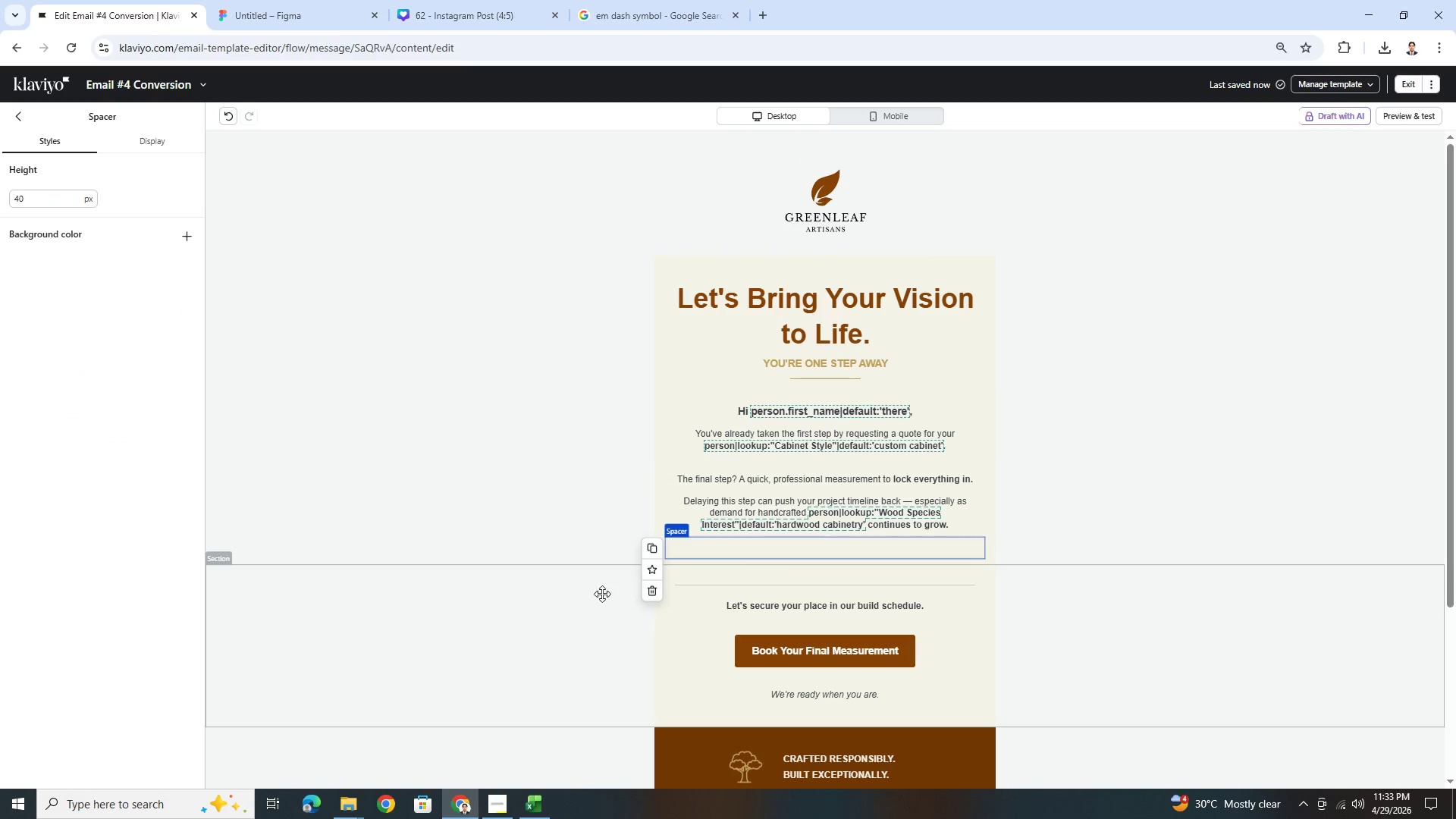 
left_click([648, 590])
 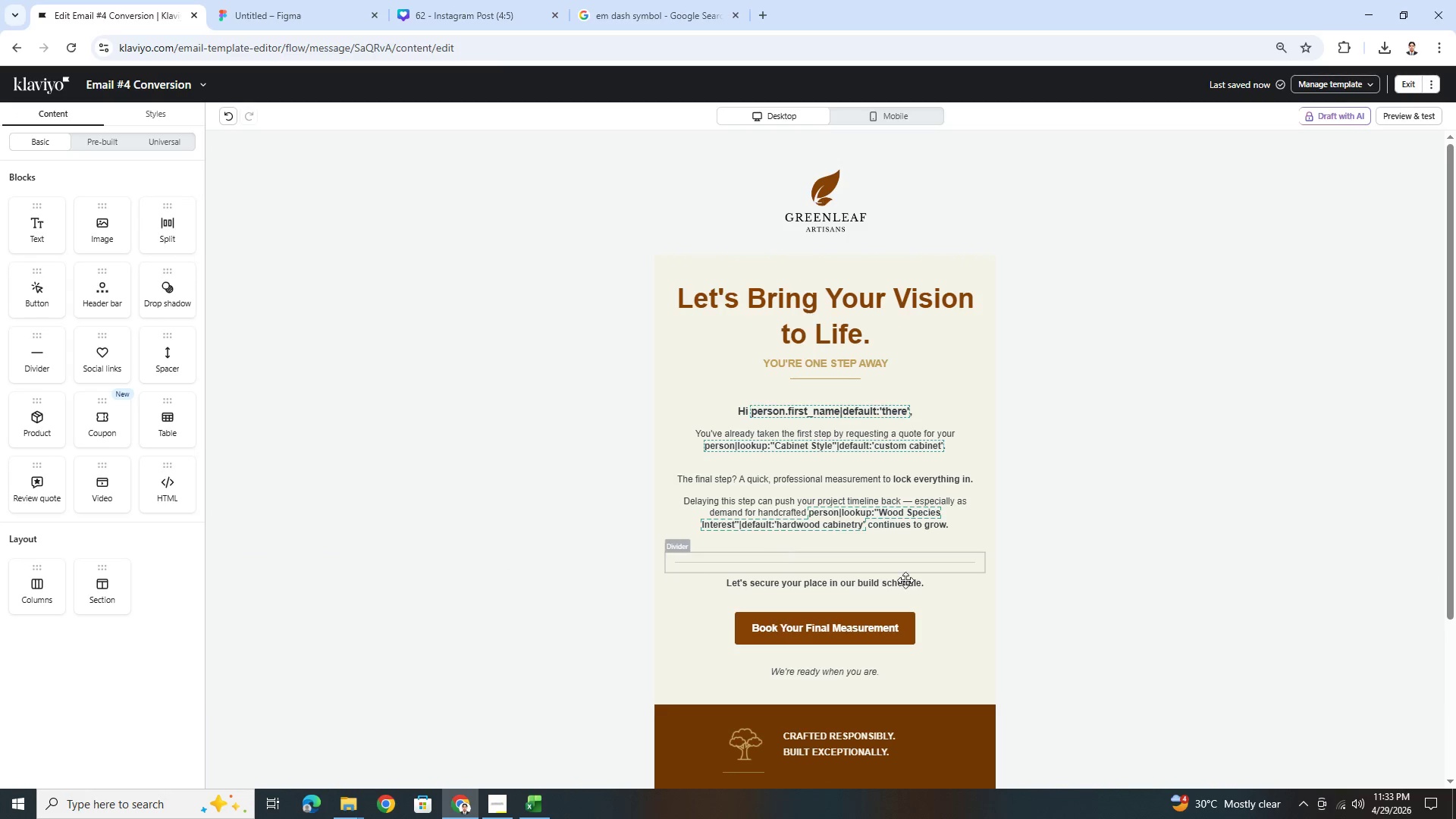 
left_click([1112, 758])
 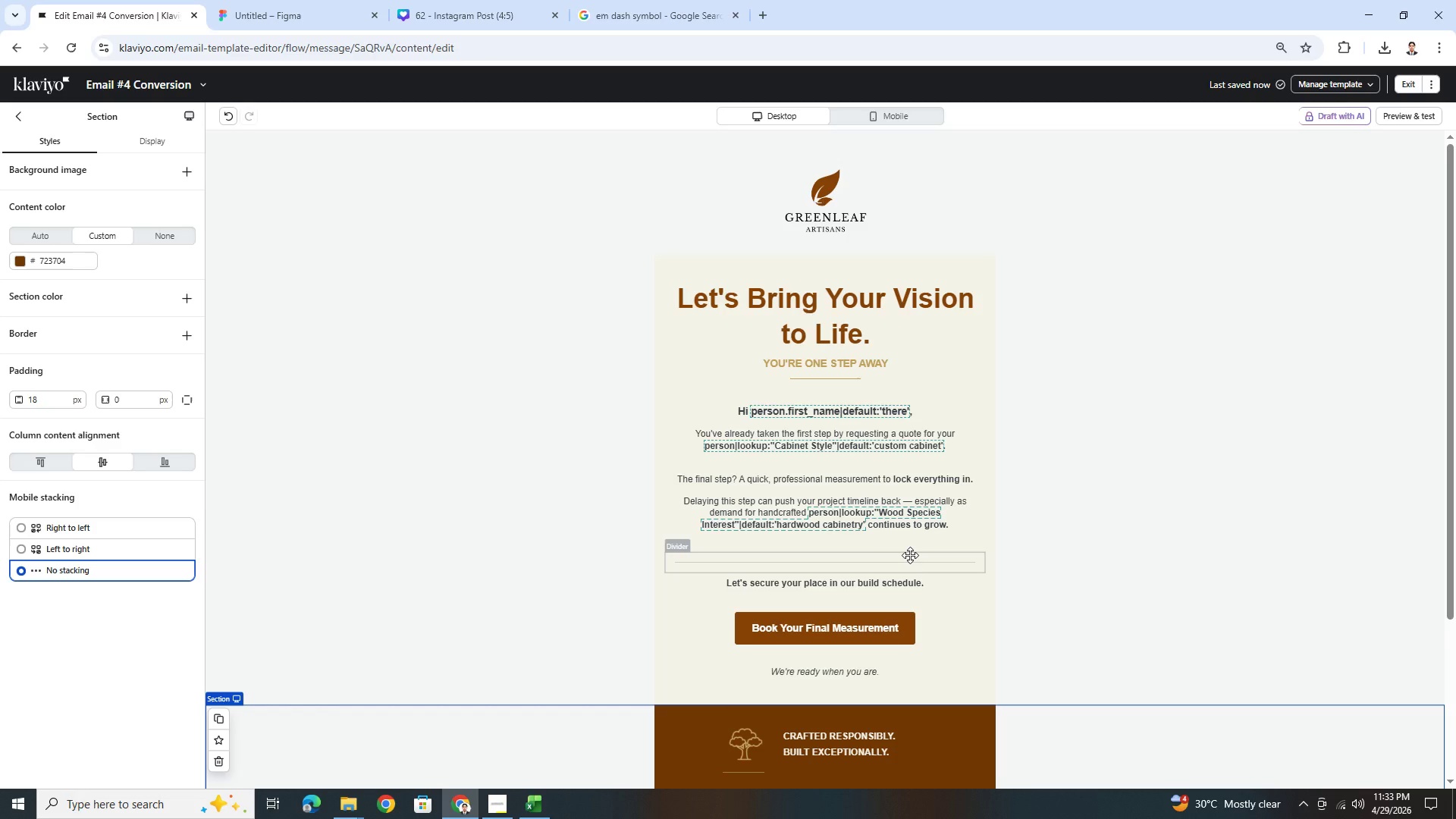 
wait(13.28)
 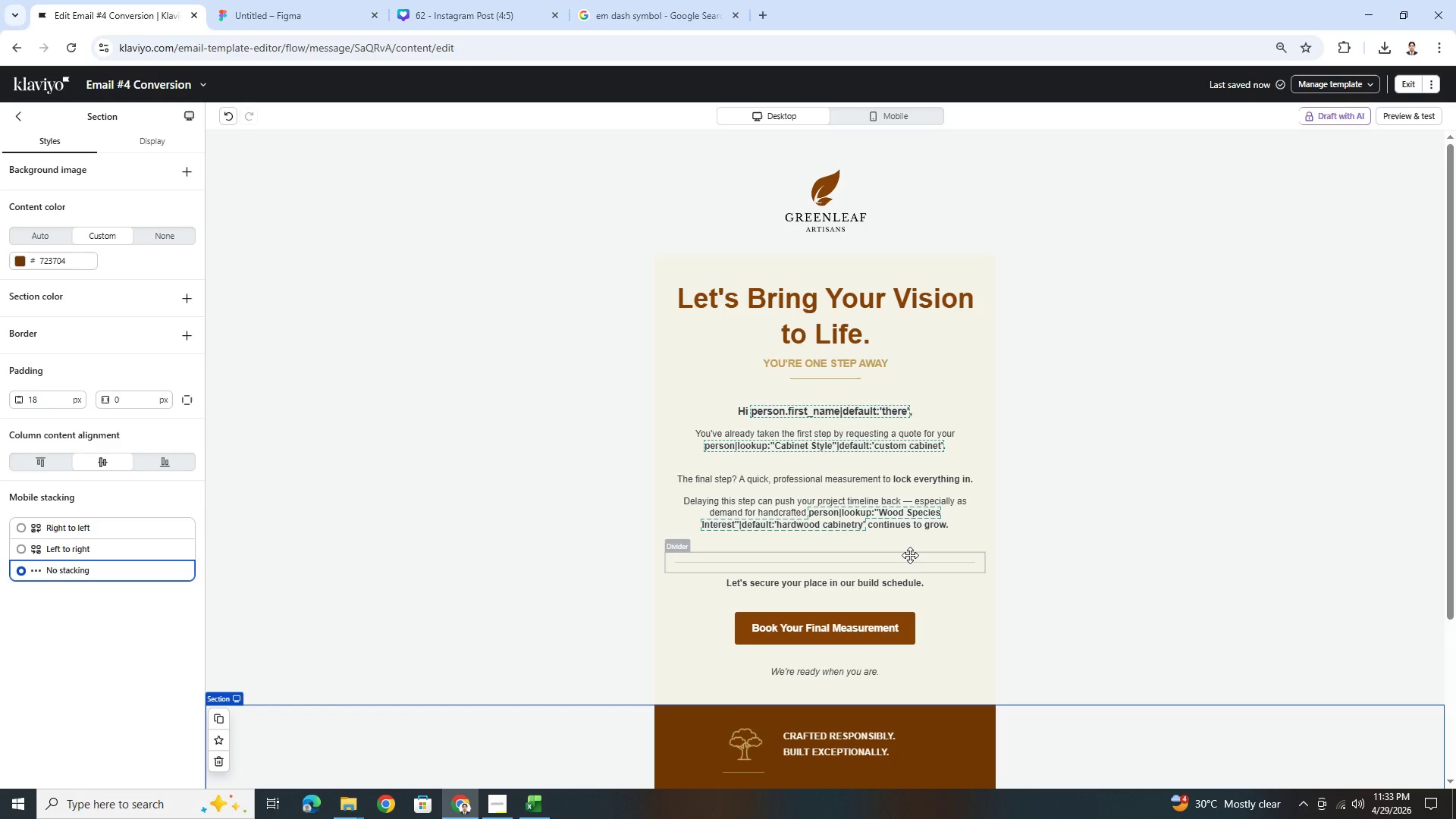 
left_click([570, 552])
 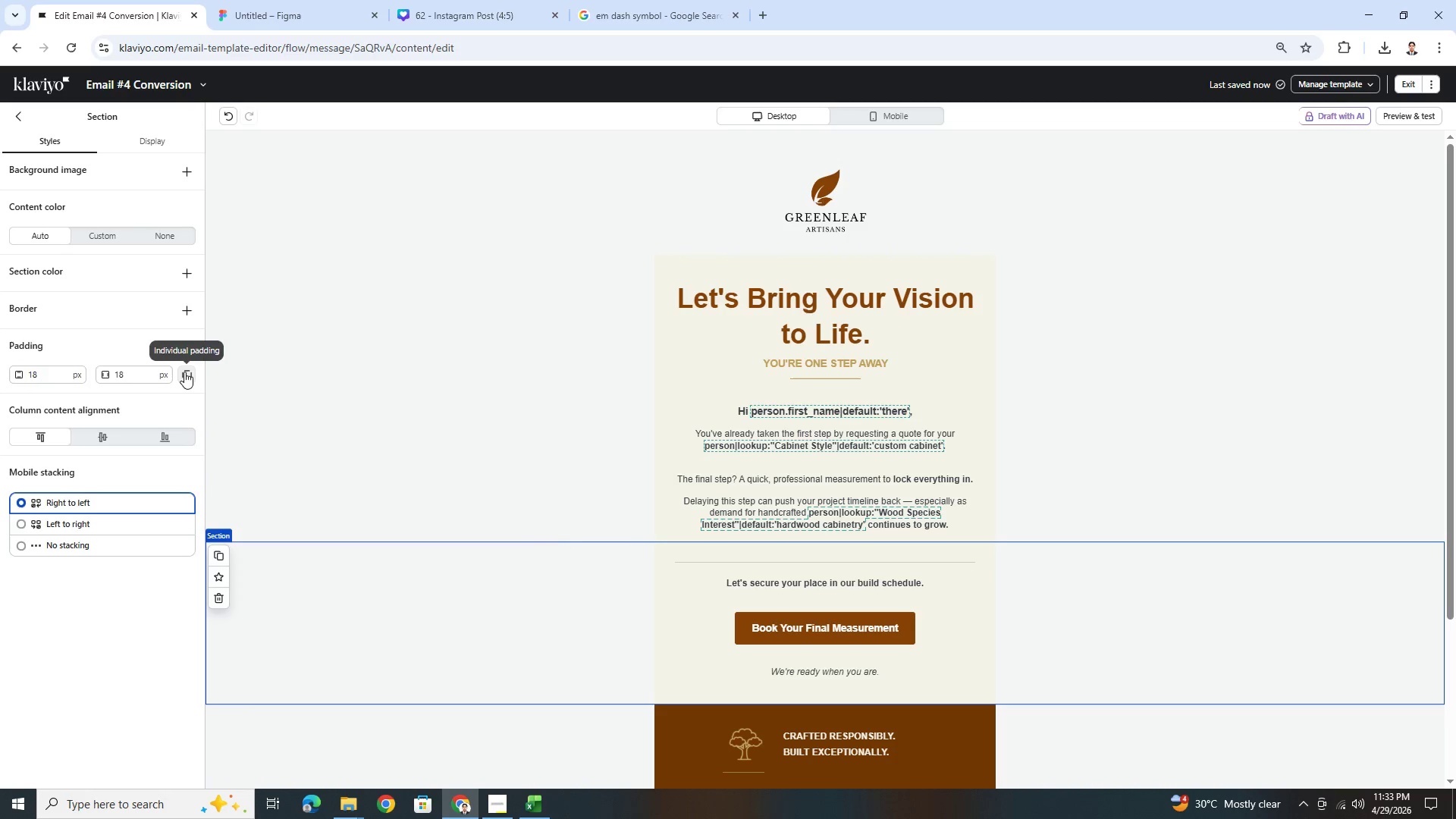 
double_click([54, 375])
 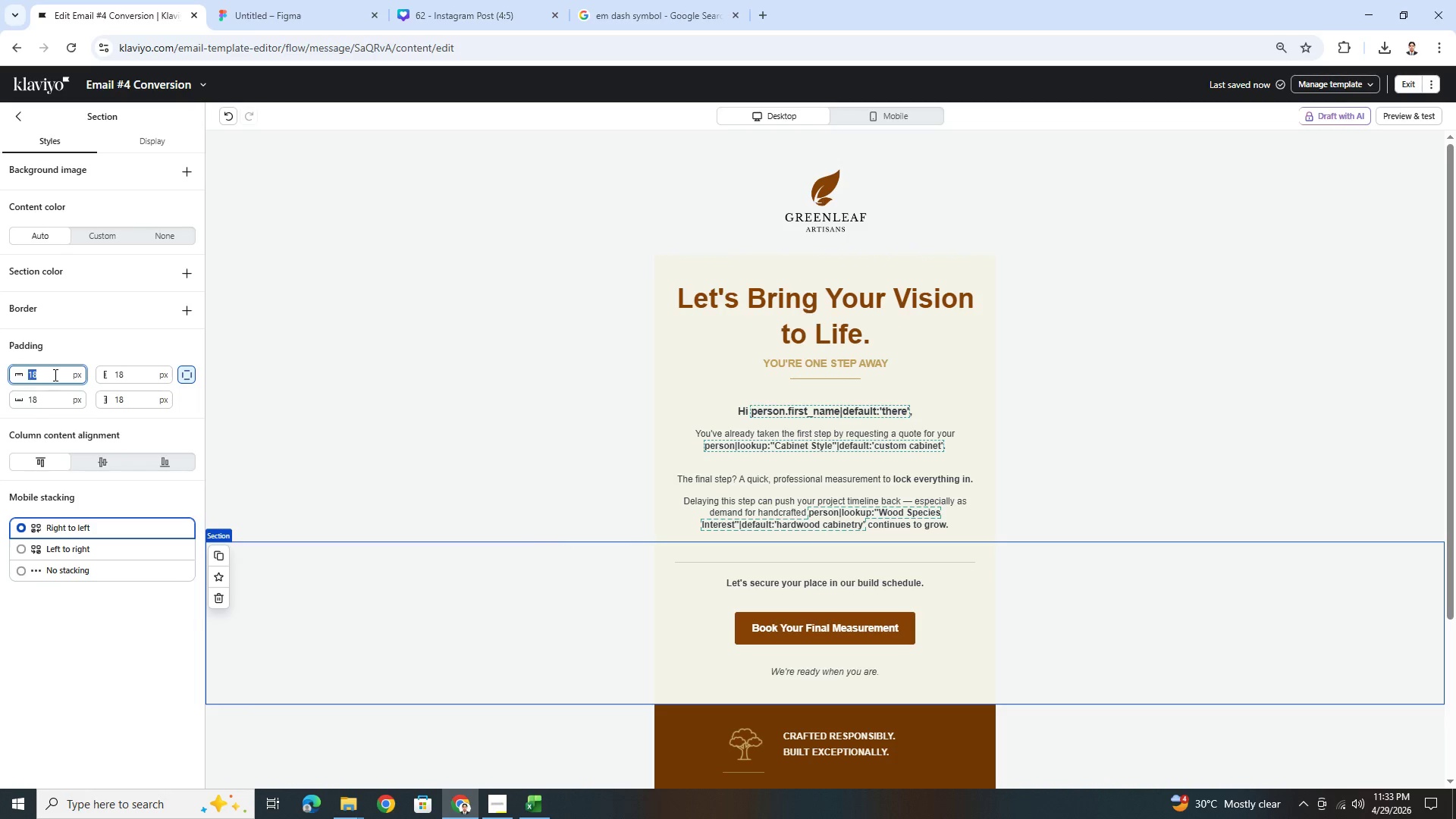 
key(ArrowRight)
 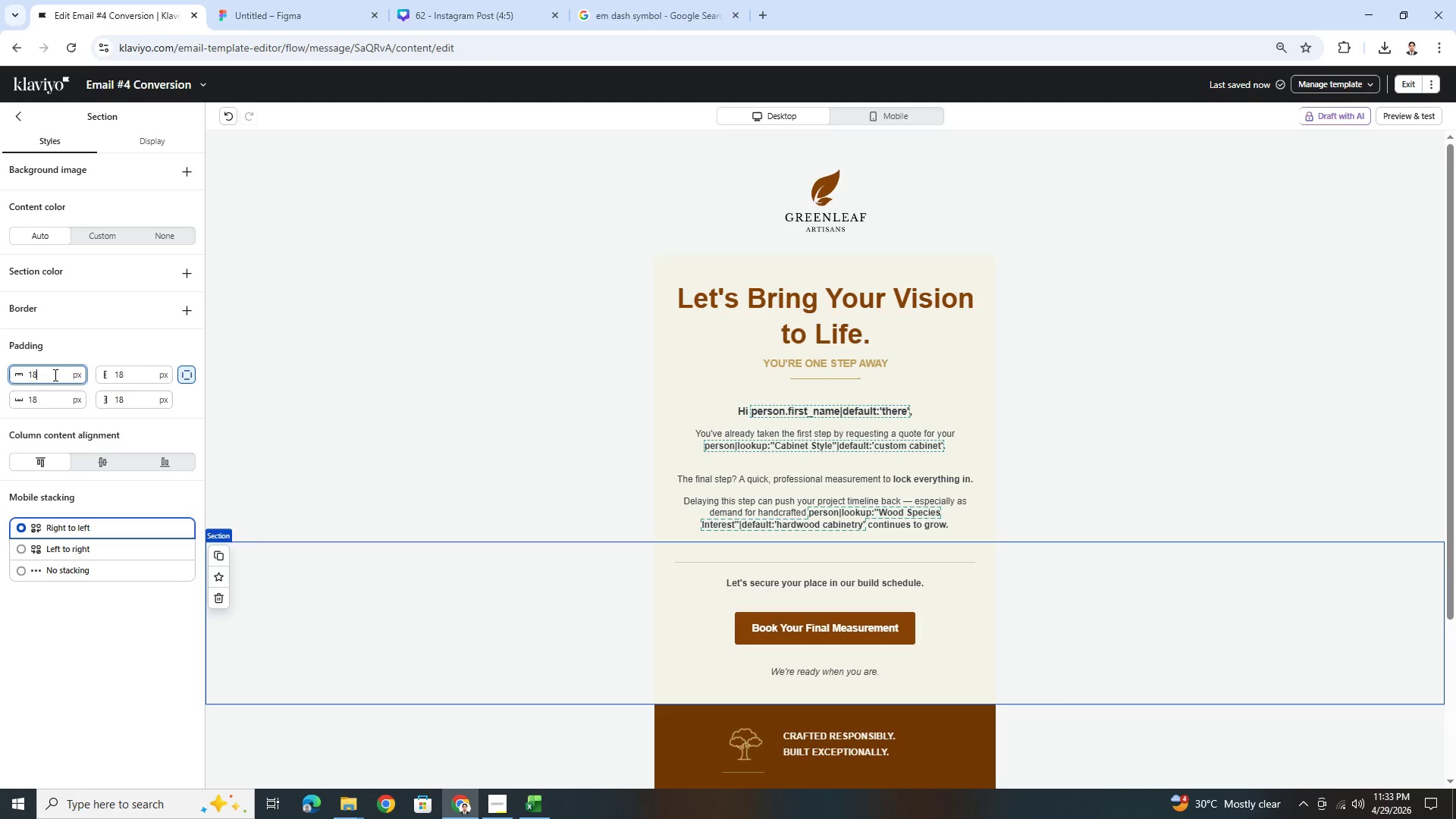 
key(Numpad0)
 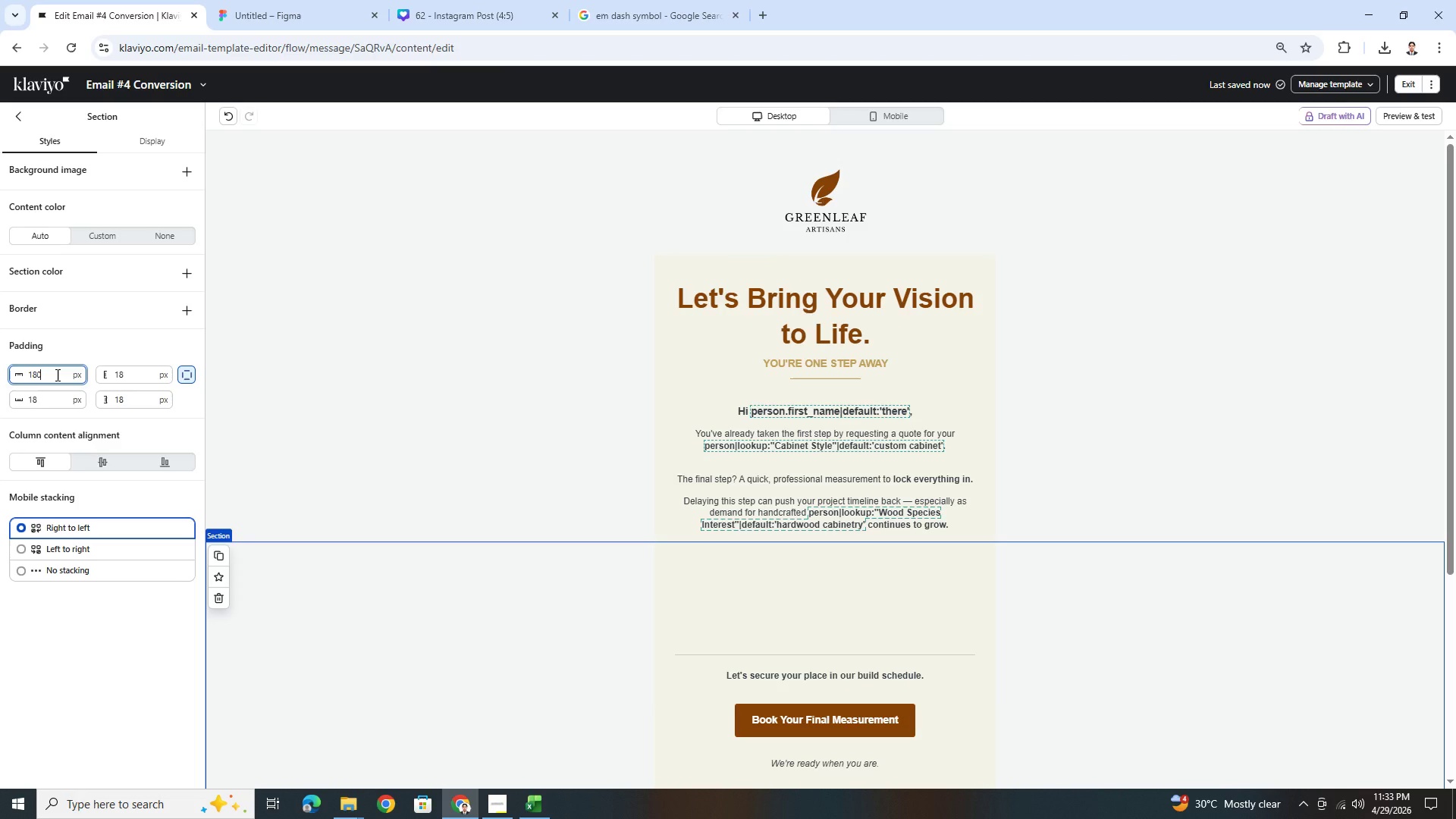 
double_click([56, 375])
 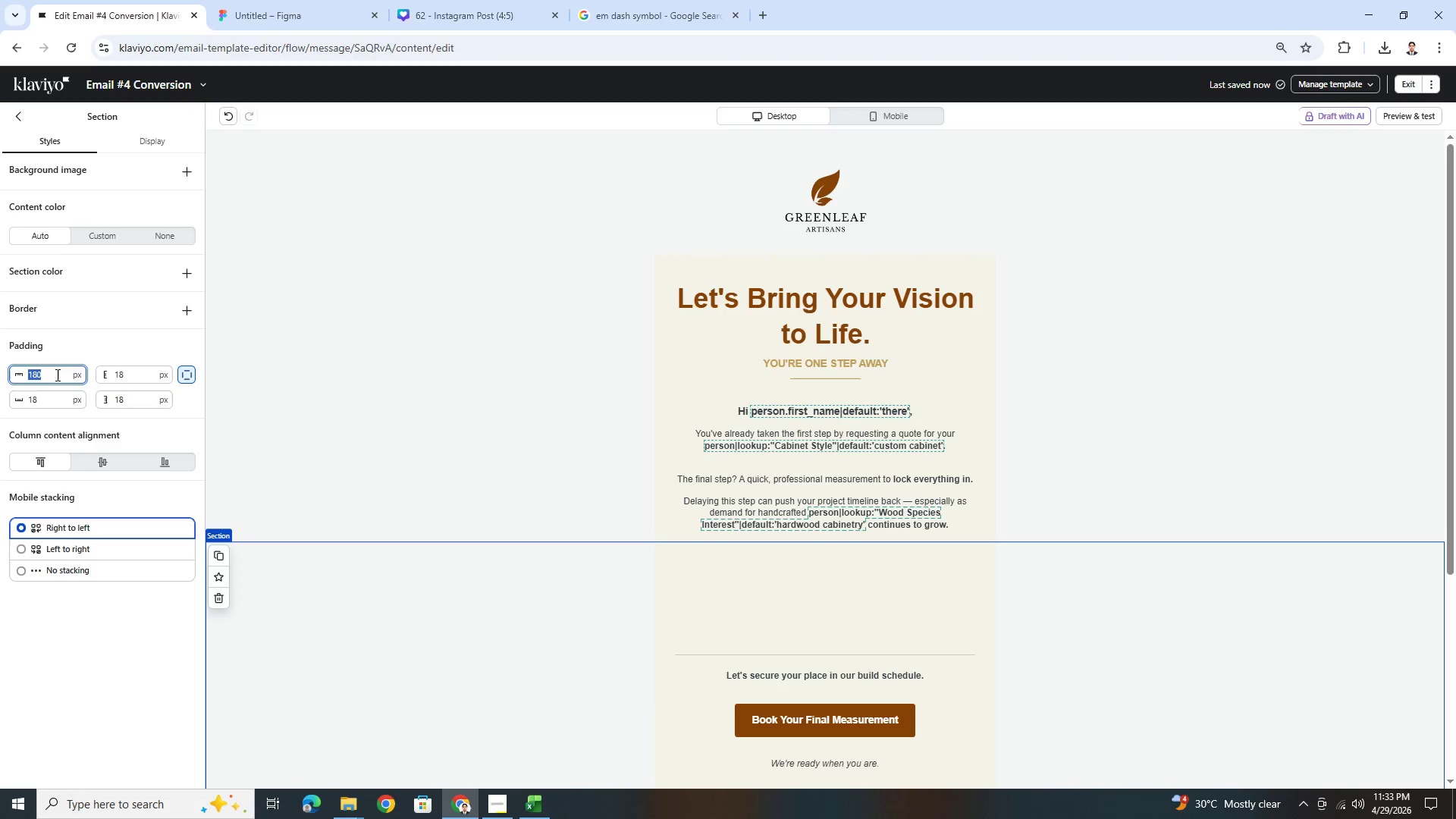 
key(Numpad0)
 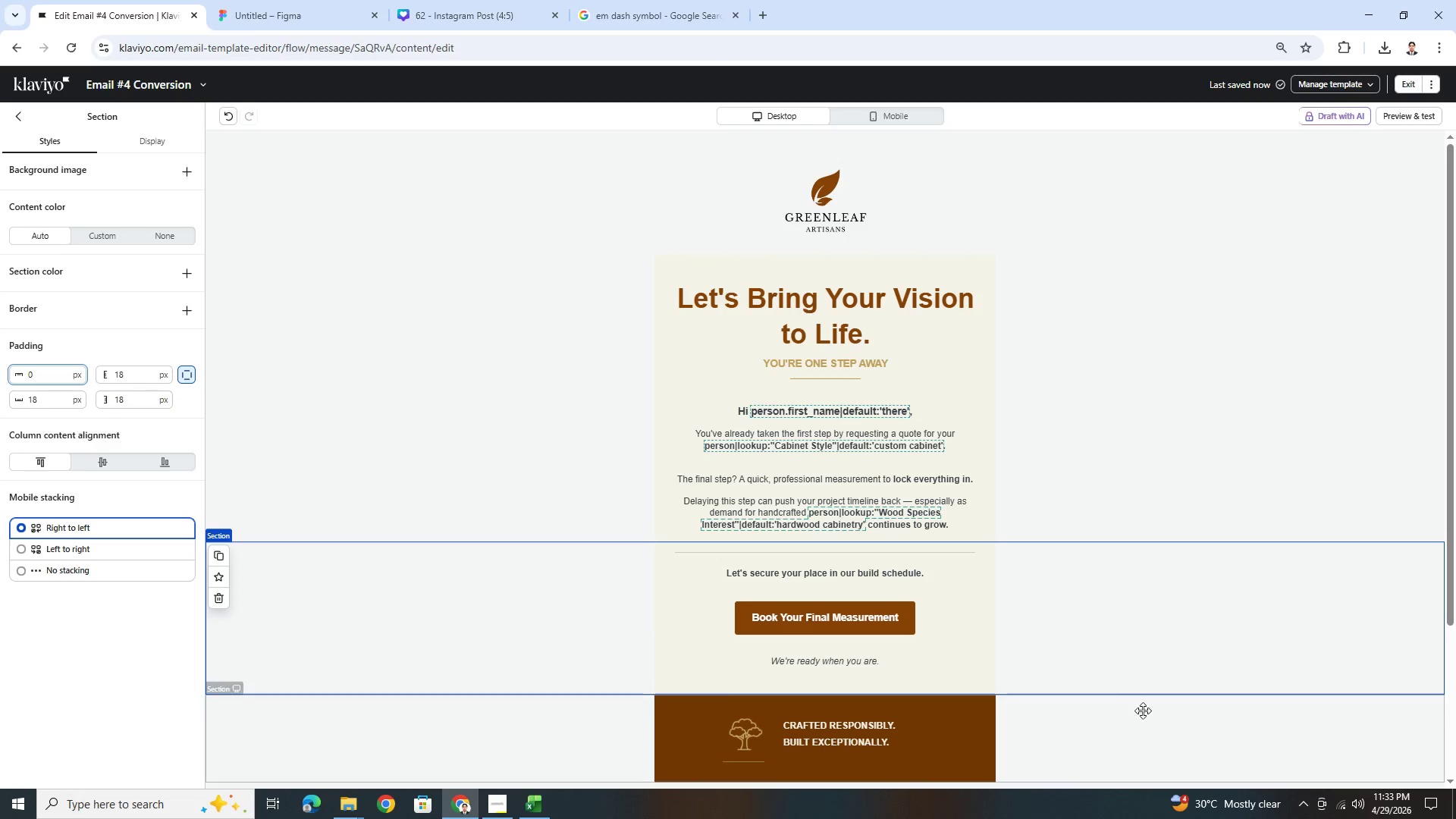 
left_click([1128, 783])
 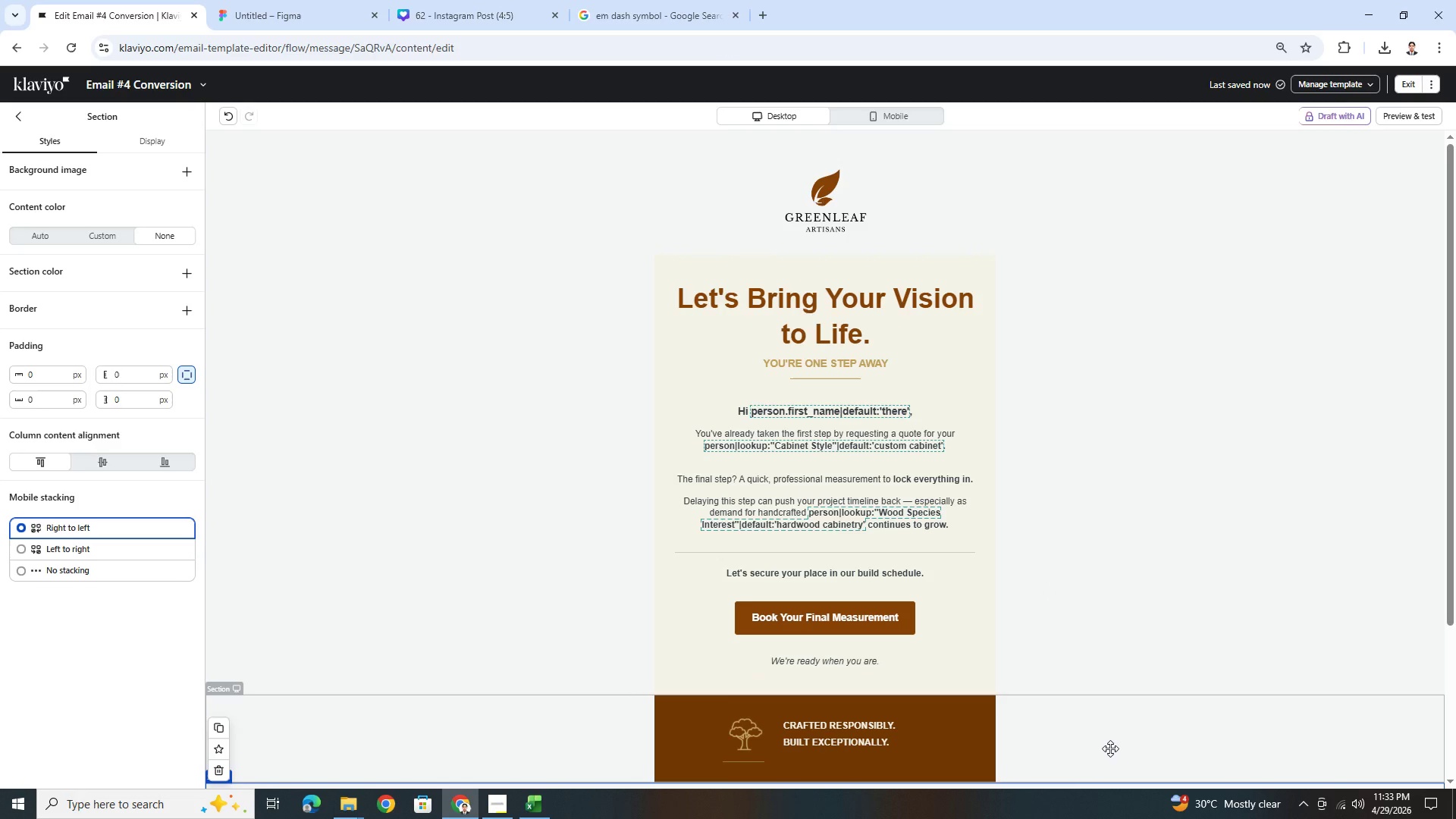 
scroll: coordinate [1110, 744], scroll_direction: down, amount: 3.0
 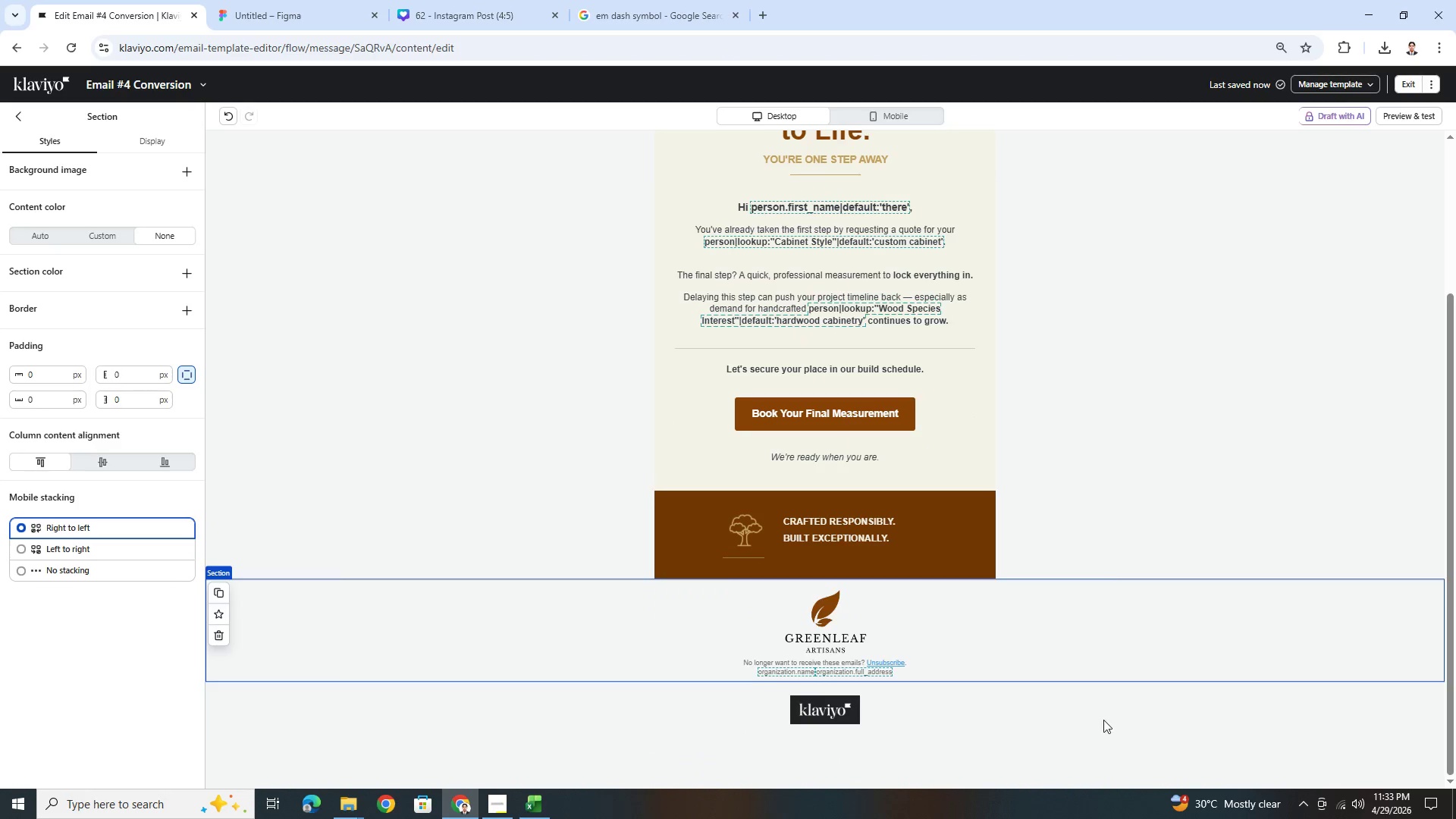 
scroll: coordinate [1103, 718], scroll_direction: up, amount: 1.0
 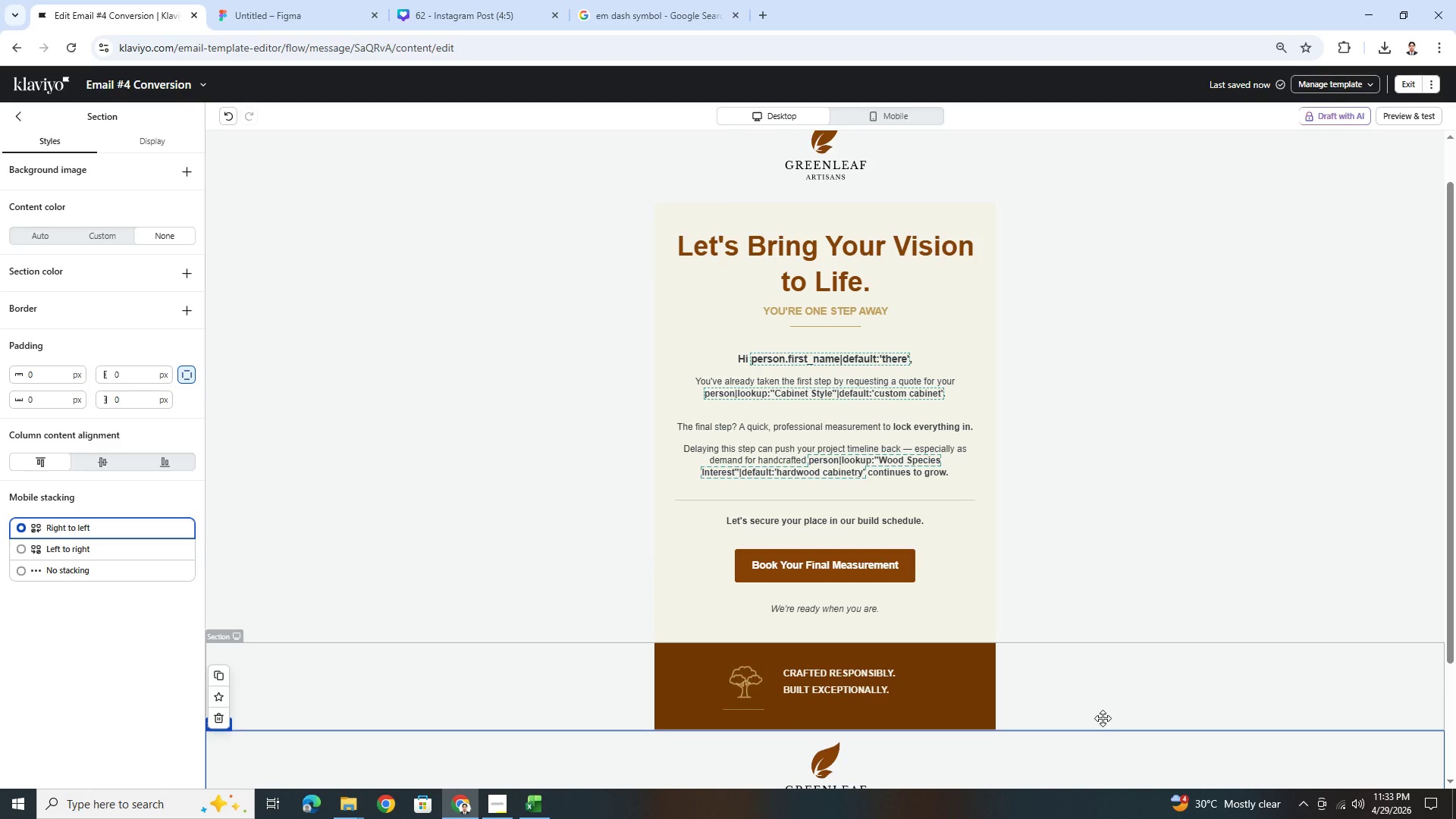 
scroll: coordinate [1104, 703], scroll_direction: down, amount: 1.0
 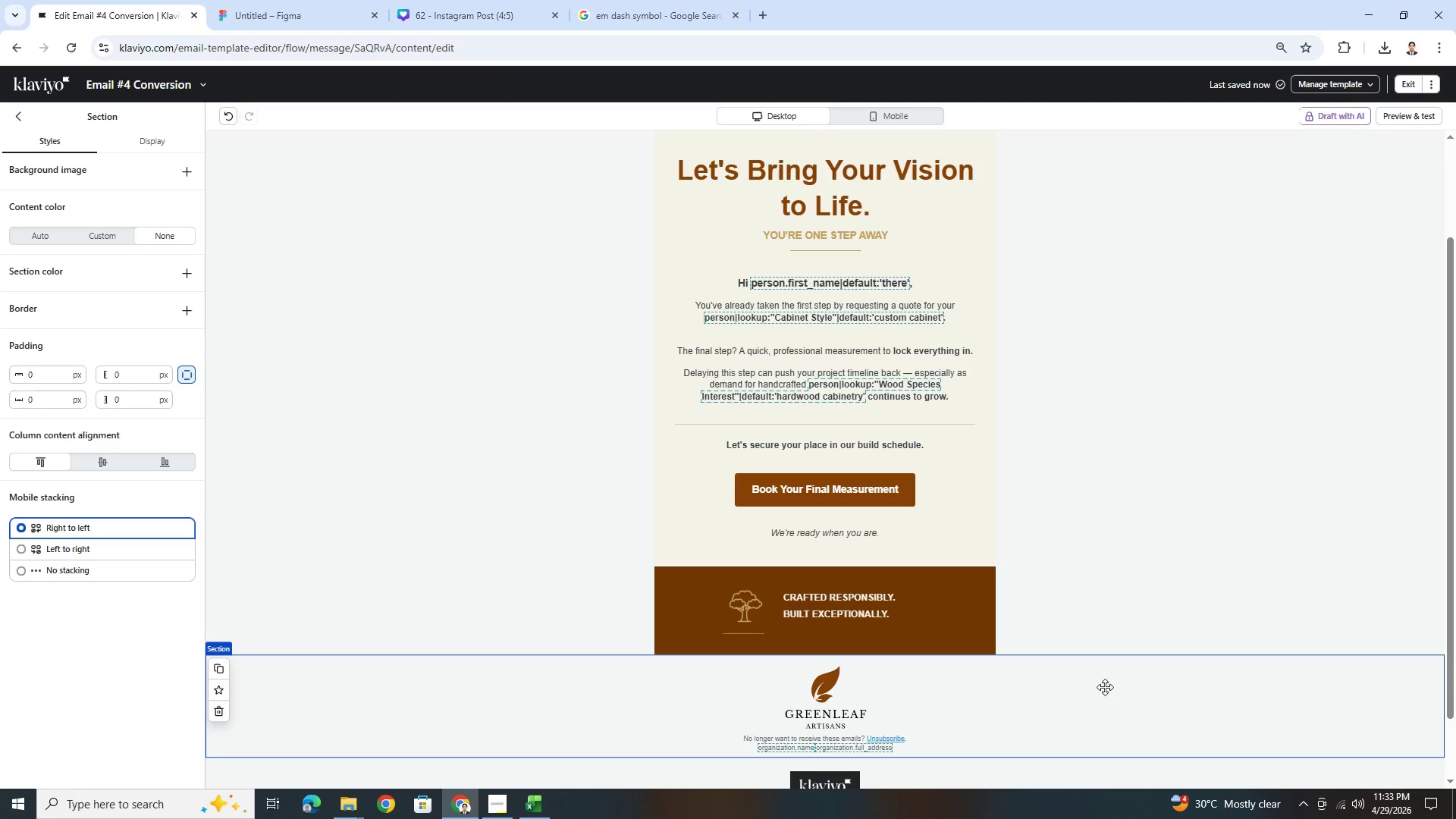 
left_click([889, 499])
 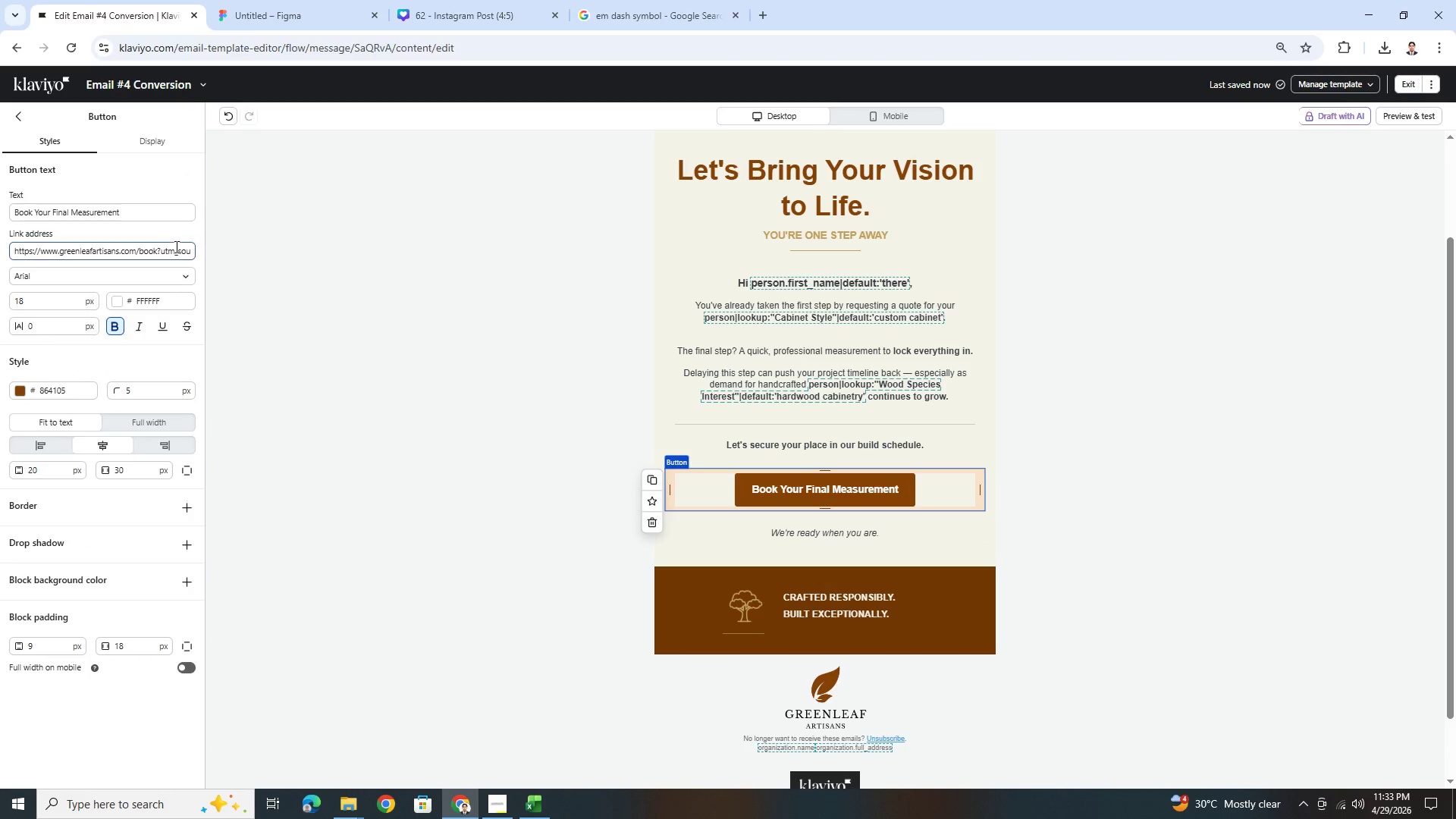 
left_click_drag(start_coordinate=[174, 248], to_coordinate=[224, 256])
 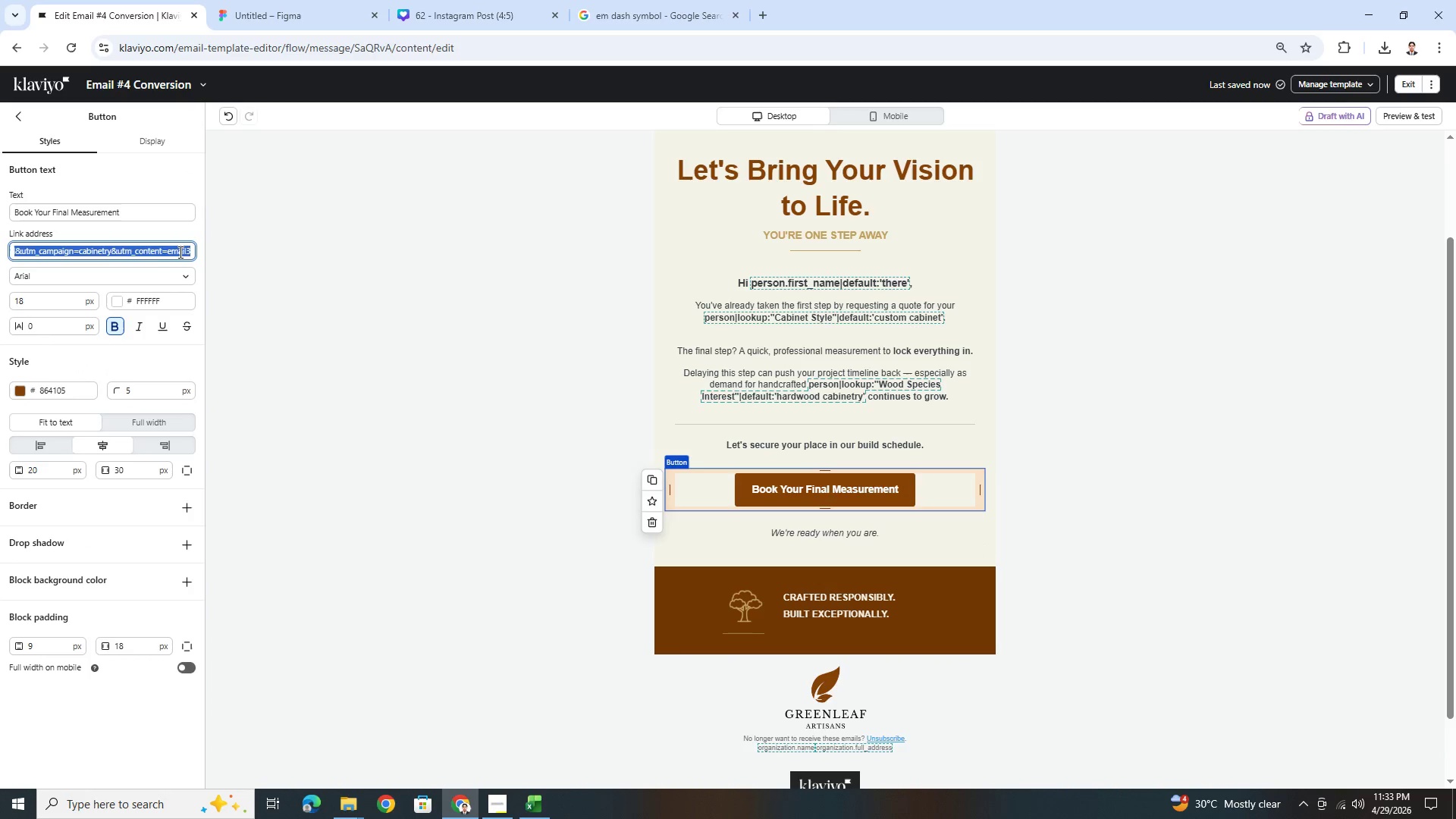 
left_click([181, 252])
 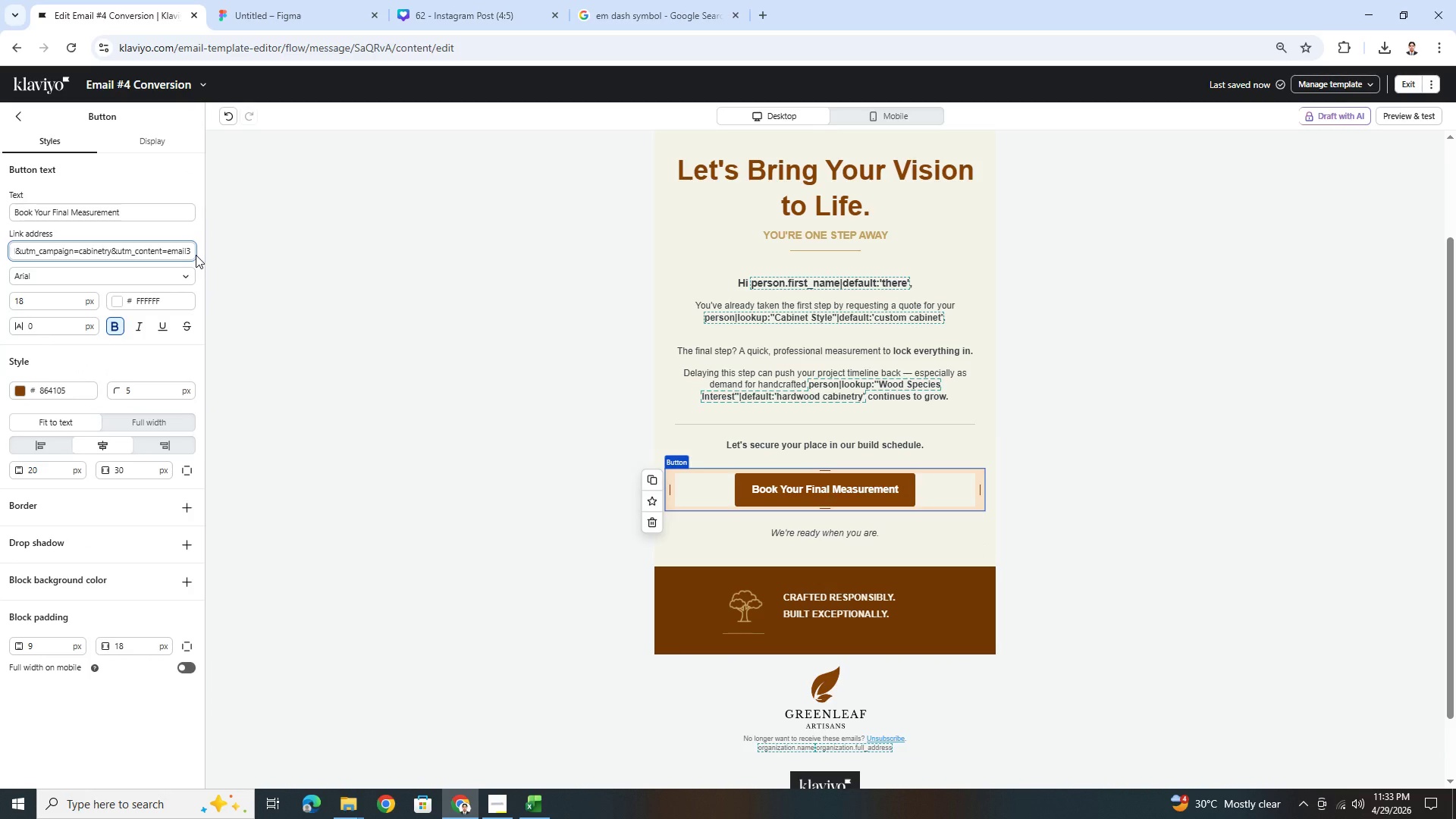 
key(ArrowRight)
 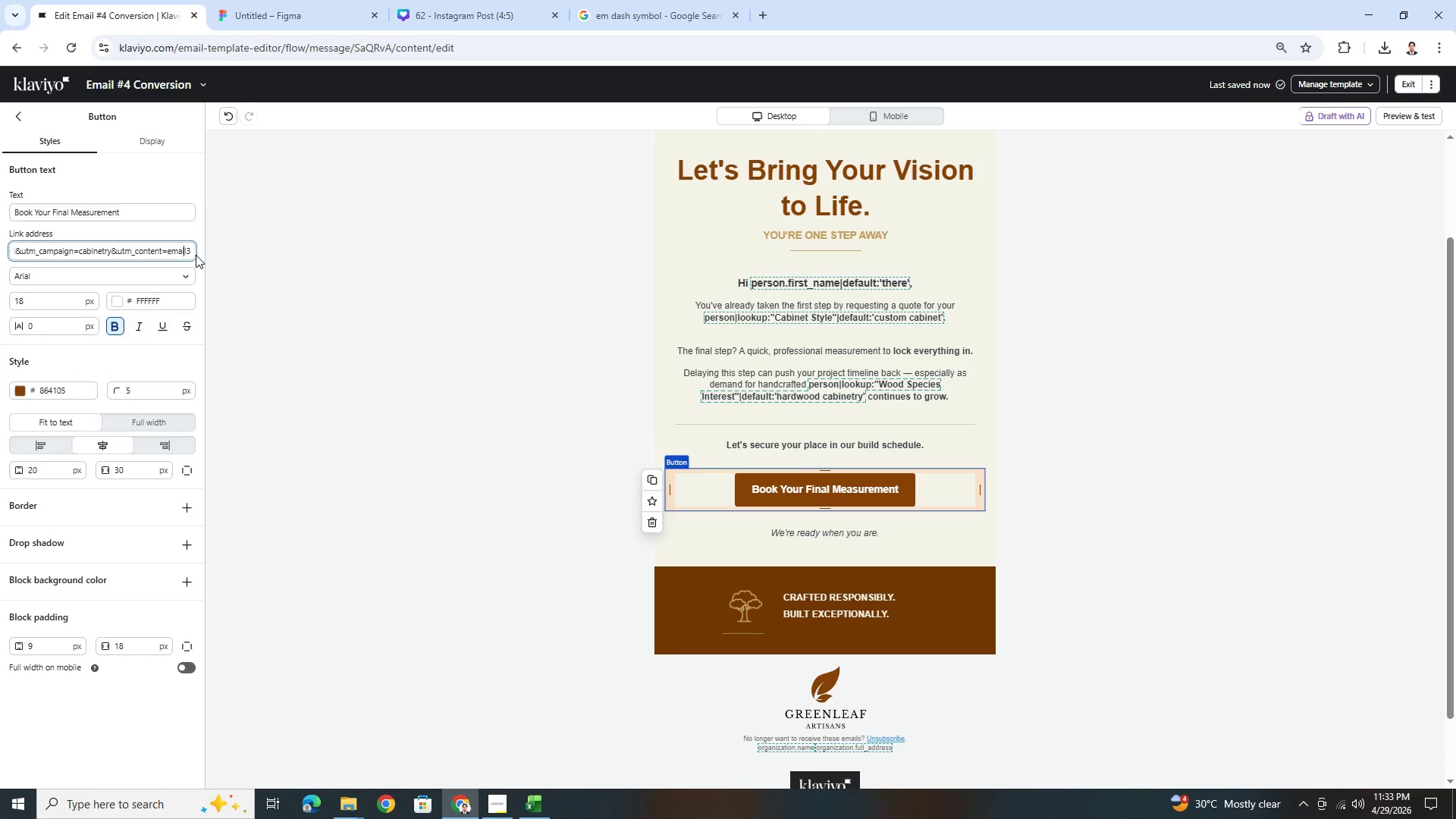 
key(ArrowRight)
 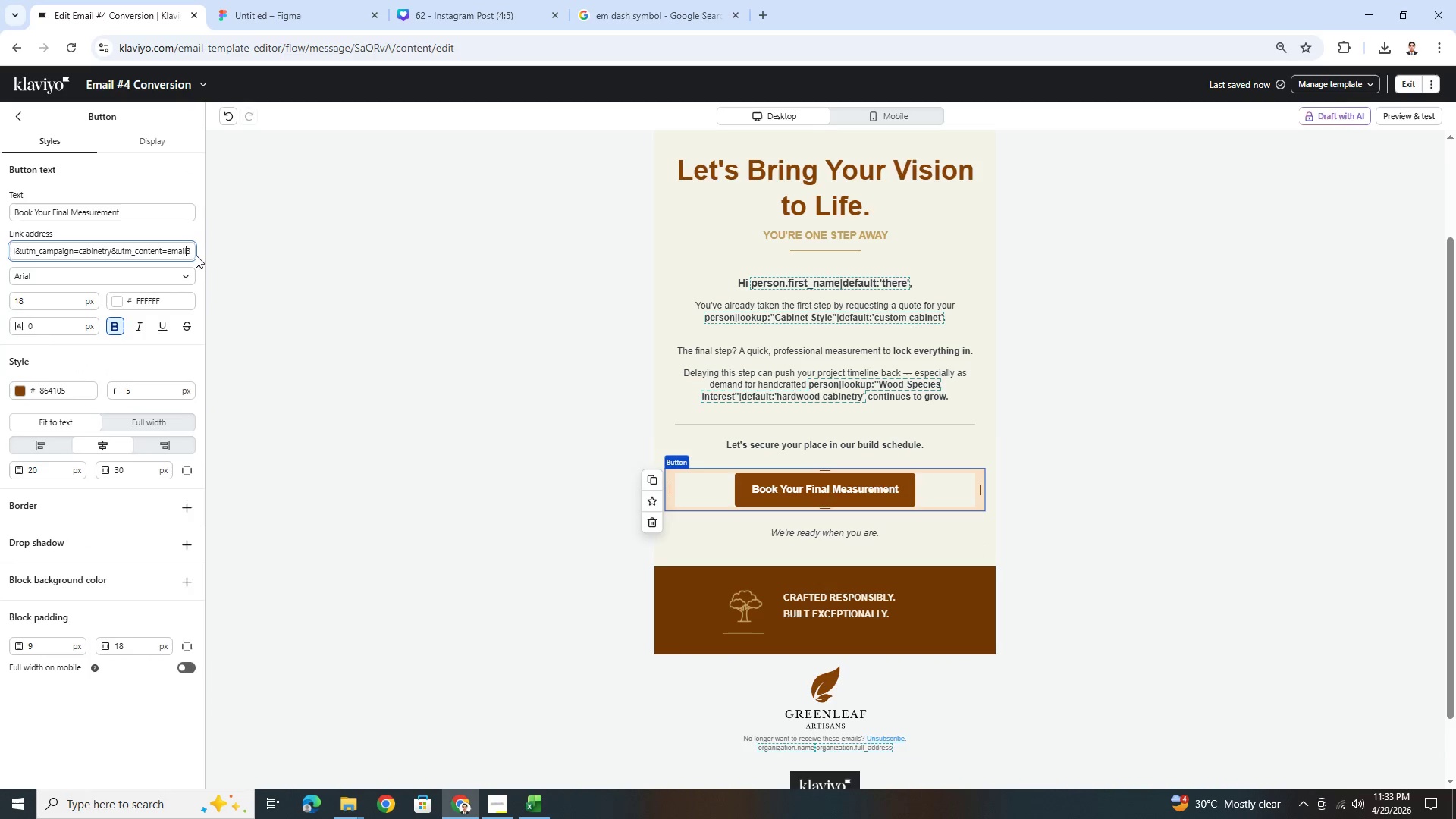 
key(ArrowRight)
 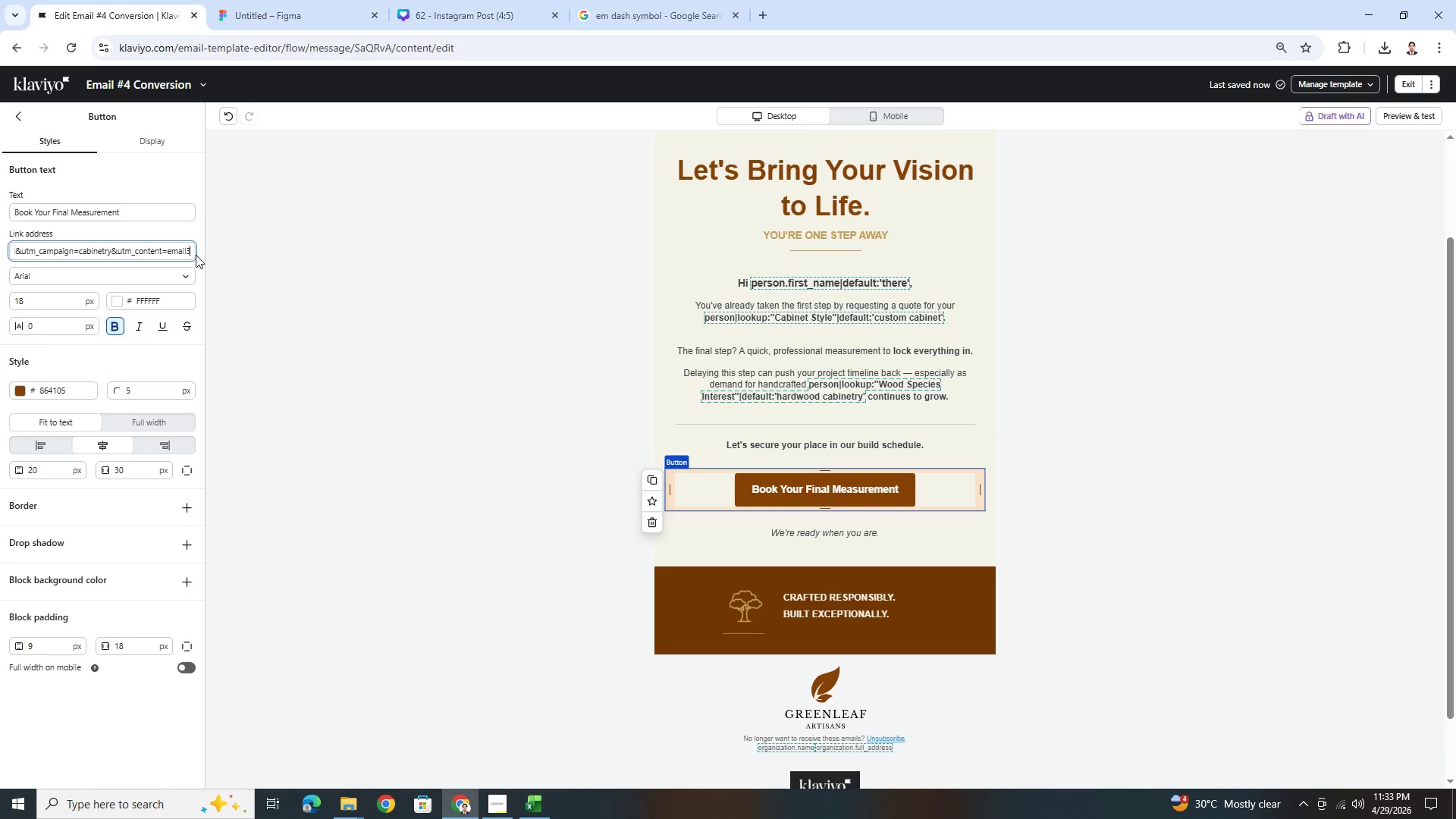 
key(ArrowRight)
 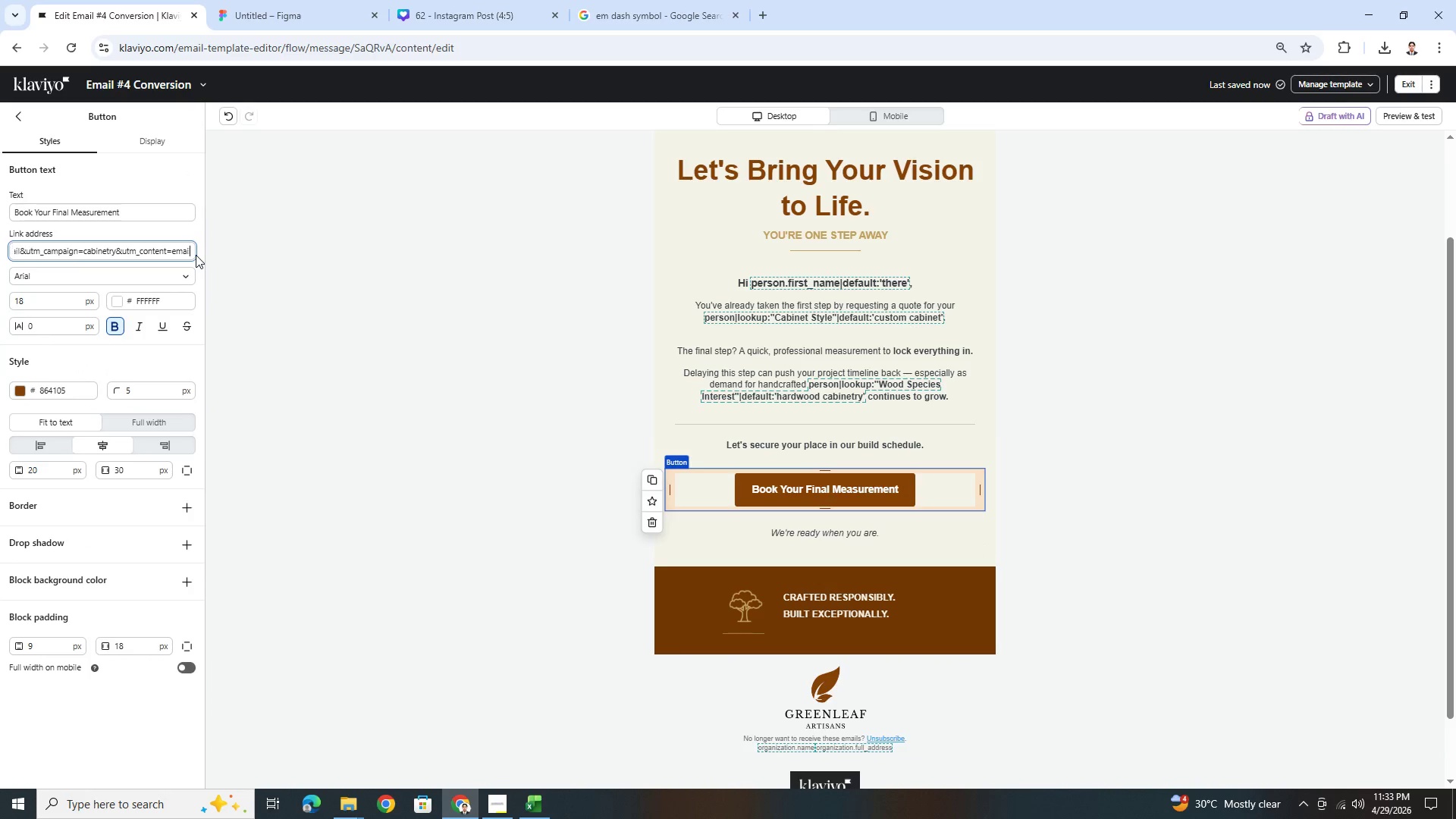 
key(Backspace)
 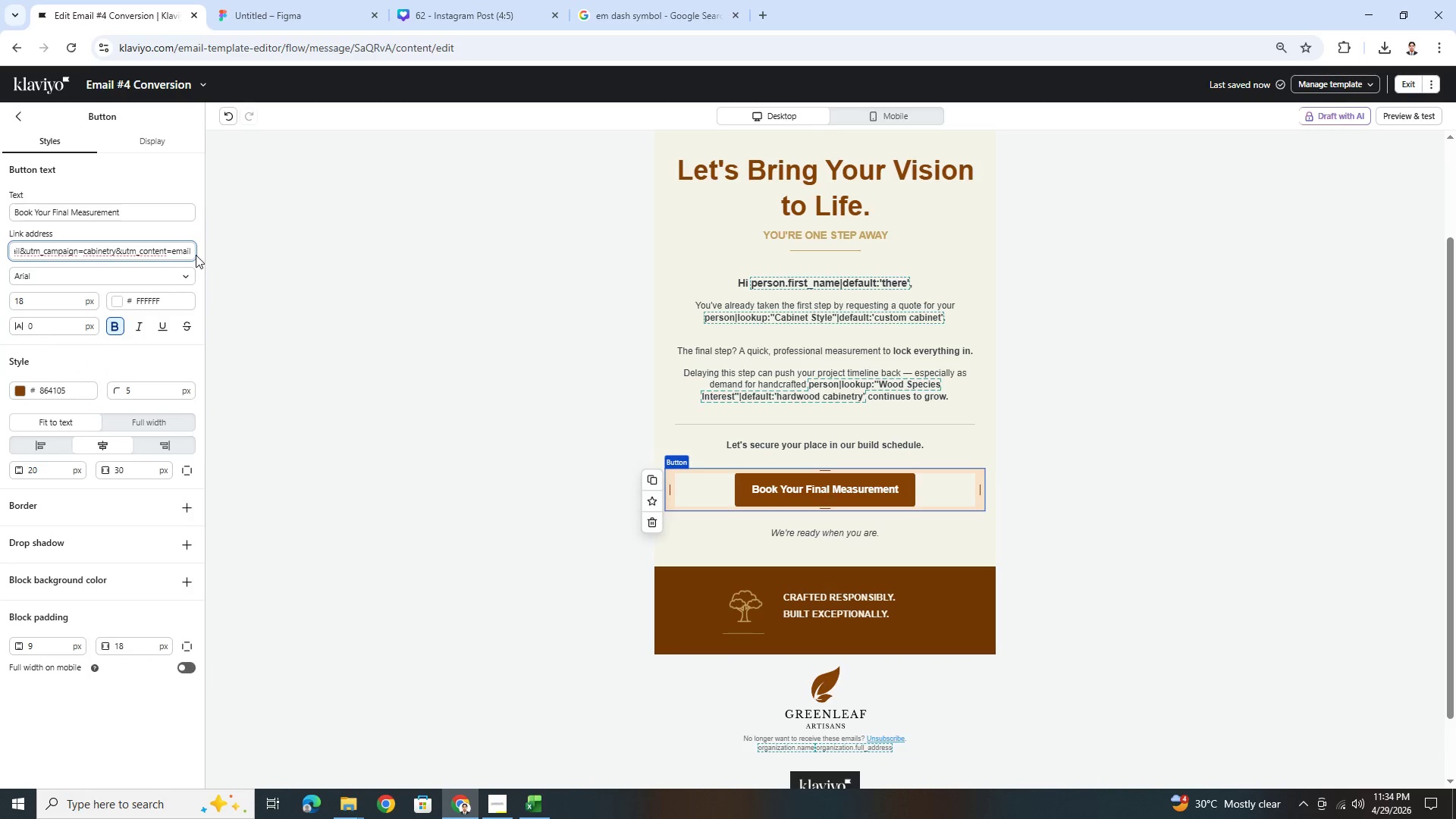 
key(4)
 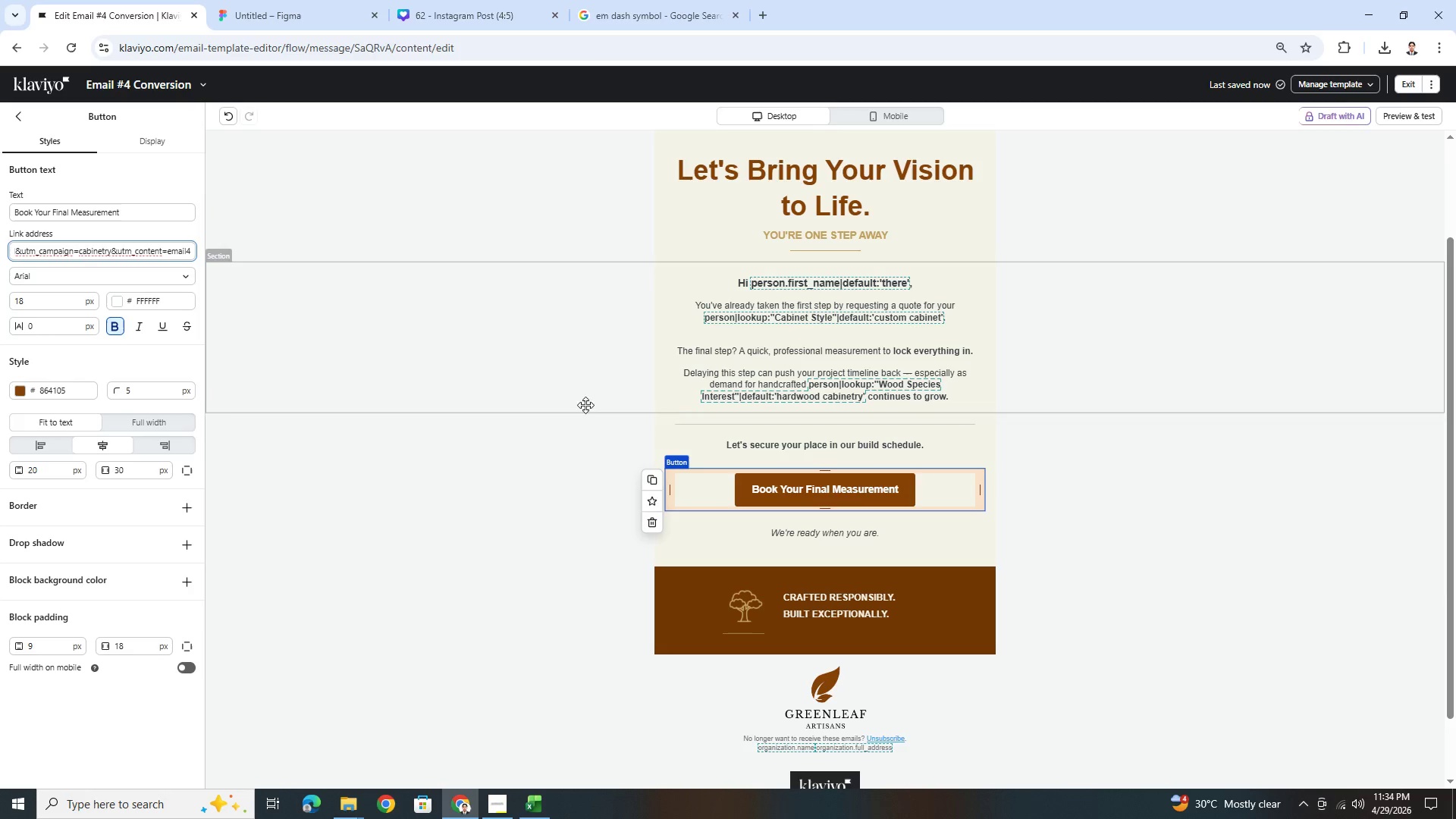 
left_click([1057, 553])
 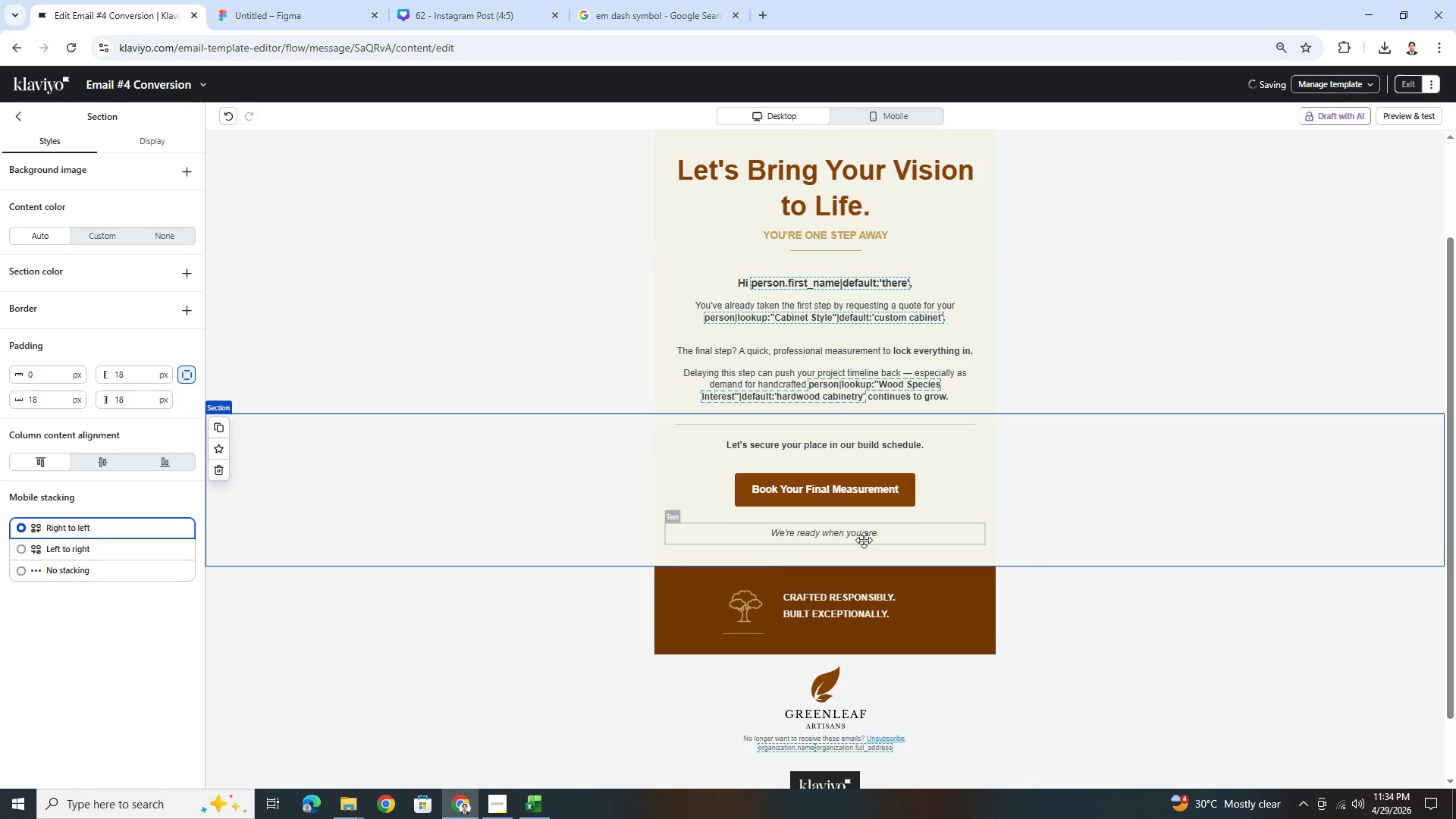 
left_click([864, 540])
 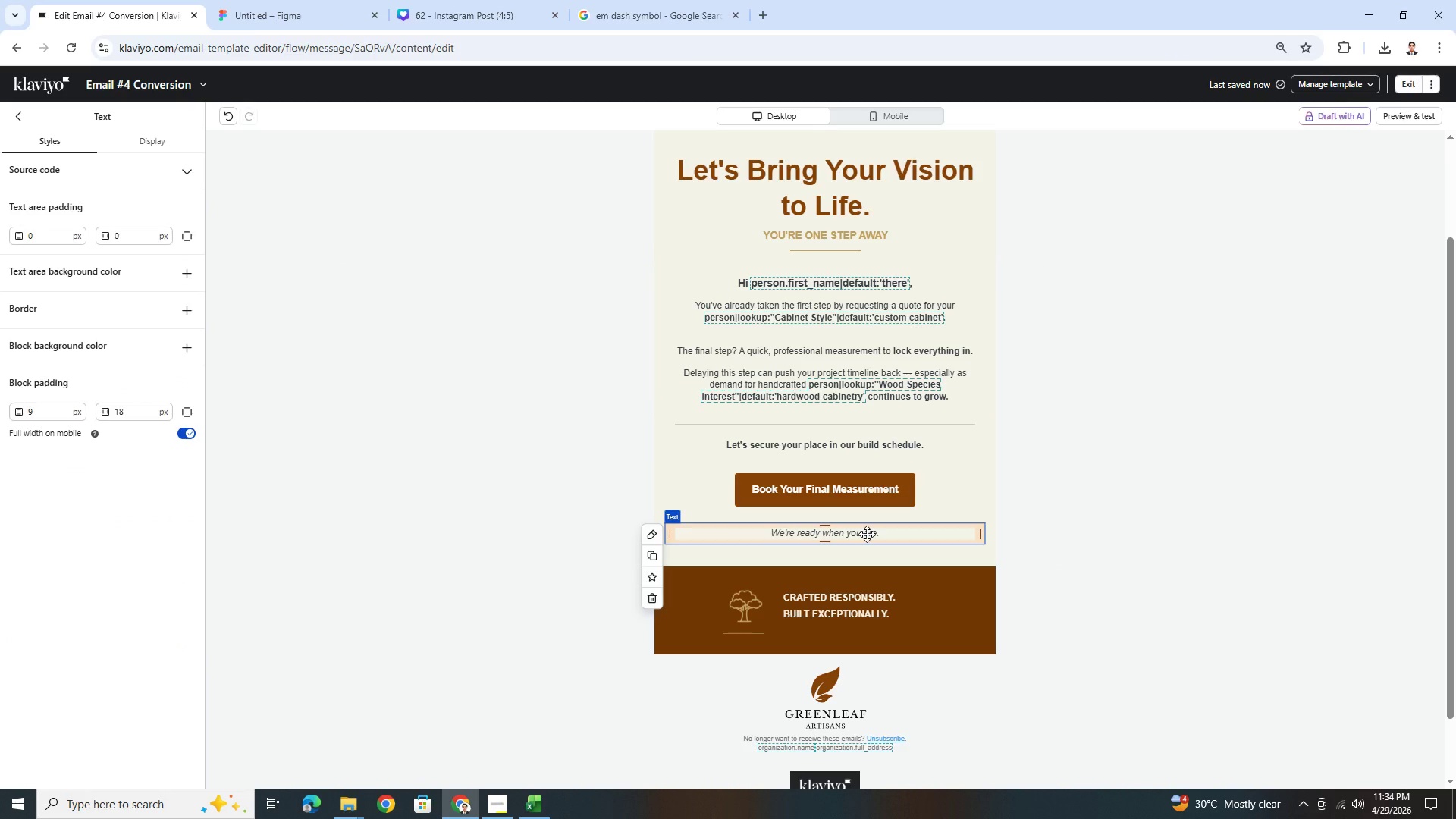 
wait(7.45)
 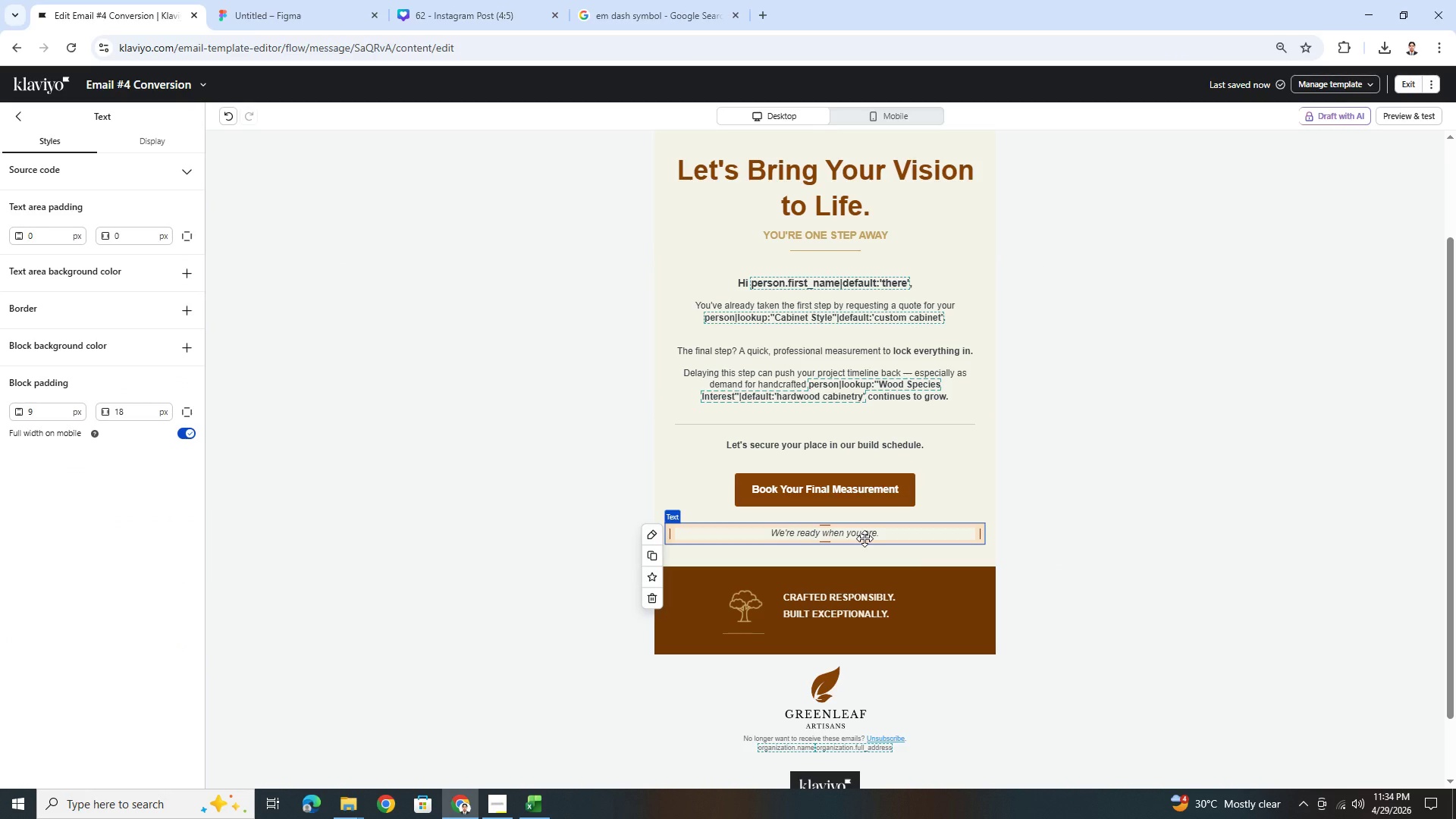 
double_click([926, 536])
 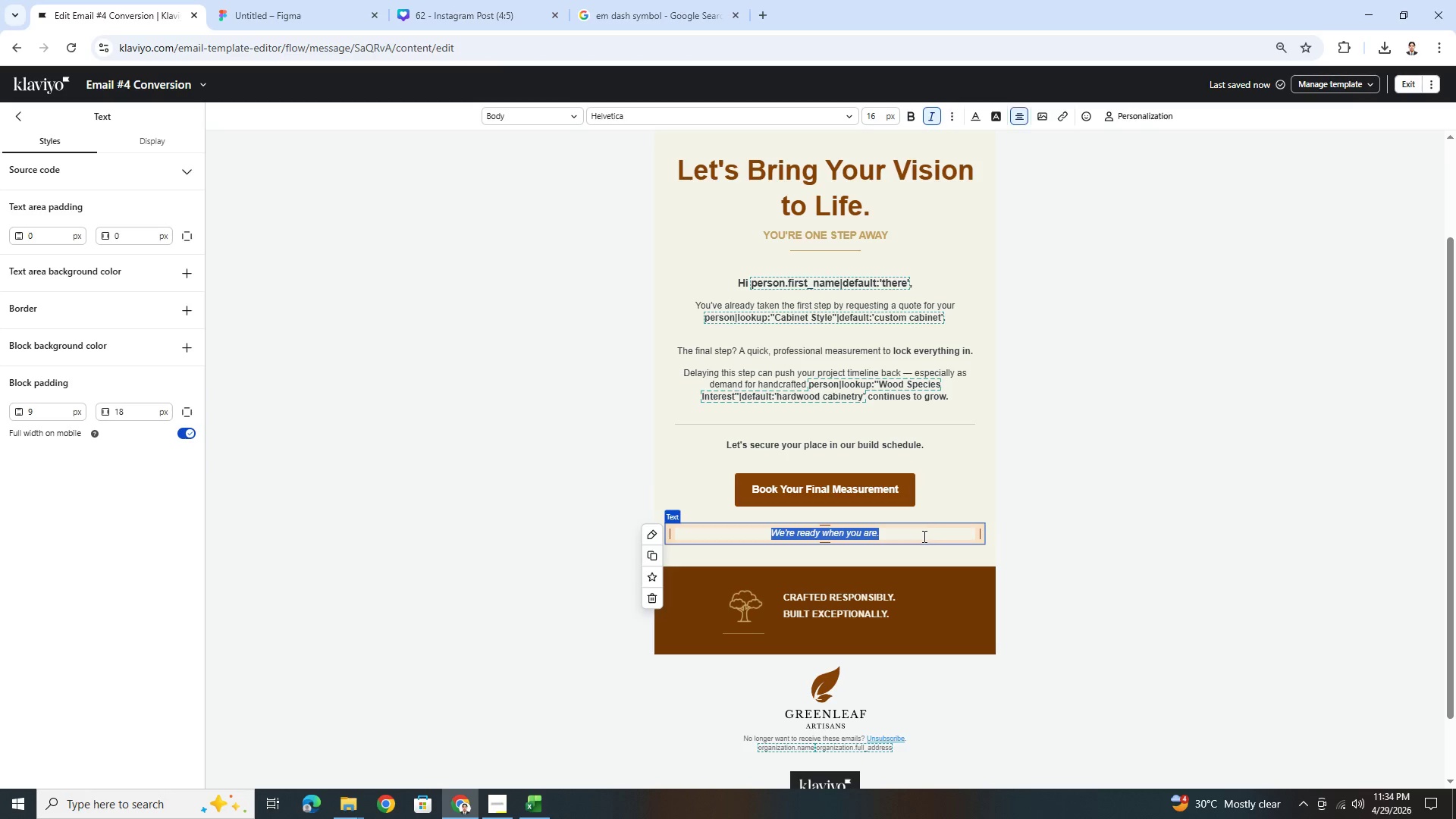 
left_click([923, 536])
 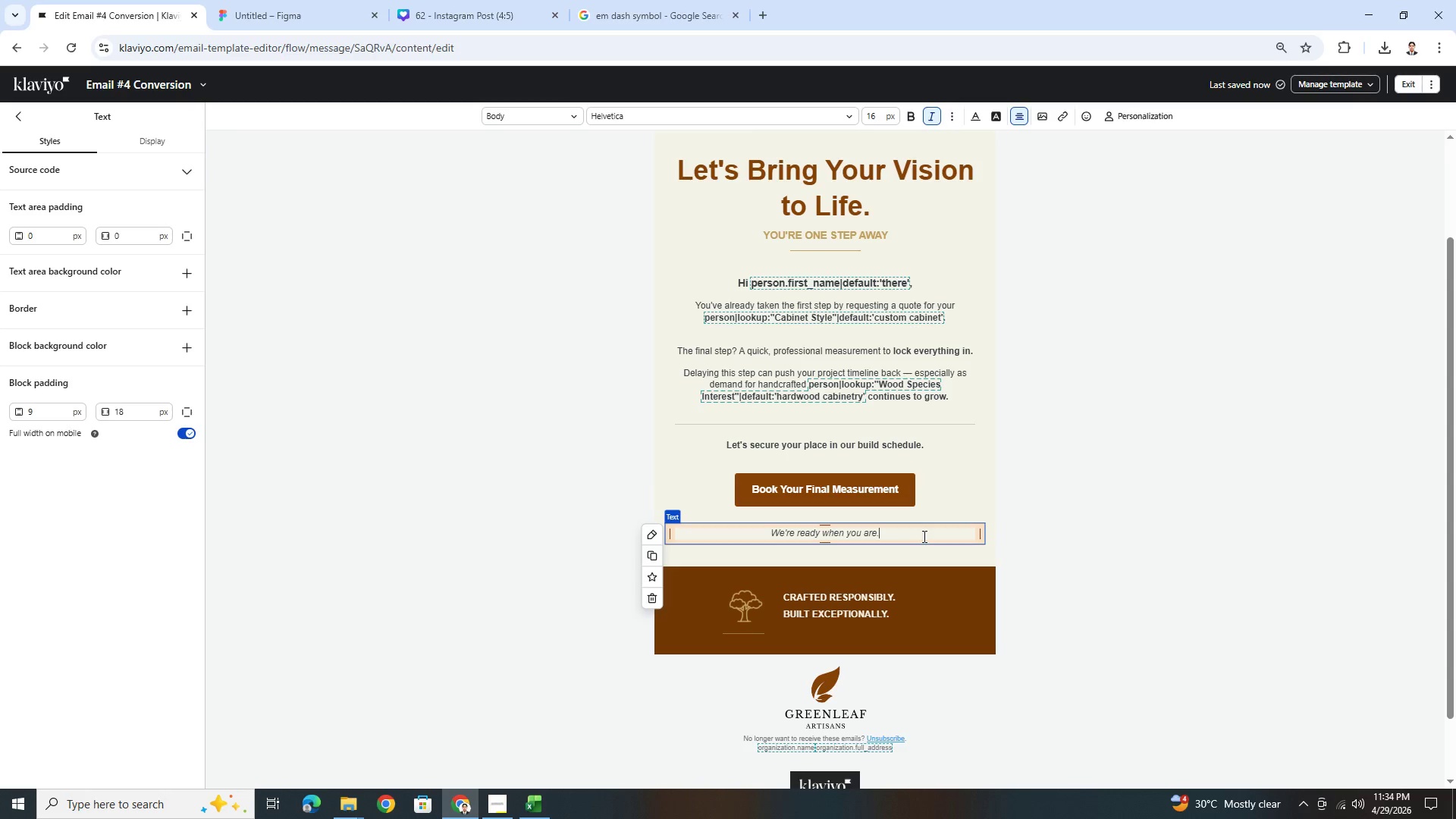 
type( Let's cr)
key(Backspace)
key(Backspace)
key(Backspace)
key(Backspace)
key(Backspace)
key(Backspace)
key(Backspace)
key(Backspace)
type(:ET'S CREATAE)
key(Backspace)
key(Backspace)
type(E )
 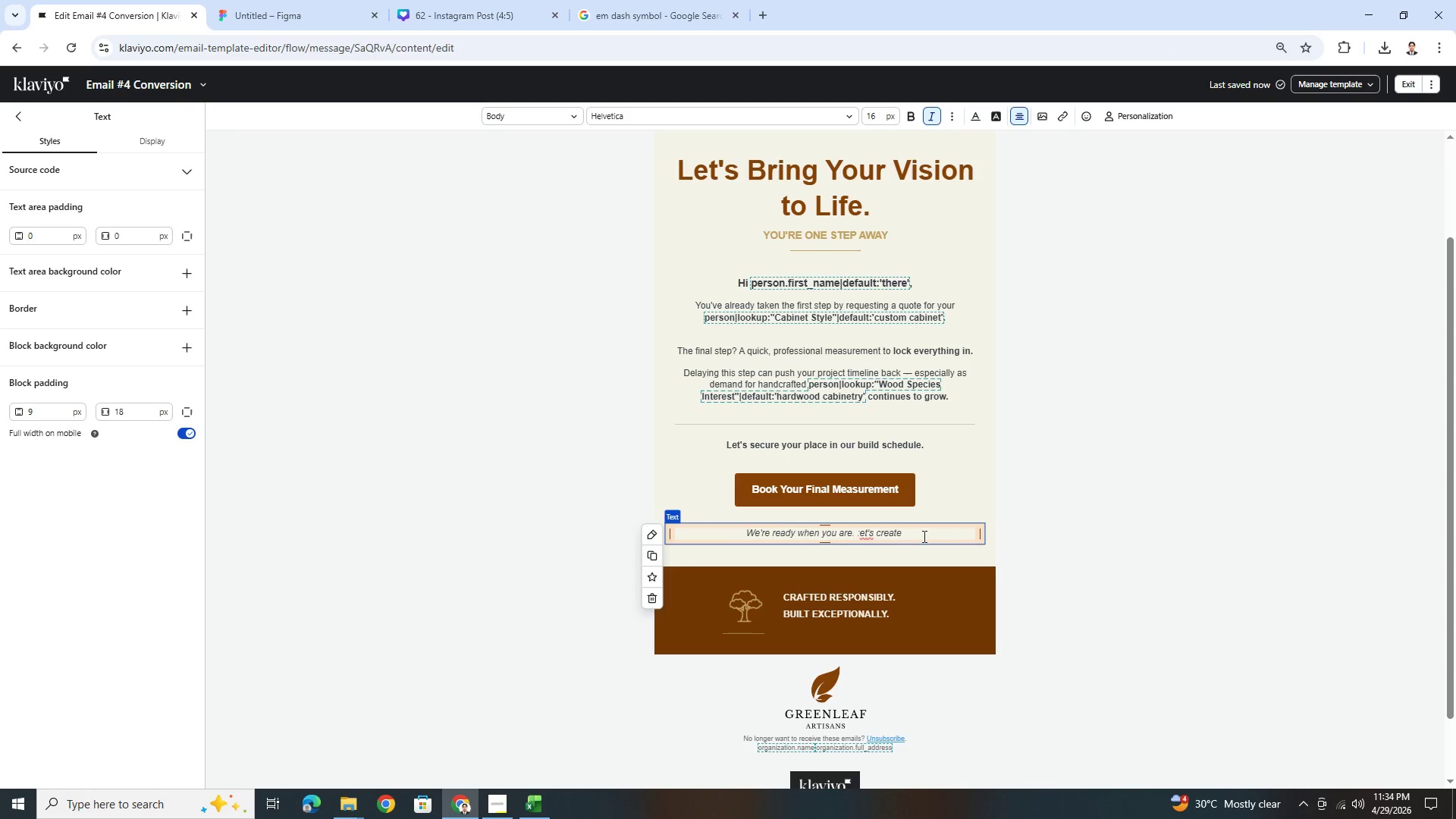 
left_click([861, 534])
 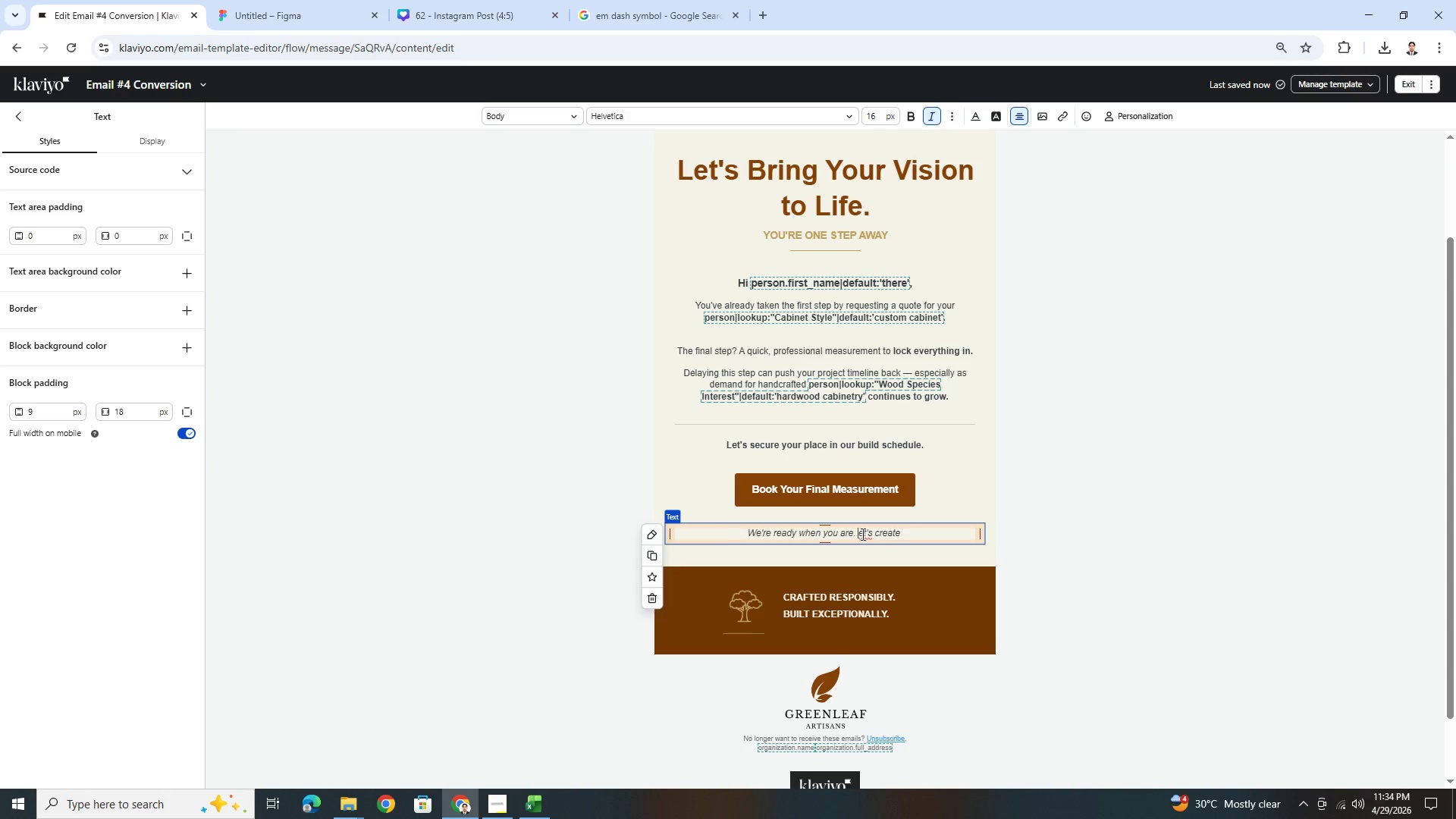 
key(Backspace)
 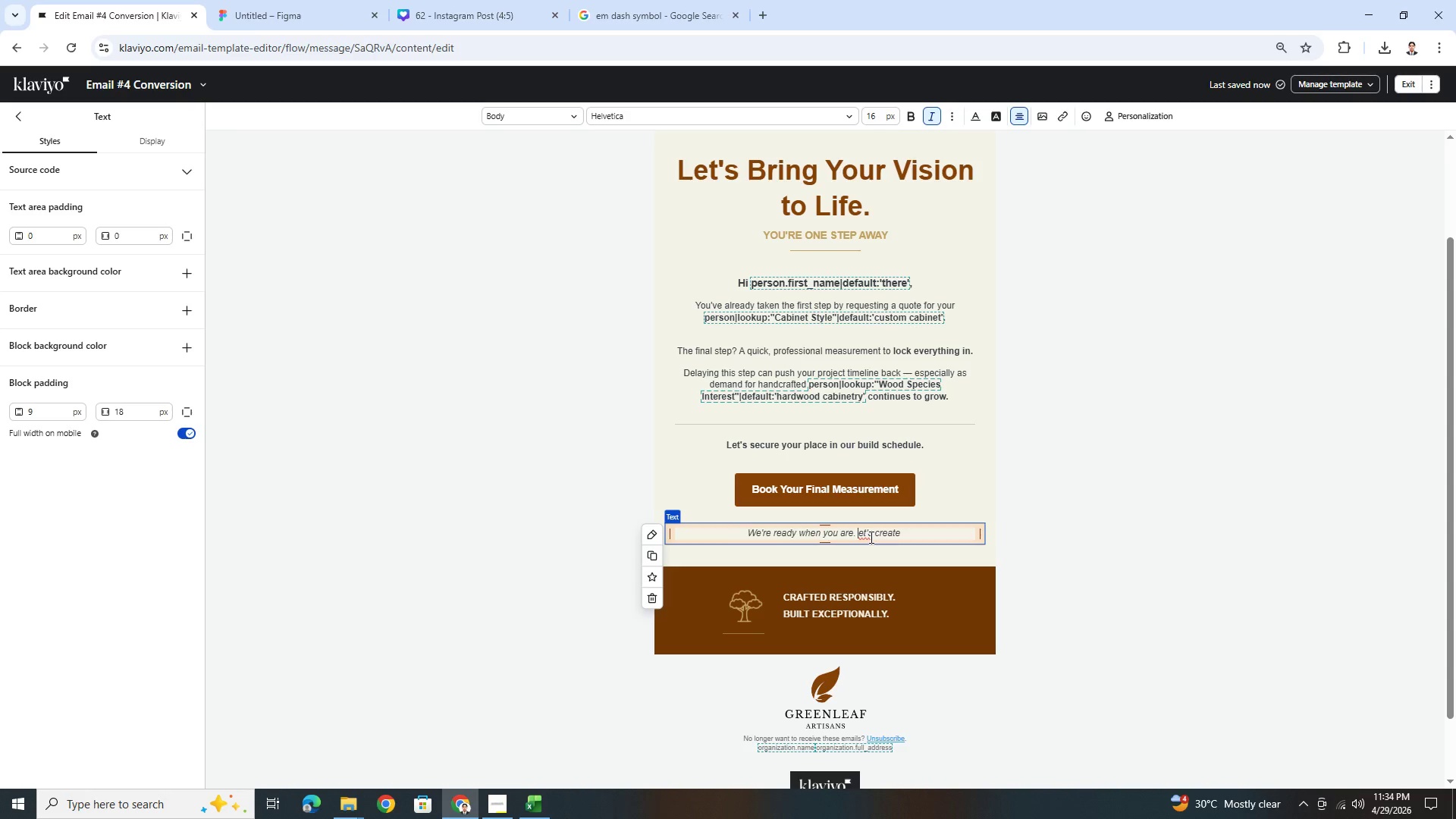 
key(Shift+L)
 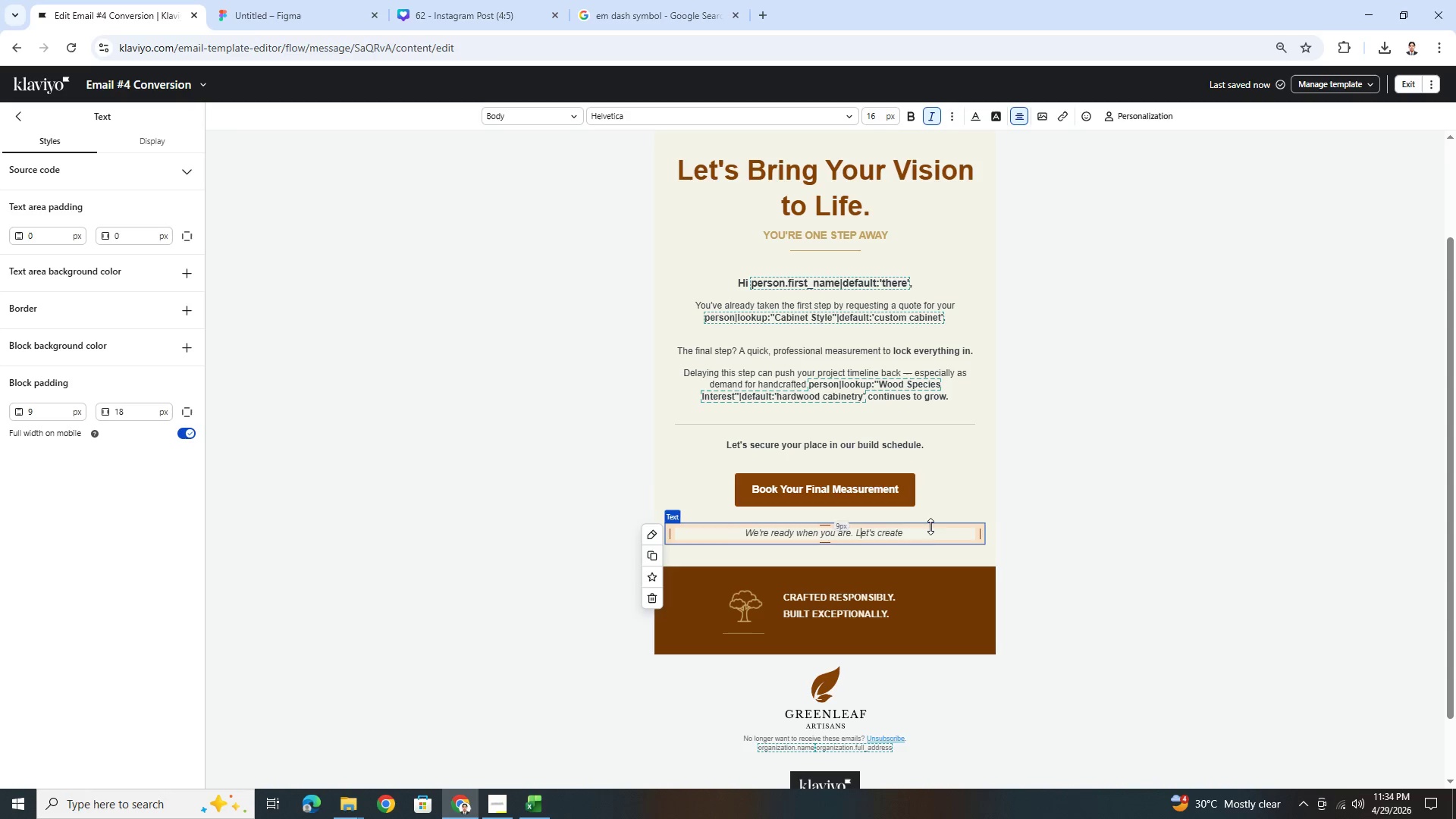 
left_click([933, 537])
 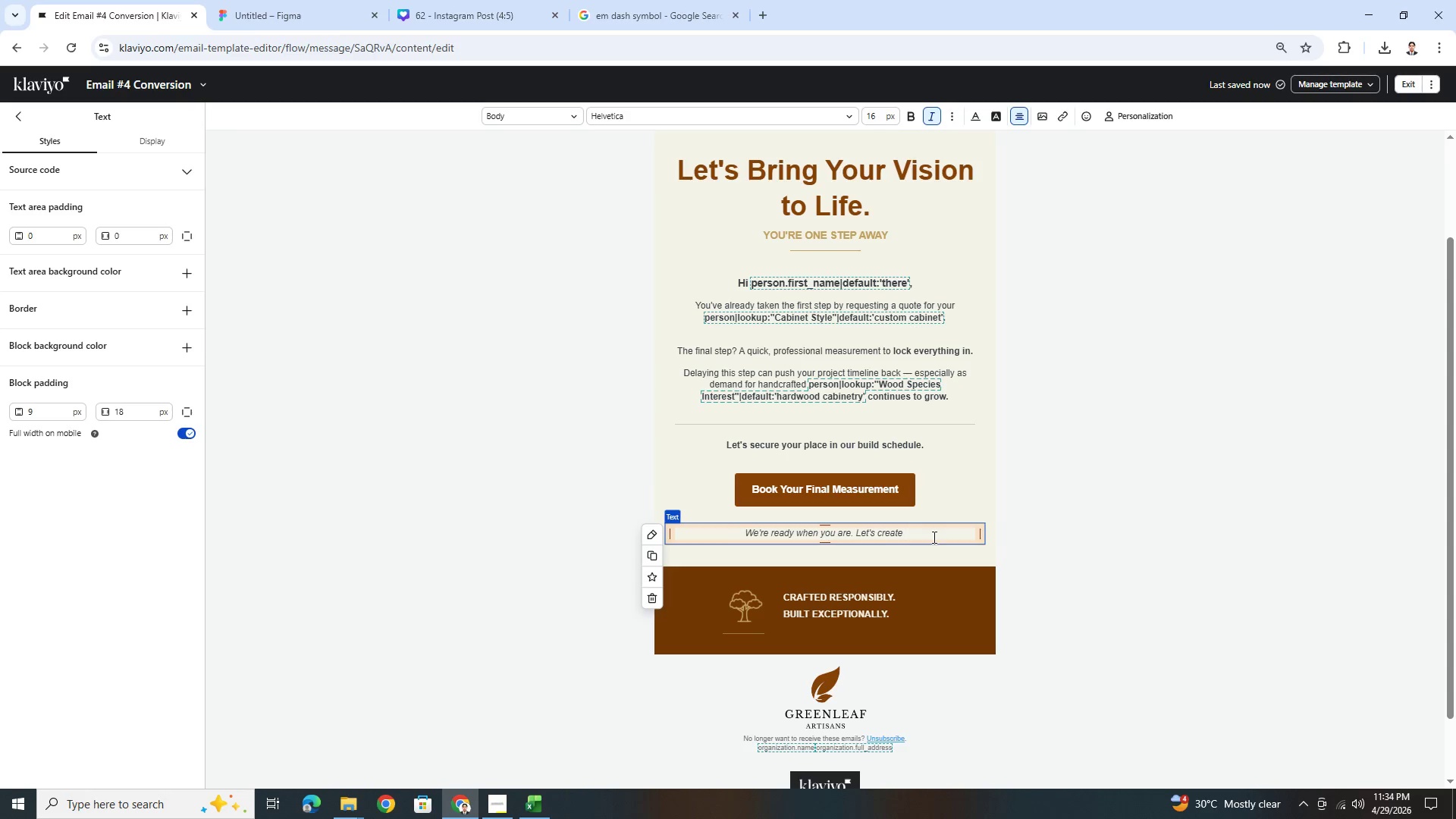 
type(SOMETHING EXTRAORDINARY TOGETHER.)
 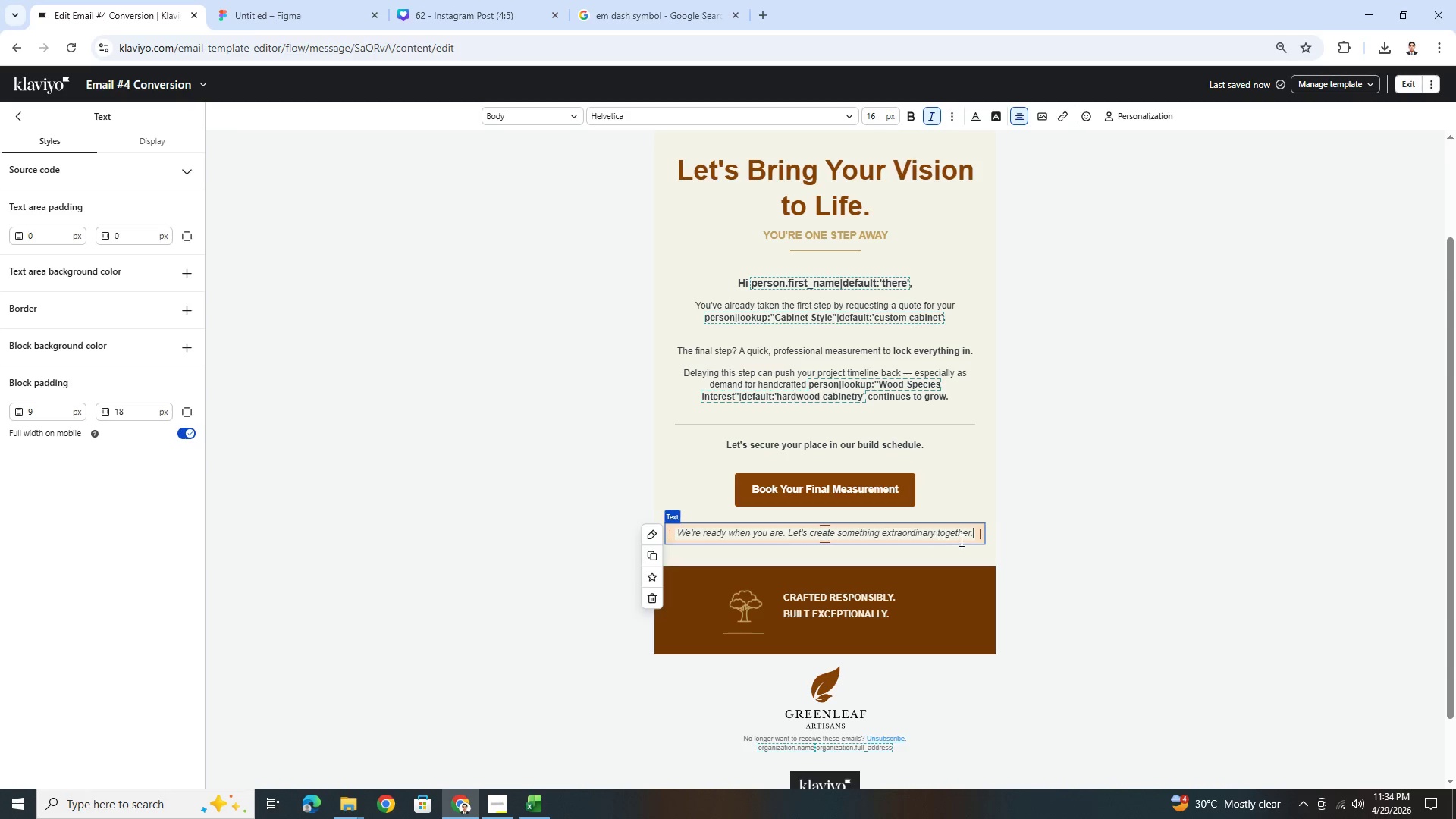 
left_click([1065, 615])
 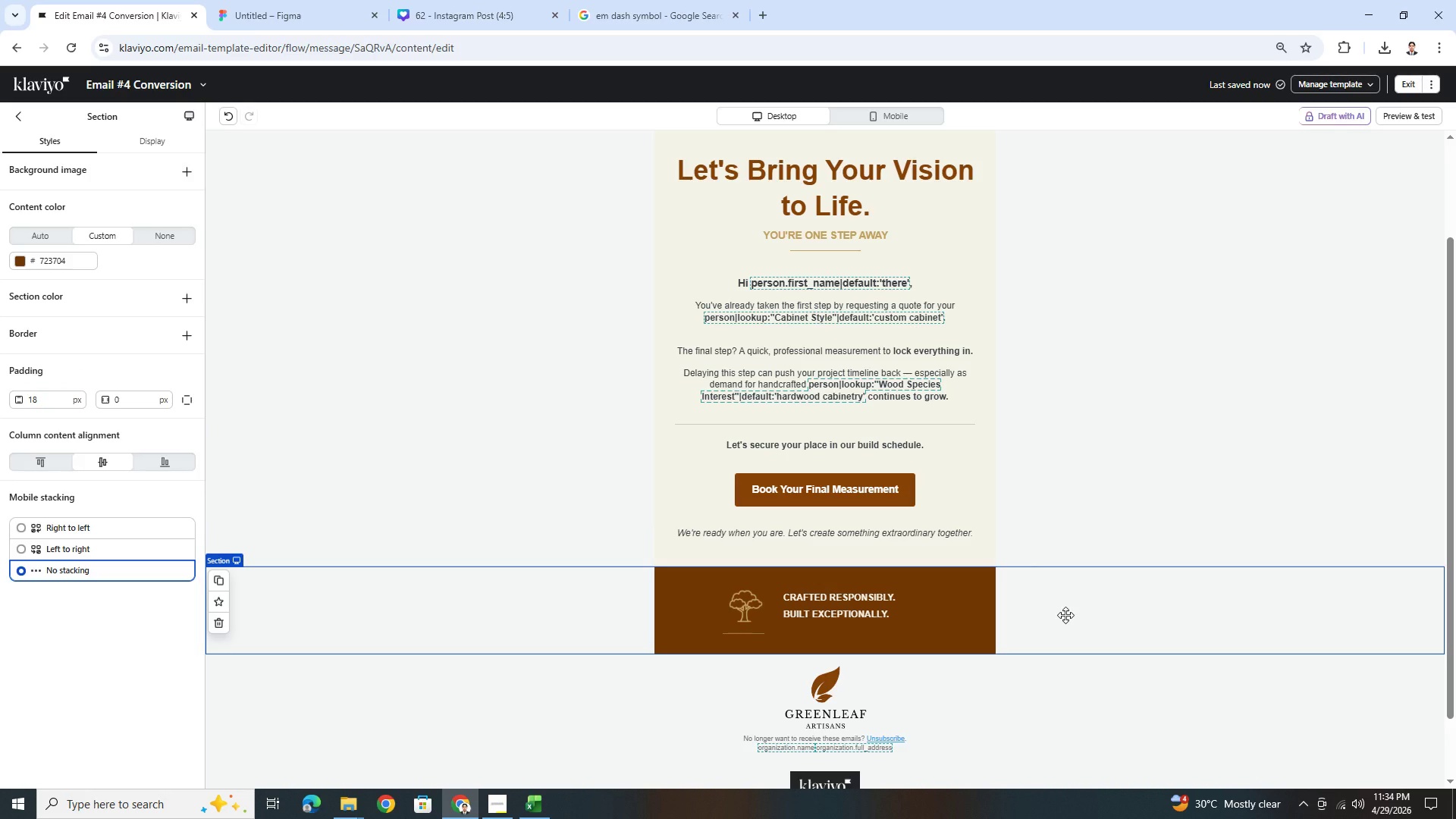 
scroll: coordinate [1074, 632], scroll_direction: none, amount: 0.0
 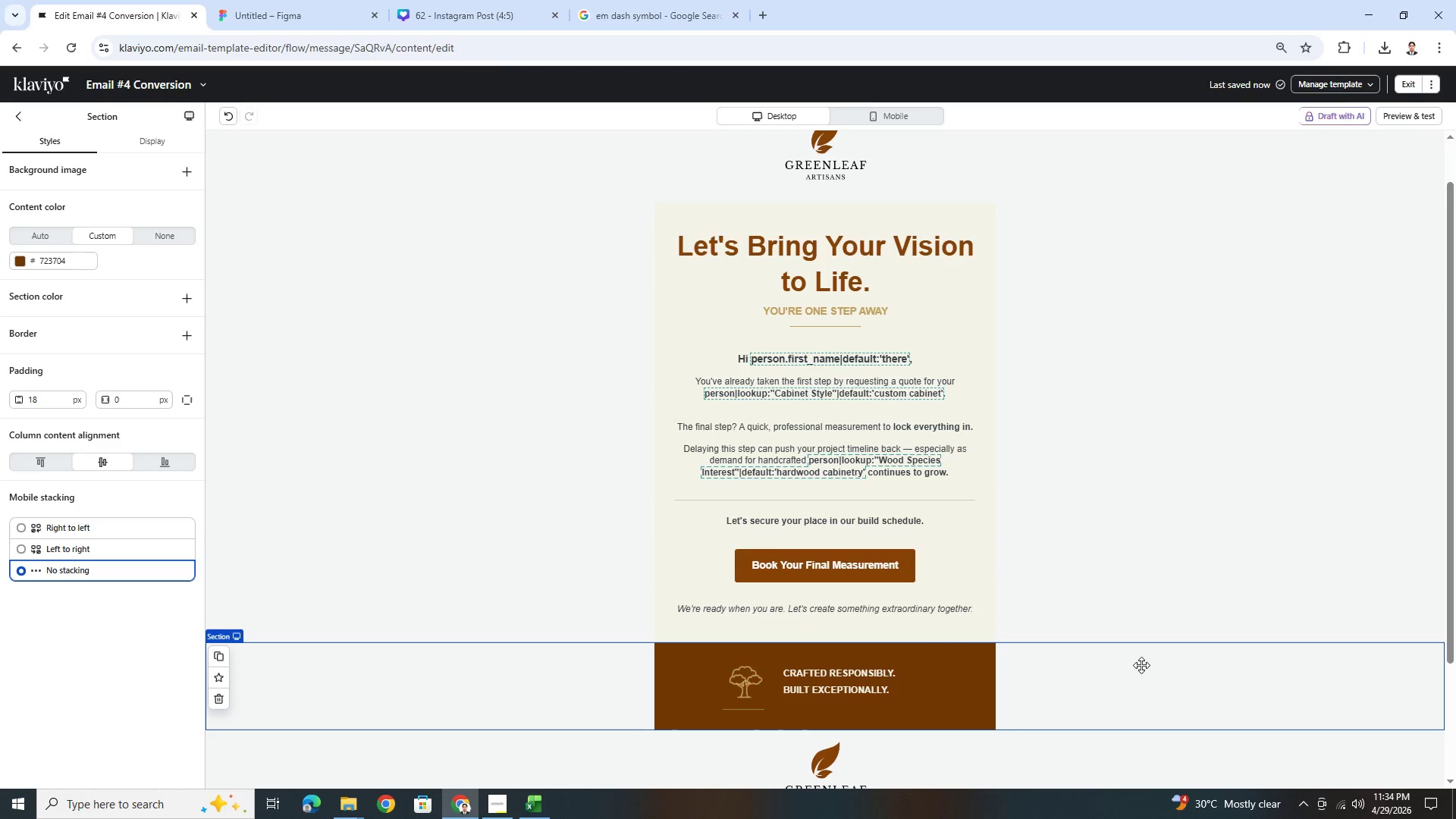 
scroll: coordinate [1142, 665], scroll_direction: up, amount: 2.0
 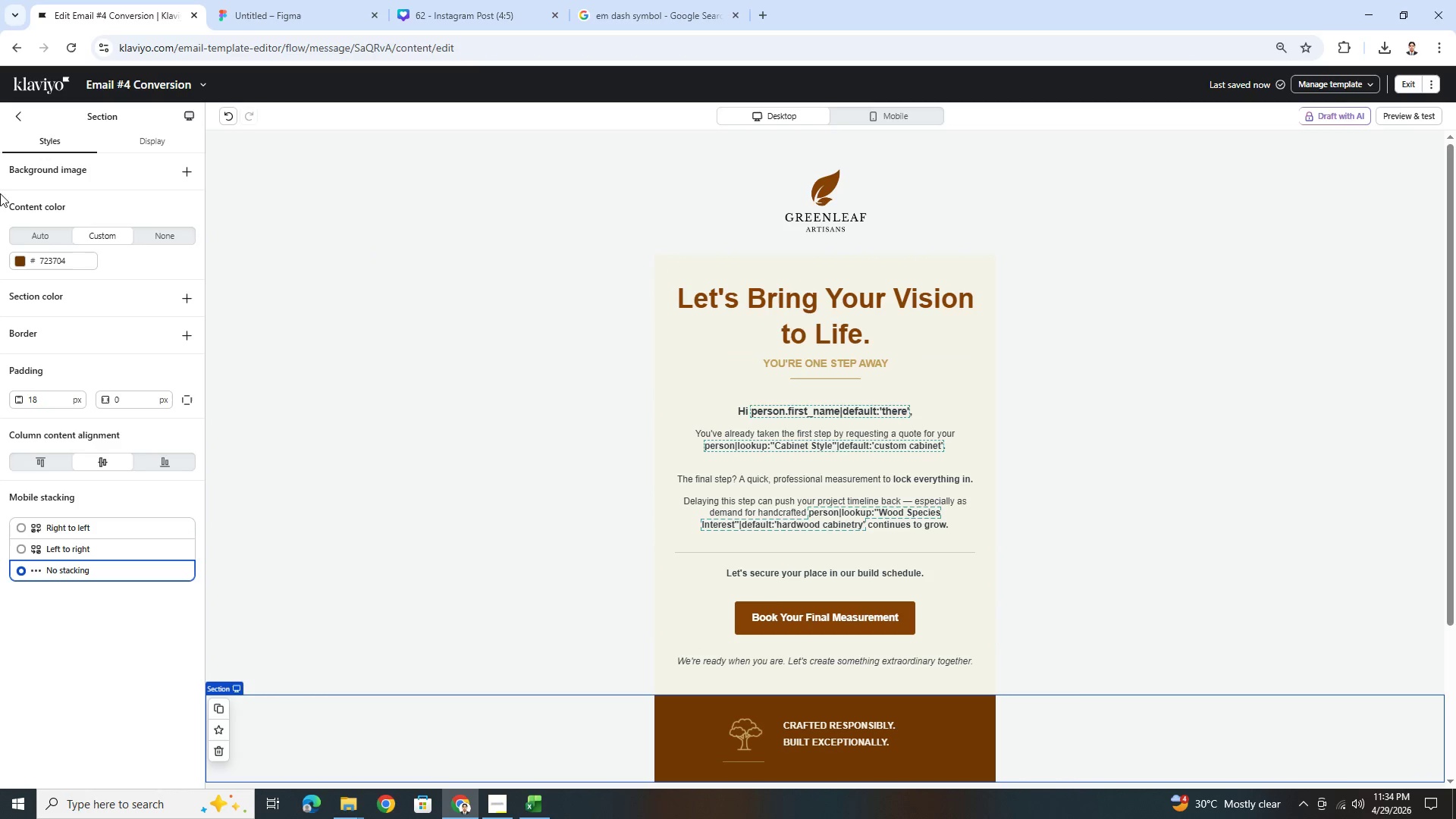 
left_click([22, 124])
 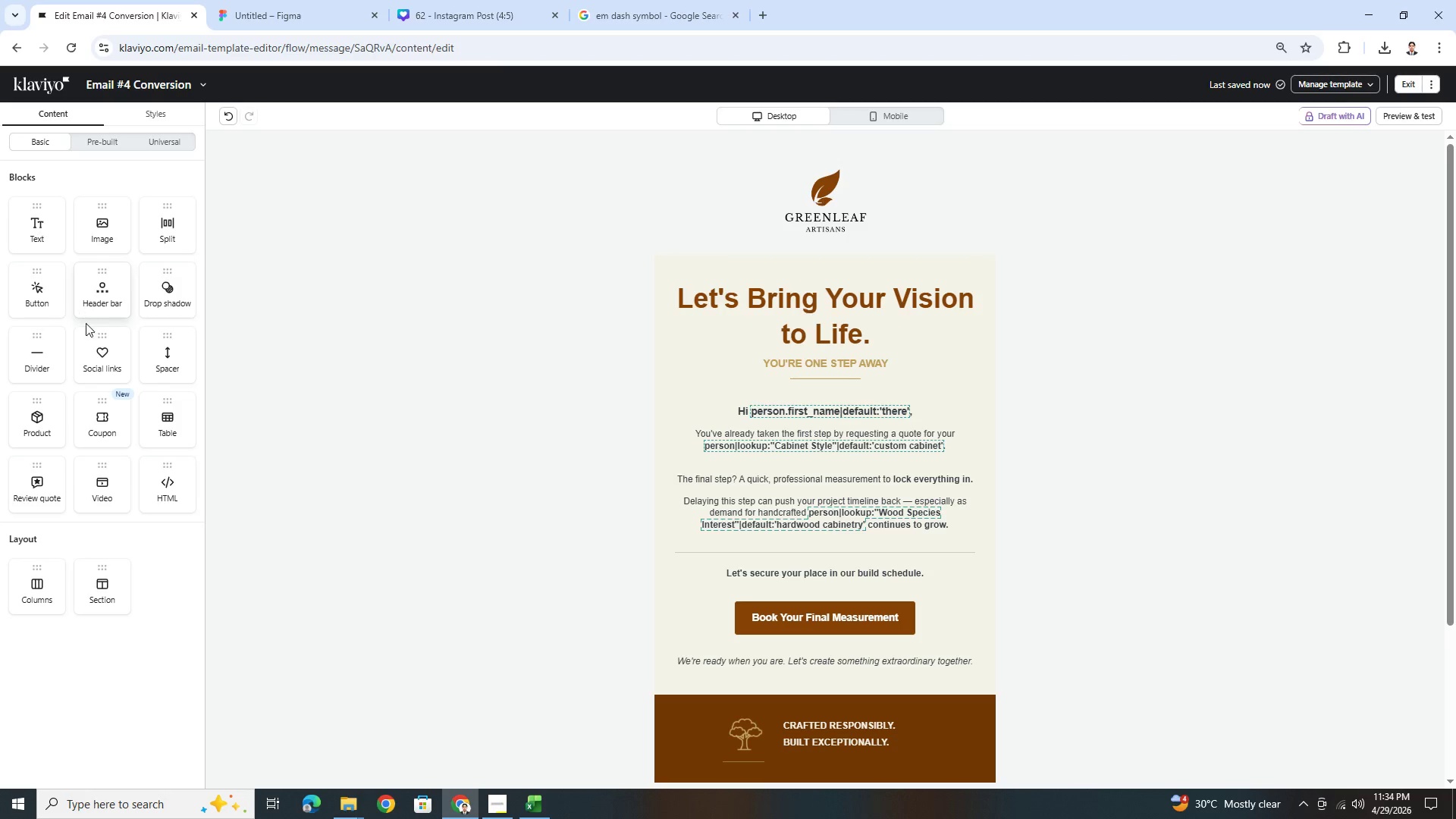 
wait(9.78)
 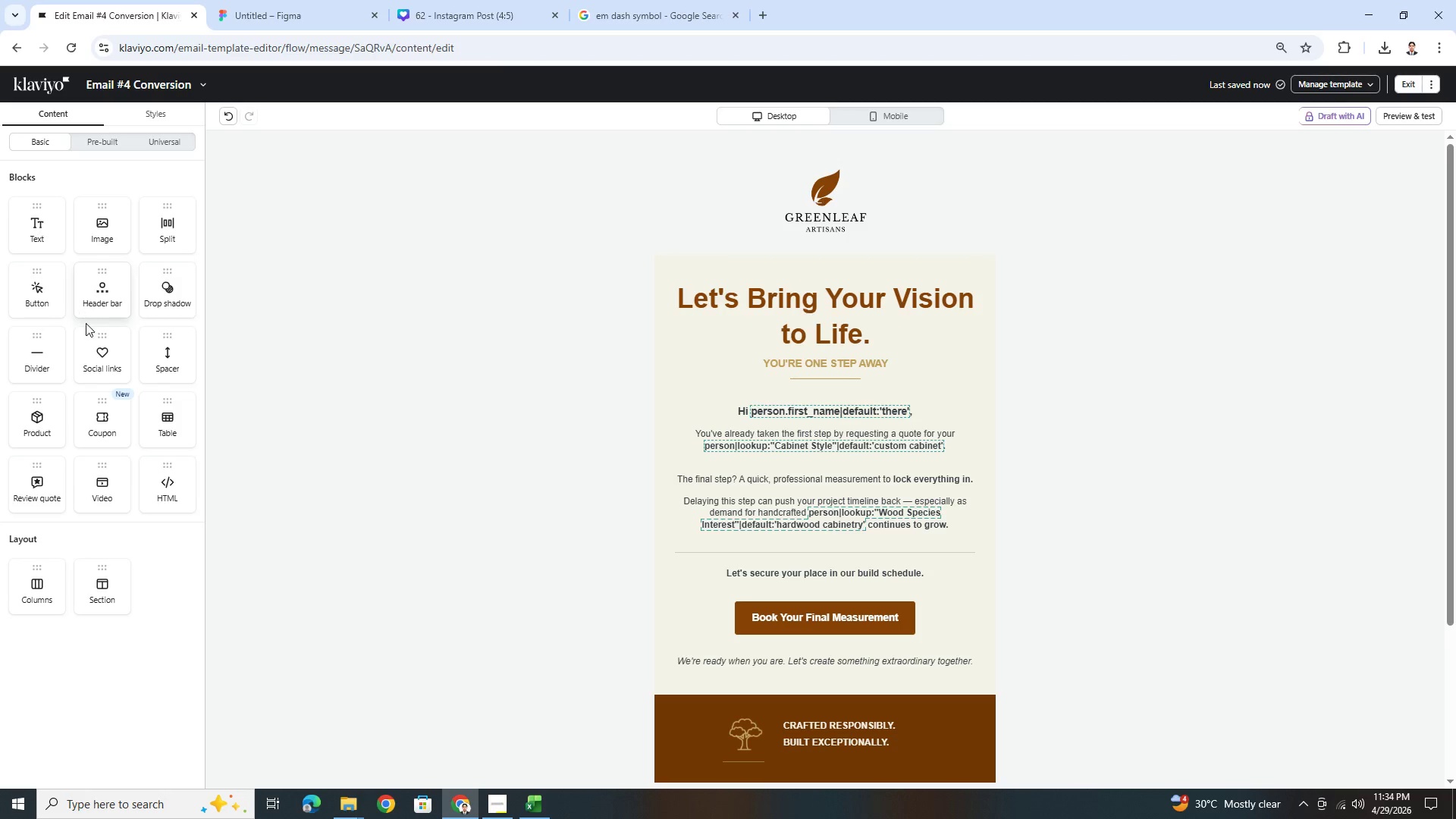 
left_click_drag(start_coordinate=[162, 351], to_coordinate=[801, 290])
 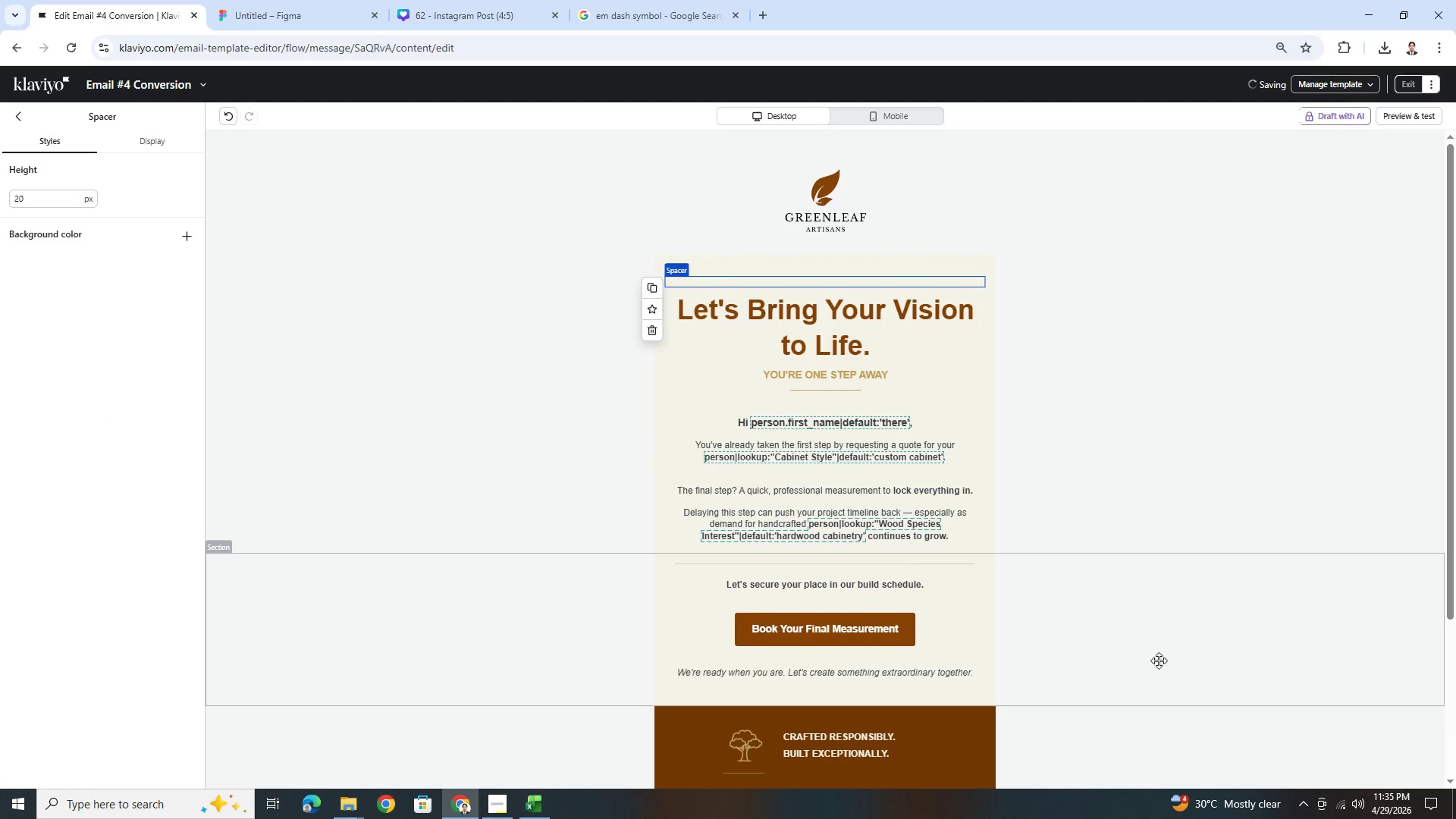 
left_click([1140, 682])
 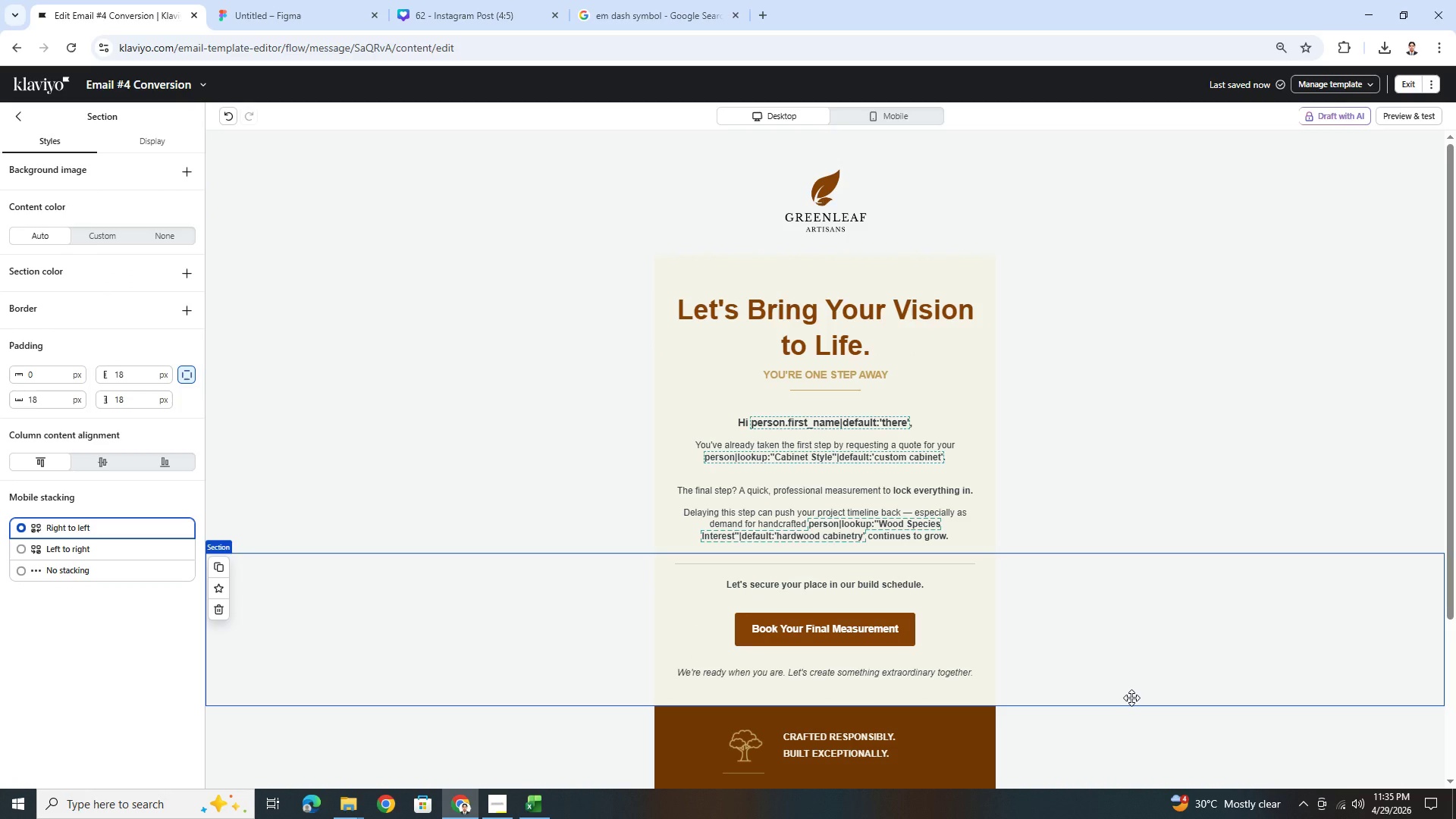 
wait(8.44)
 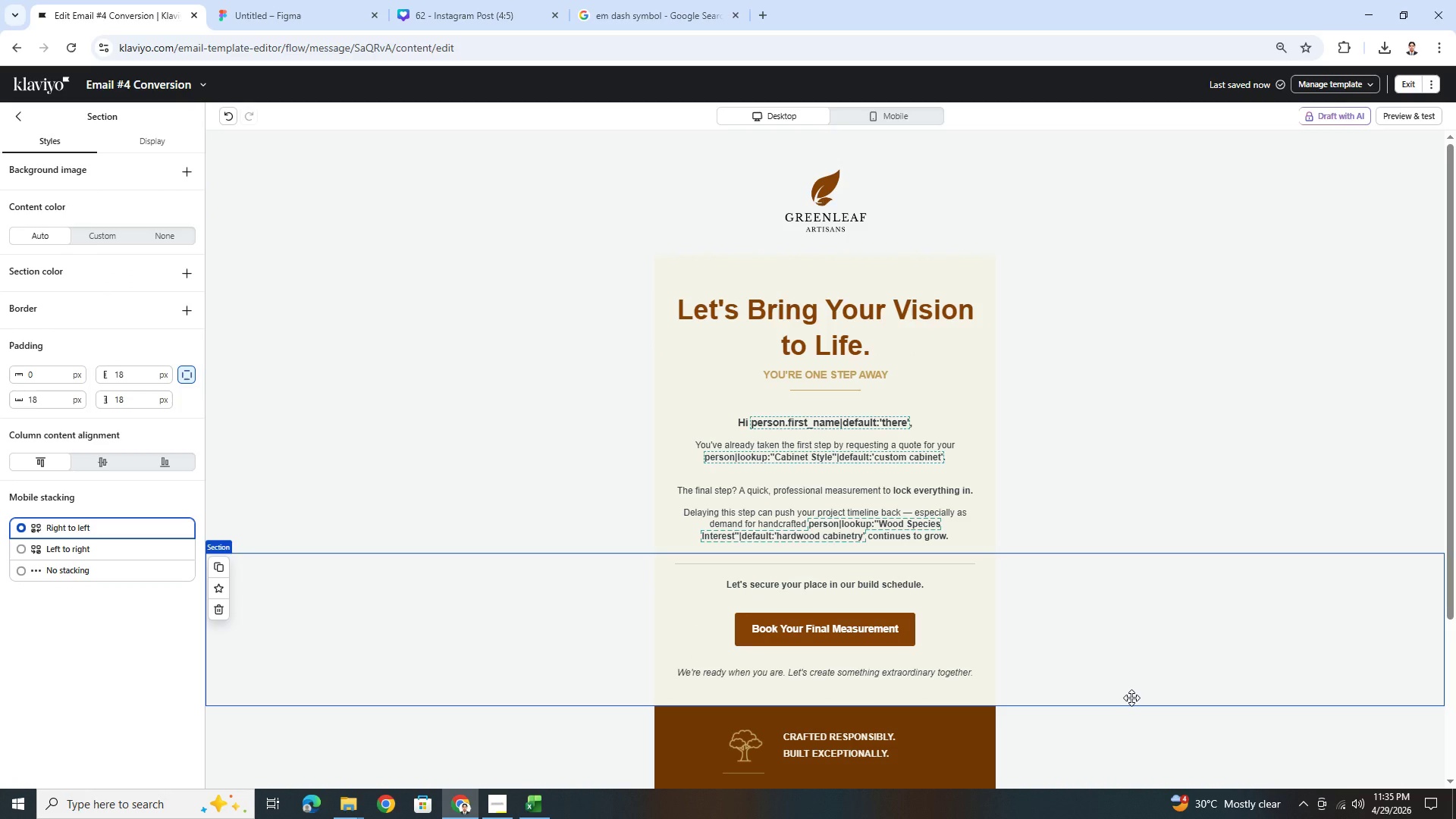 
left_click([996, 472])
 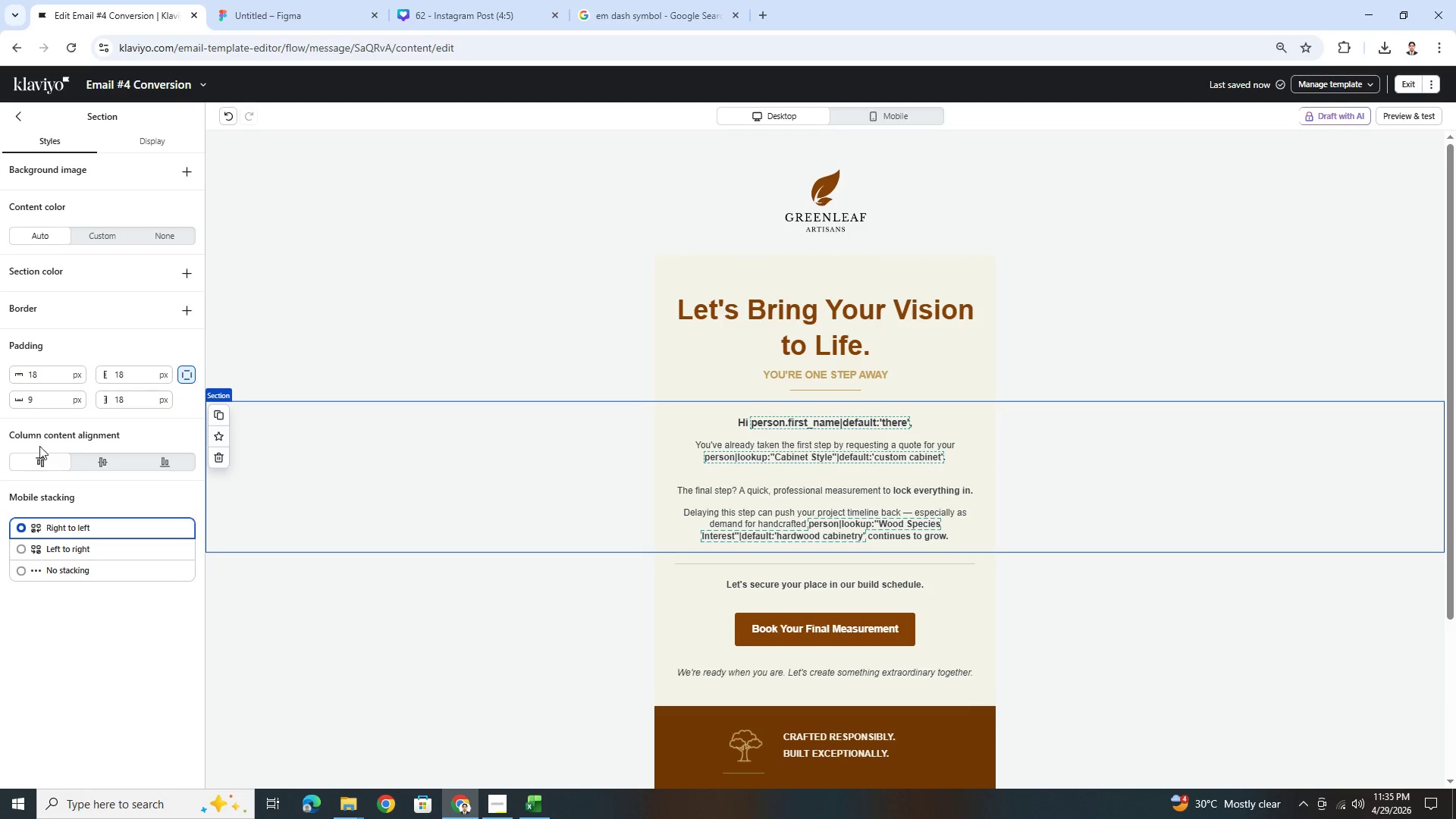 
double_click([36, 396])
 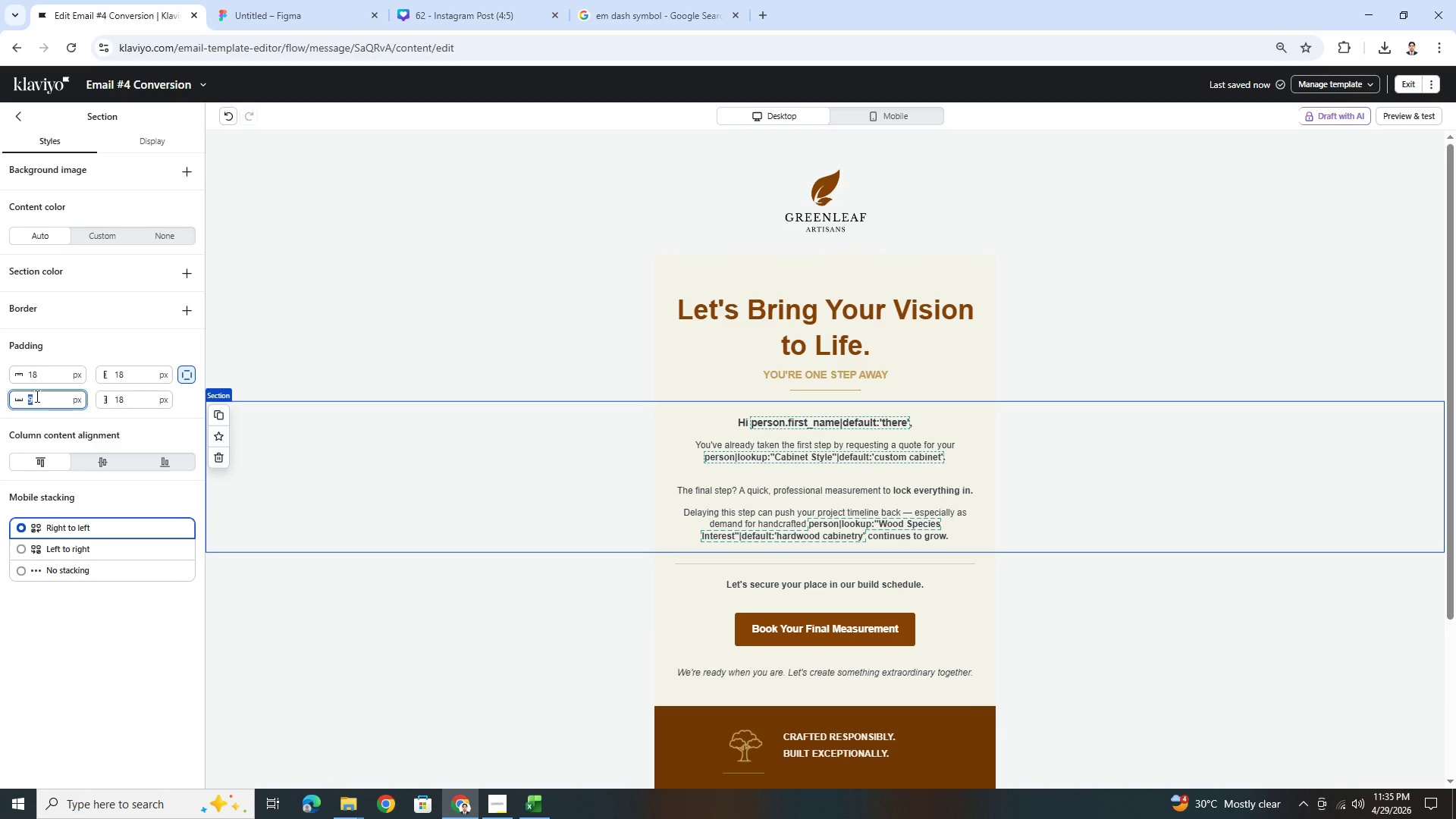 
key(Numpad1)
 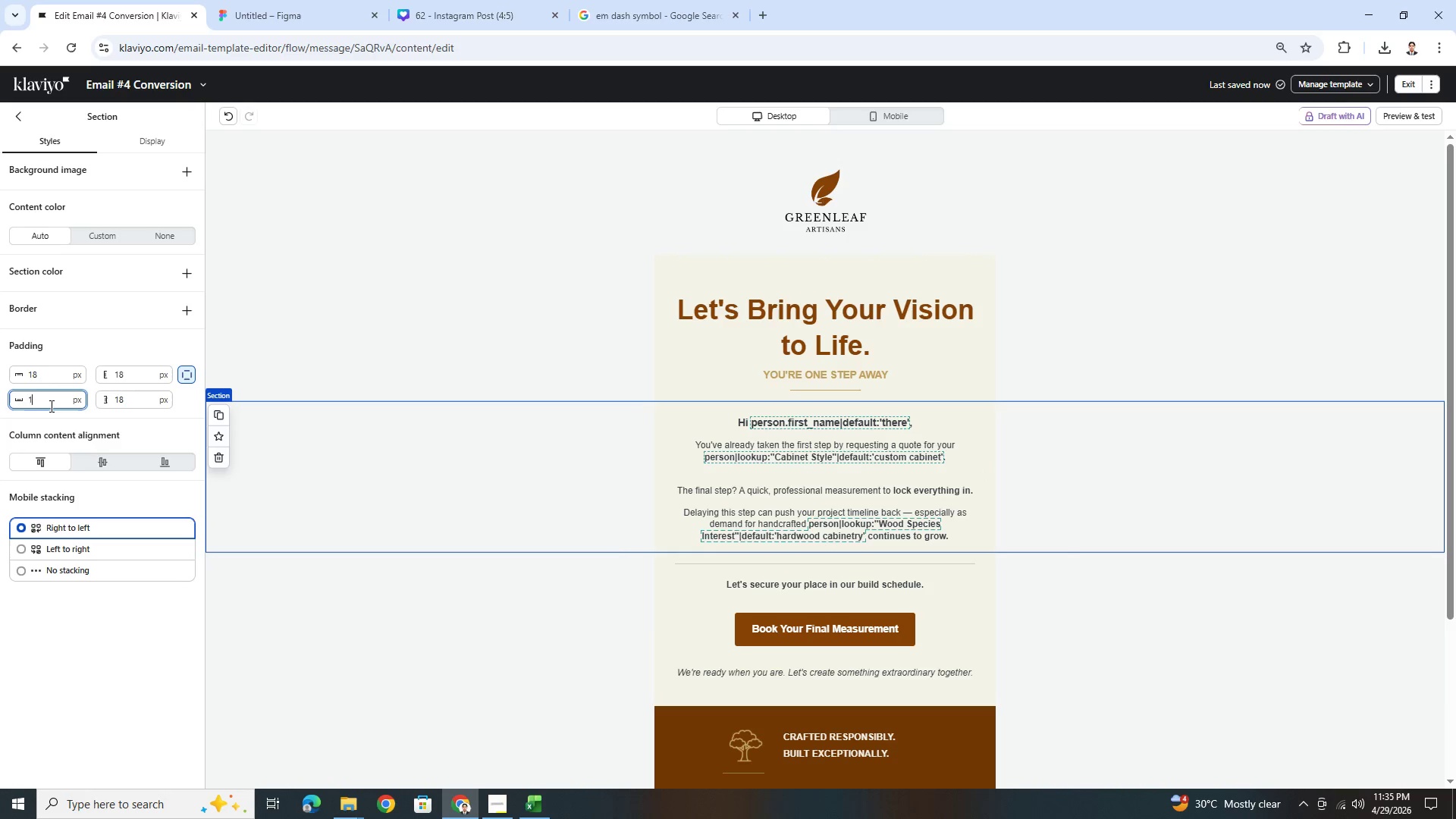 
key(Numpad8)
 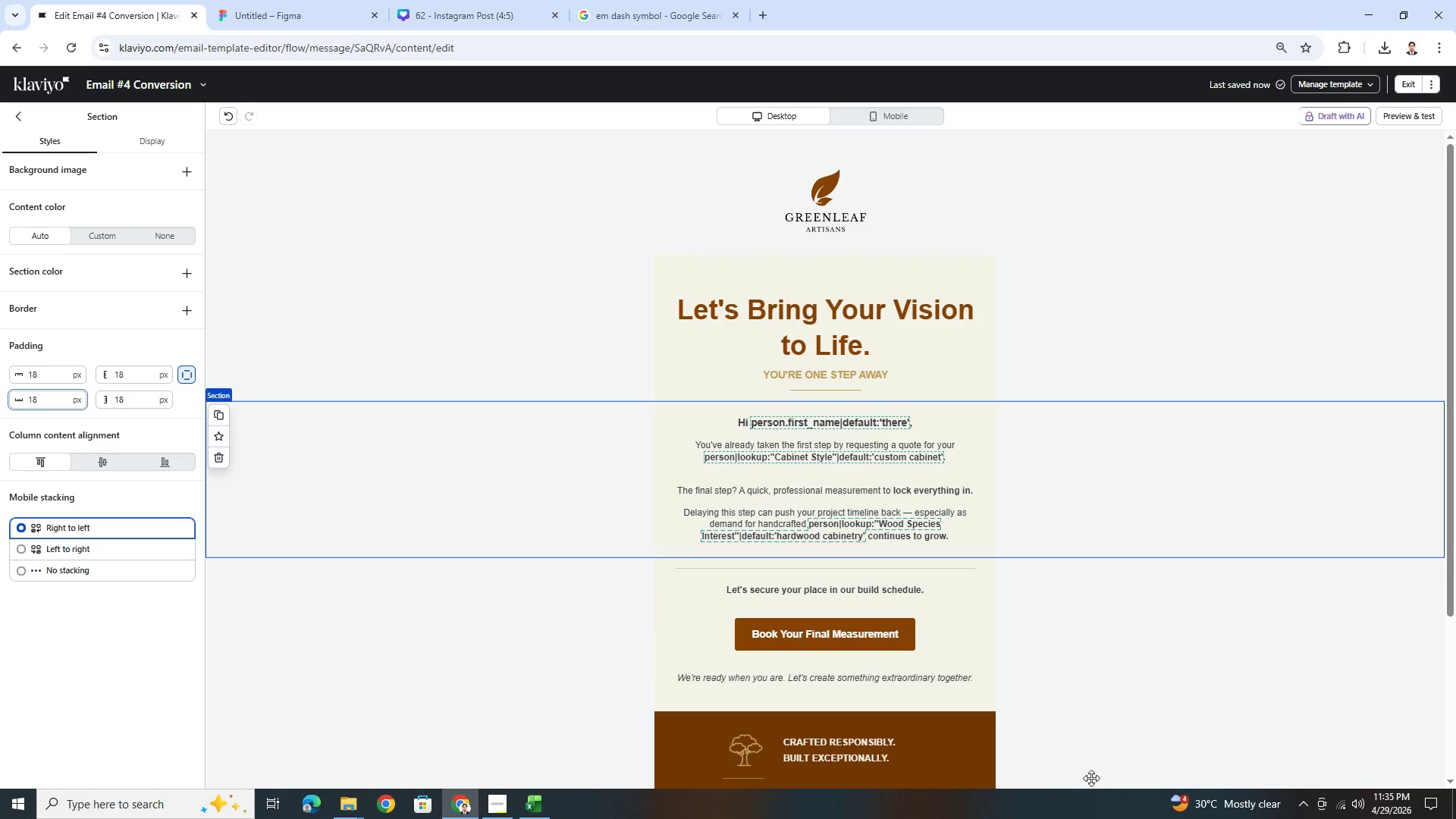 
left_click([1056, 758])
 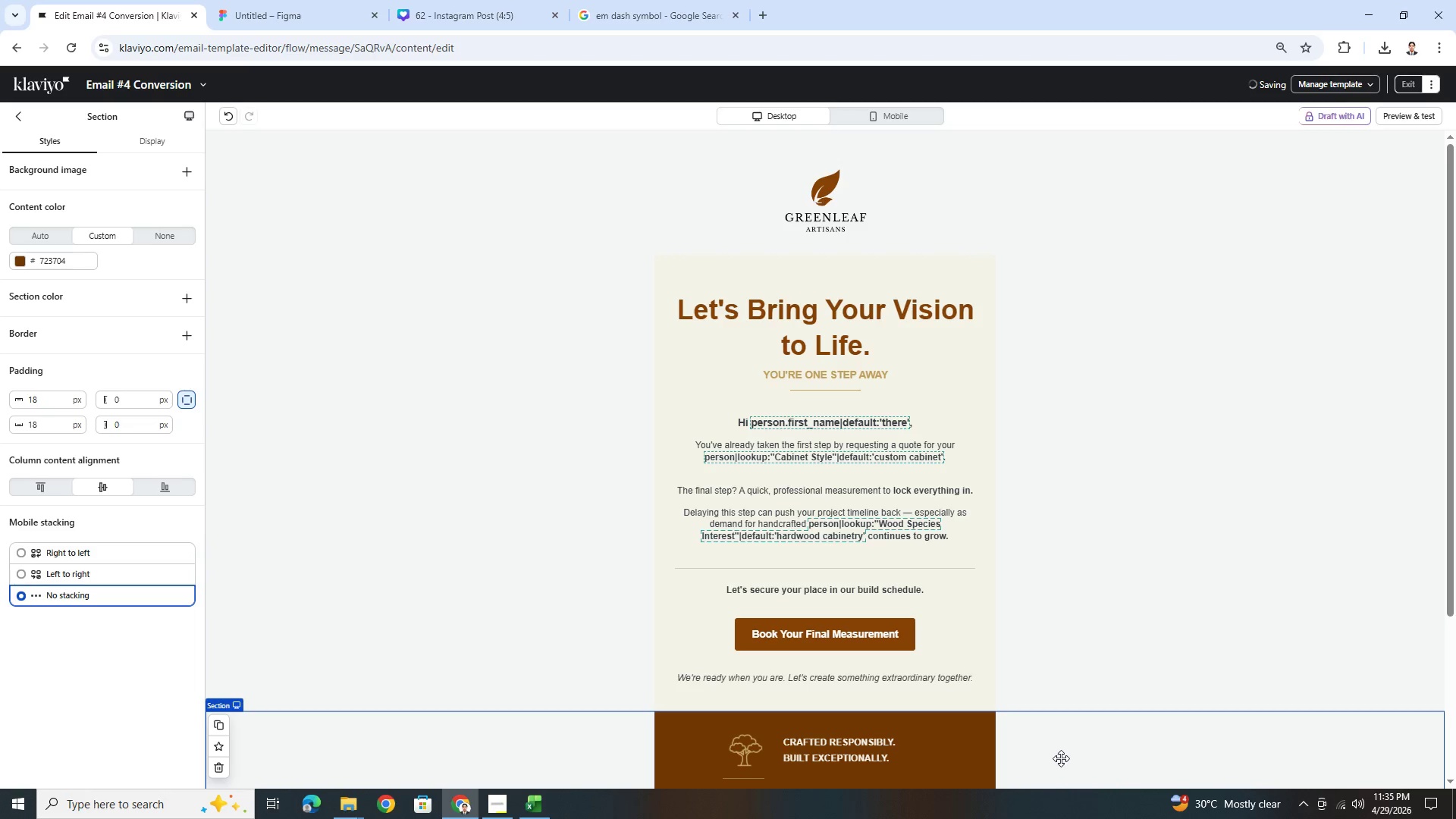 
scroll: coordinate [1062, 758], scroll_direction: down, amount: 4.0
 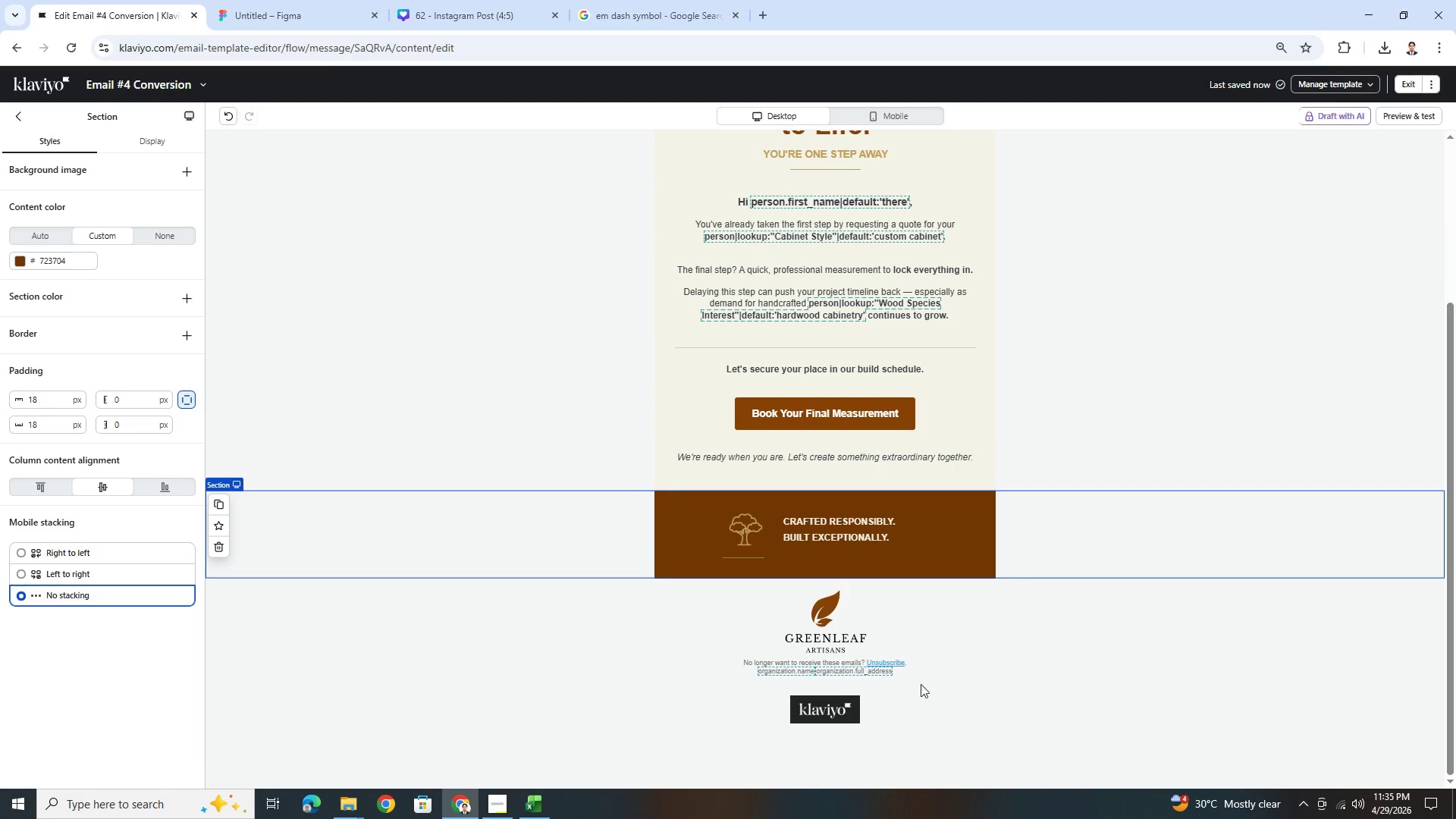 
left_click([815, 522])
 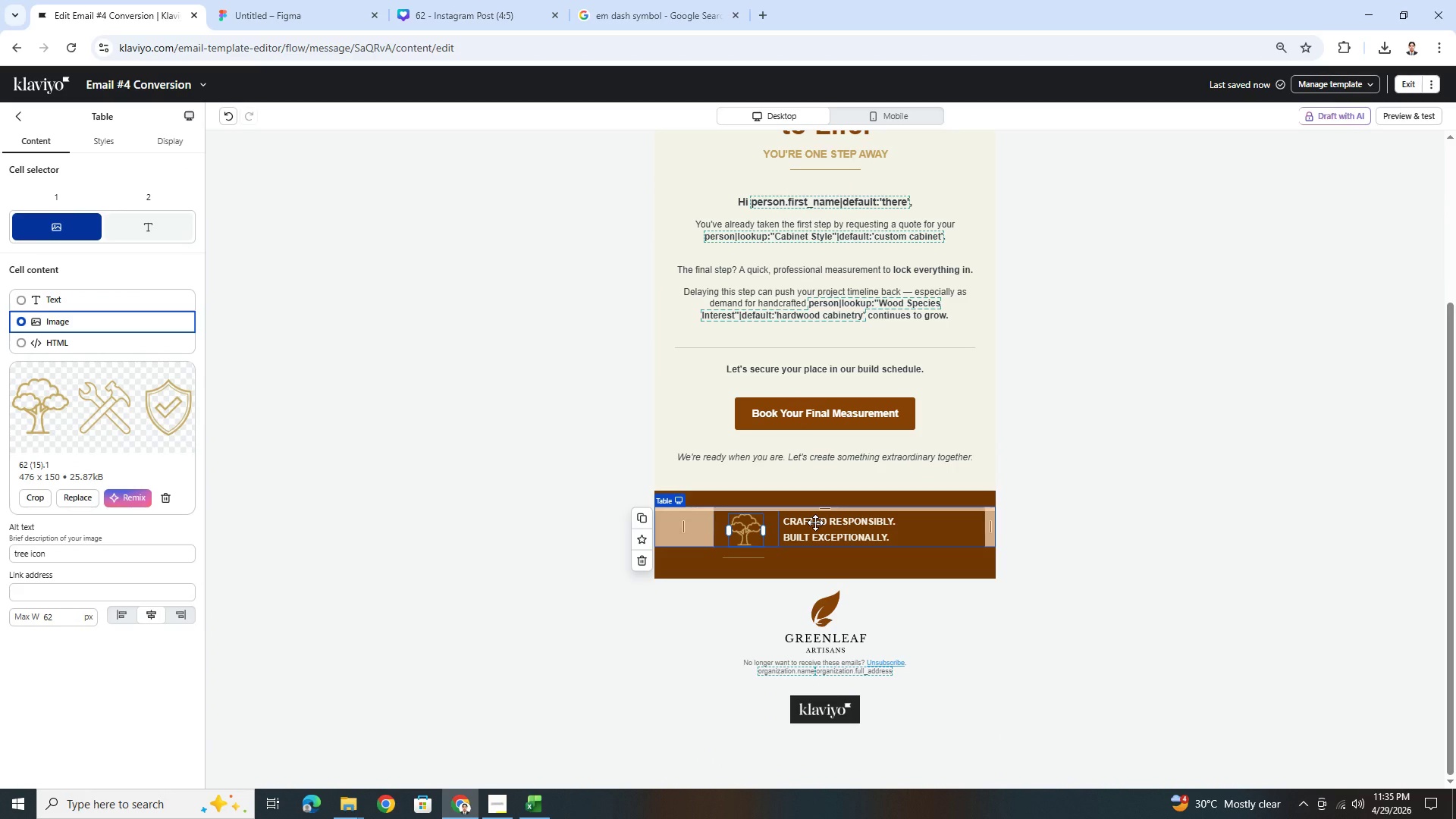 
left_click([819, 521])
 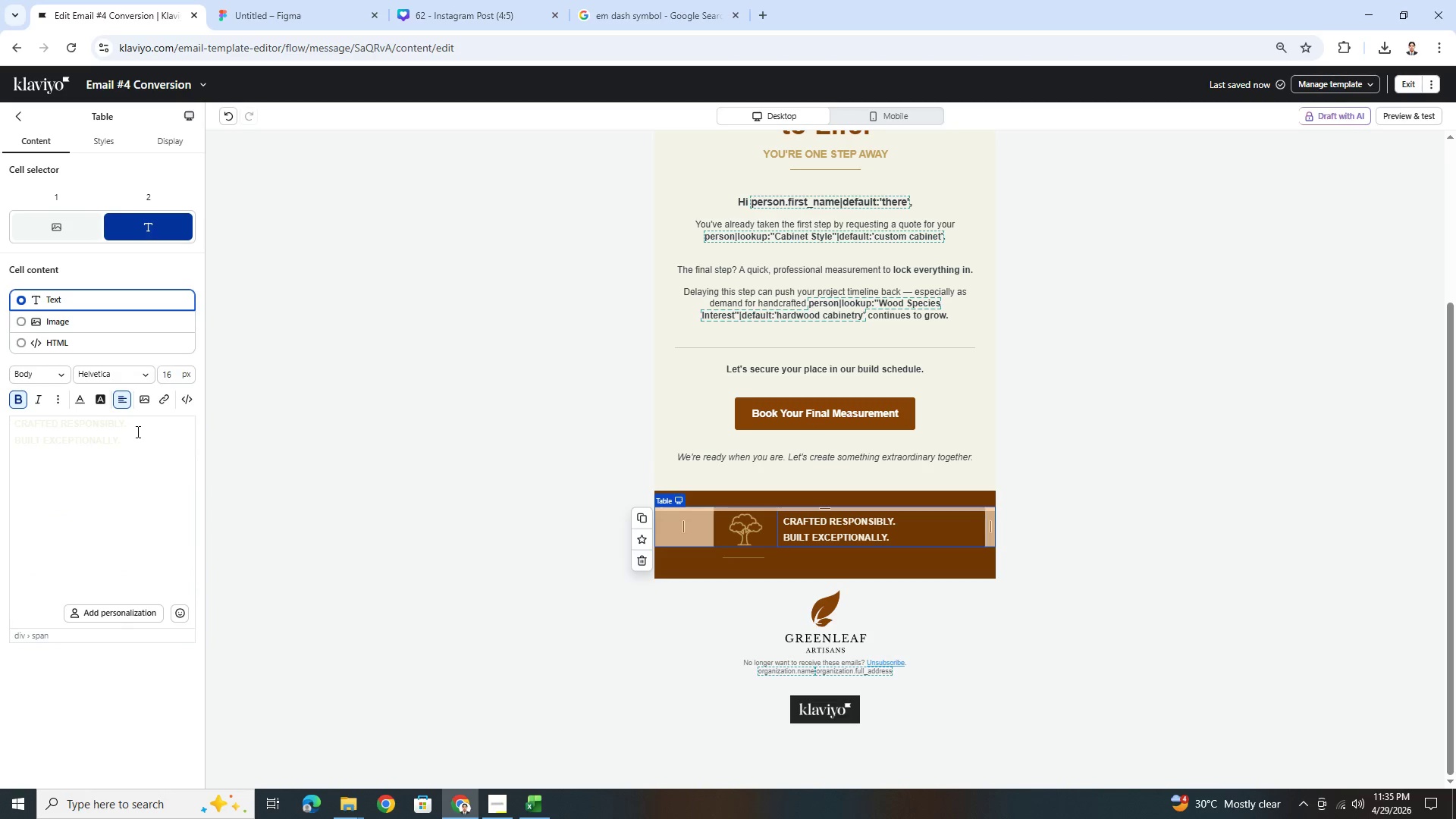 
left_click_drag(start_coordinate=[147, 439], to_coordinate=[3, 418])
 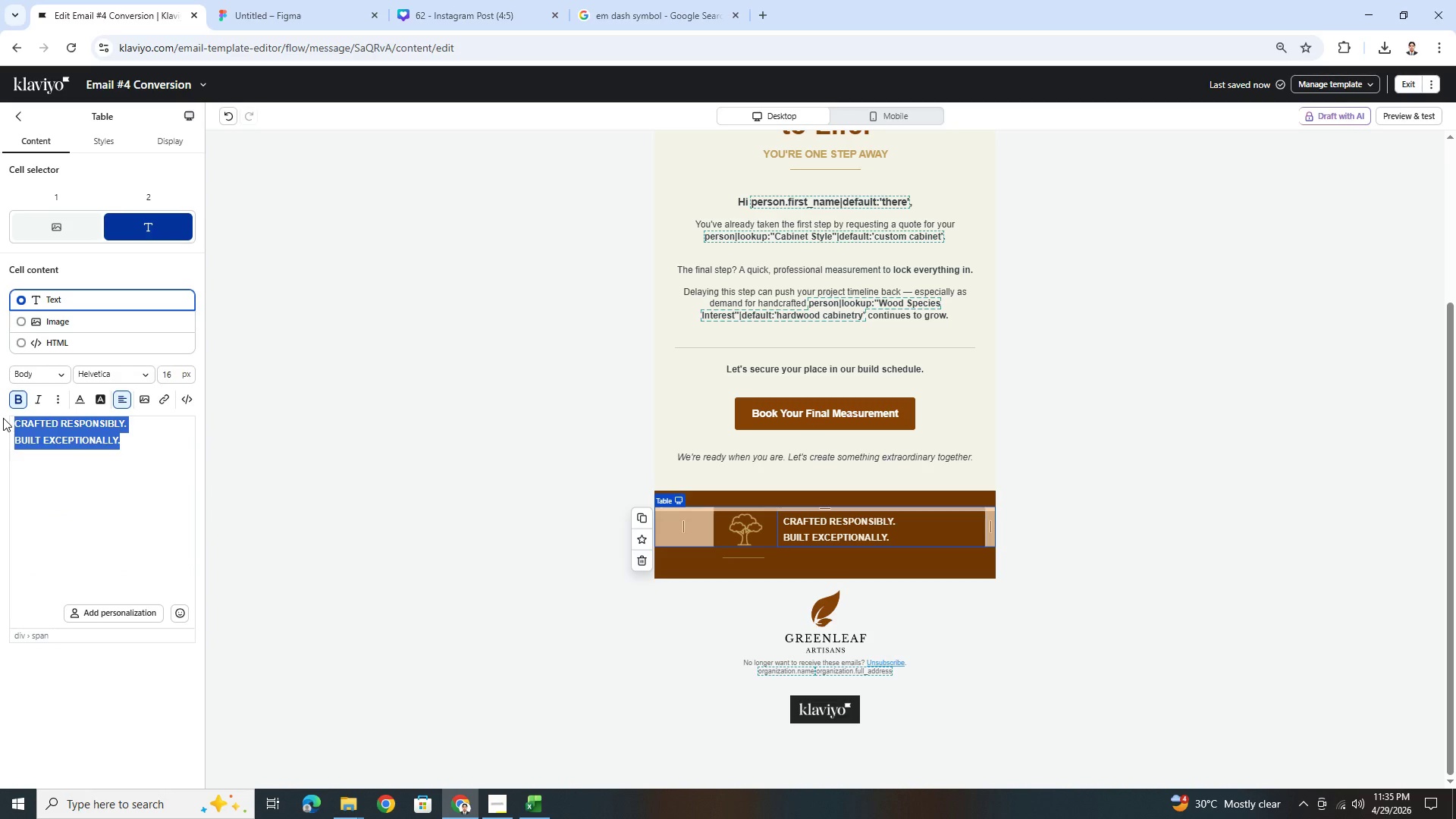 
type(T)
key(Backspace)
type(thank  you for considering )
key(Backspace)
 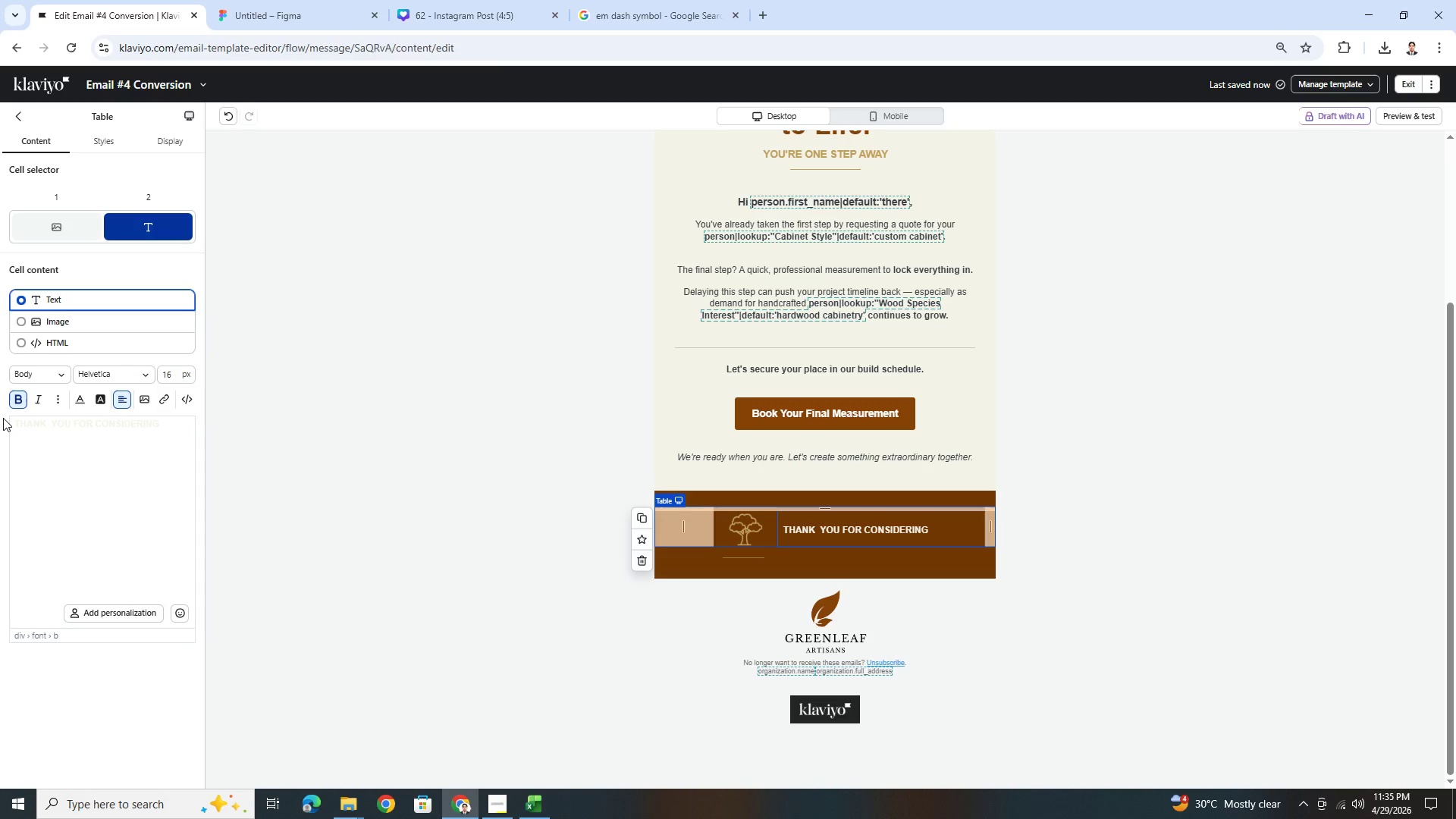 
key(Enter)
 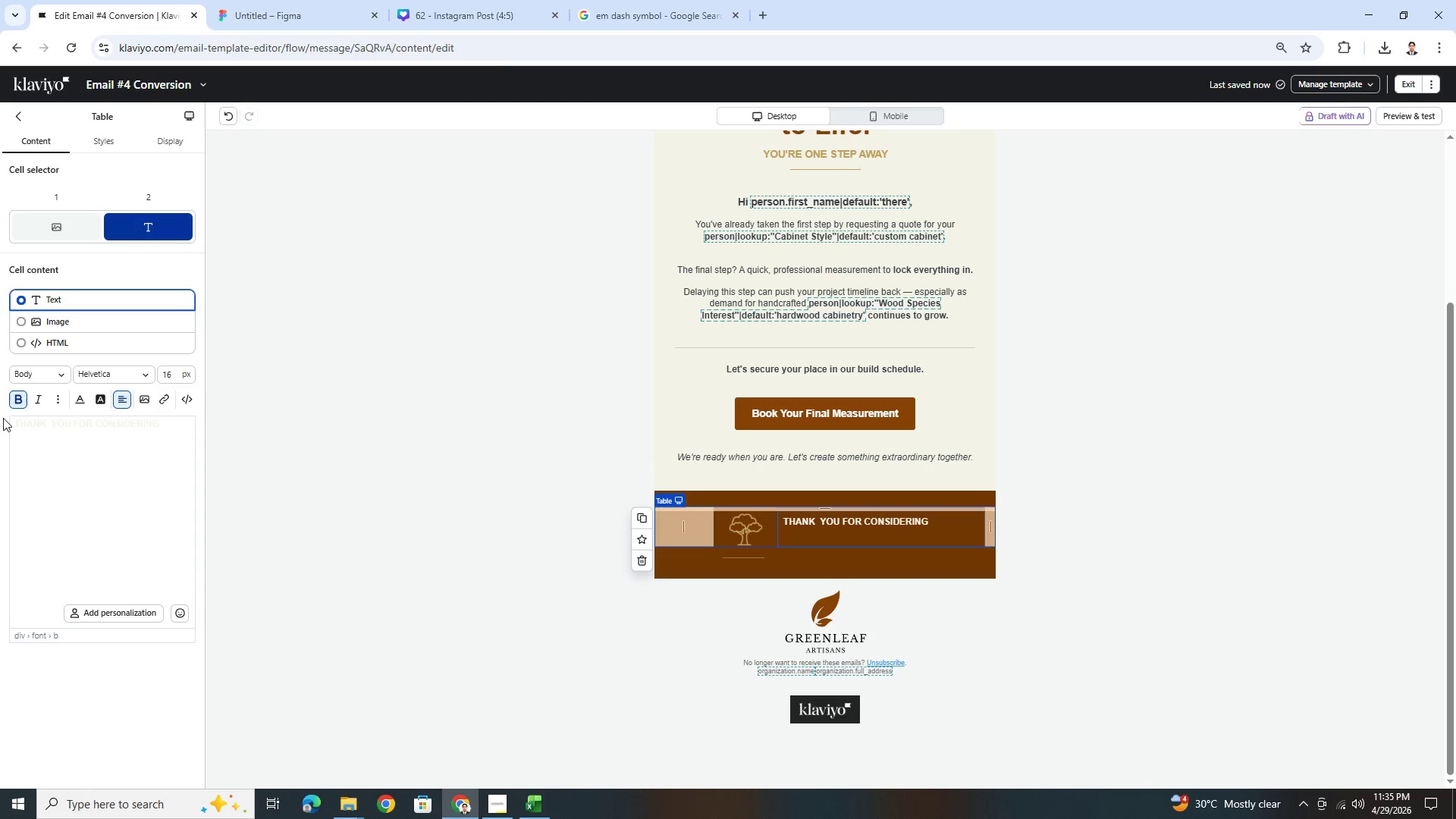 
type(greenleaf artisands==)
key(Backspace)
key(Backspace)
key(Backspace)
key(Backspace)
type(s.)
 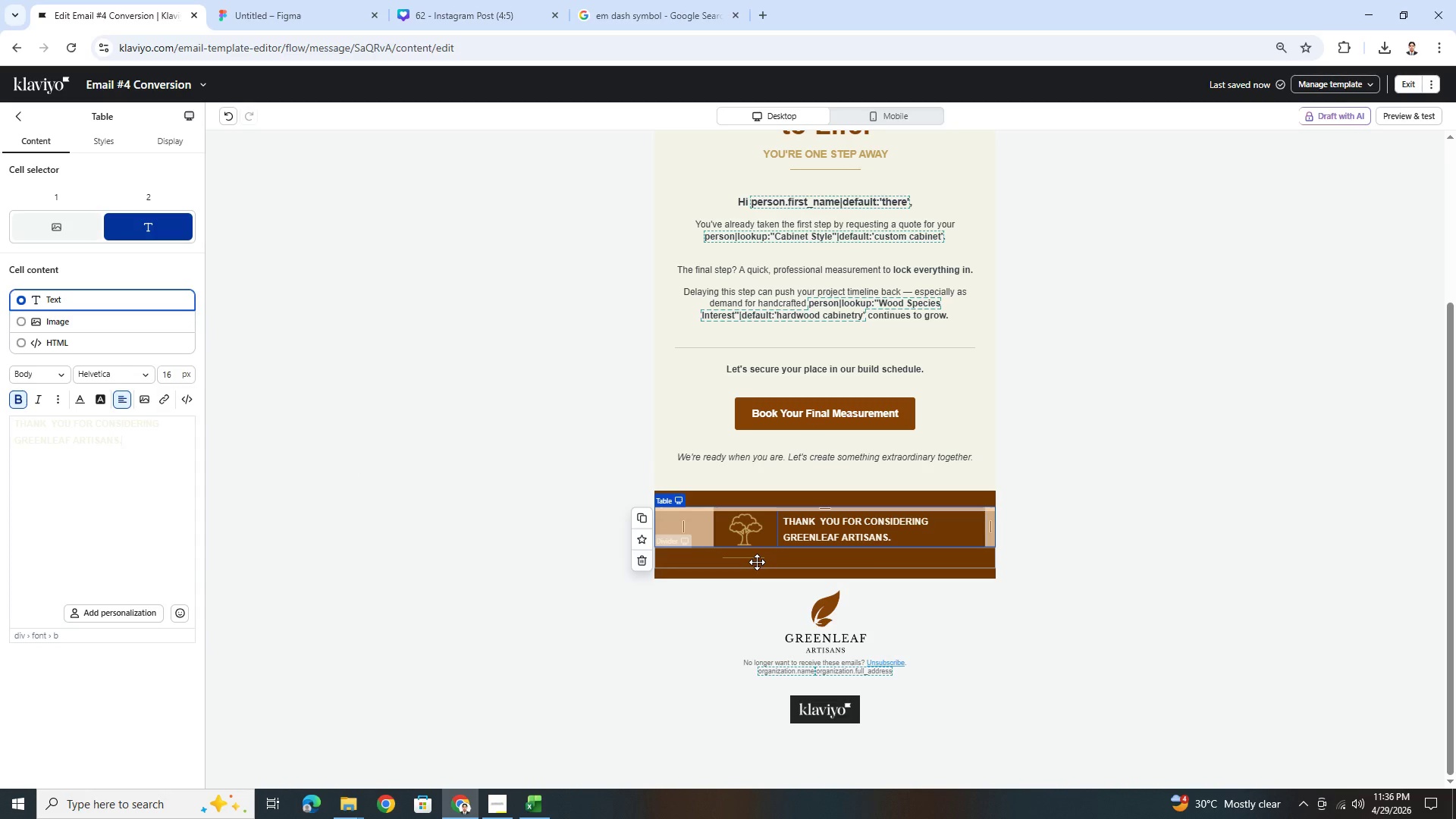 
wait(8.55)
 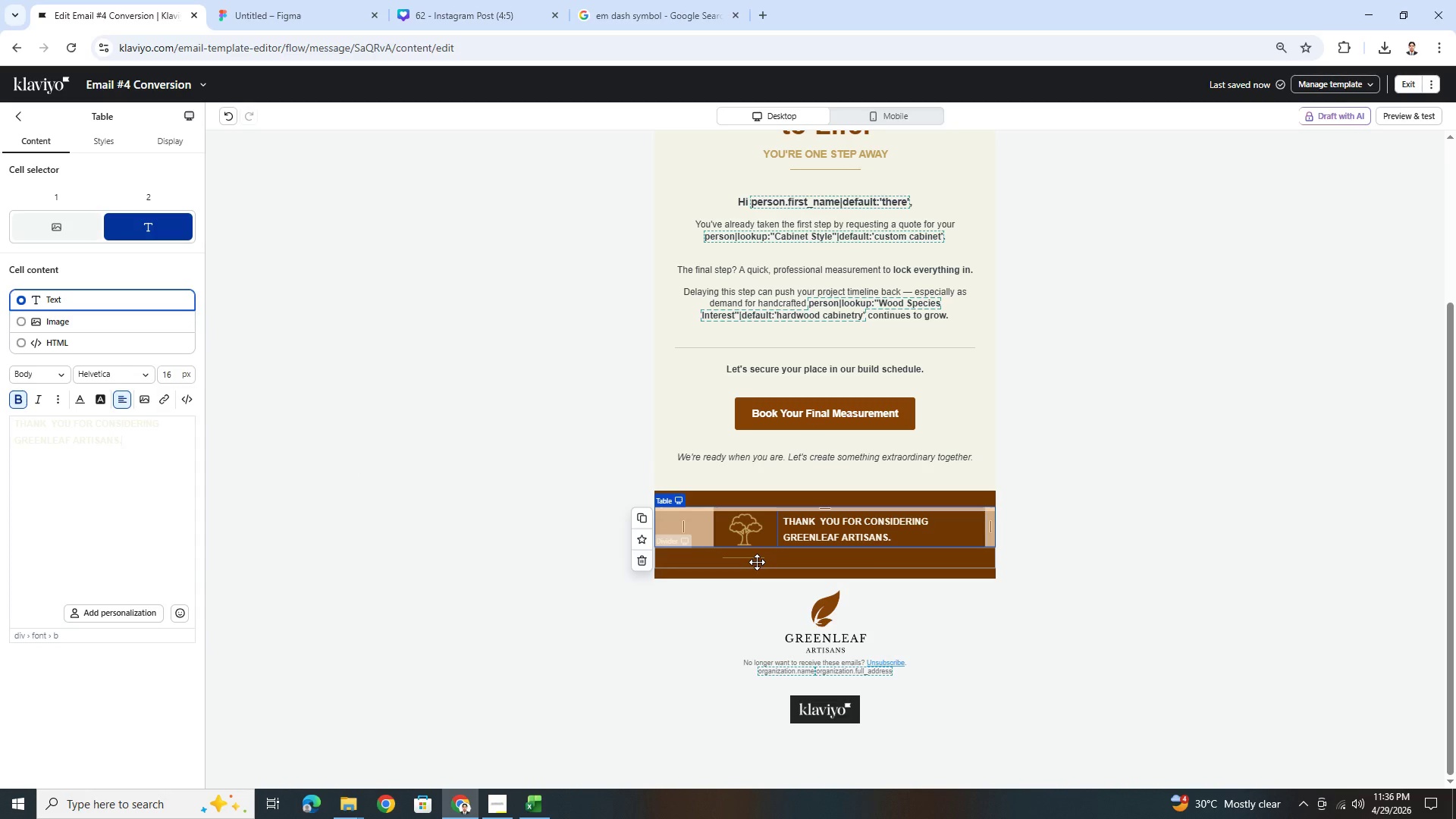 
left_click([1158, 613])
 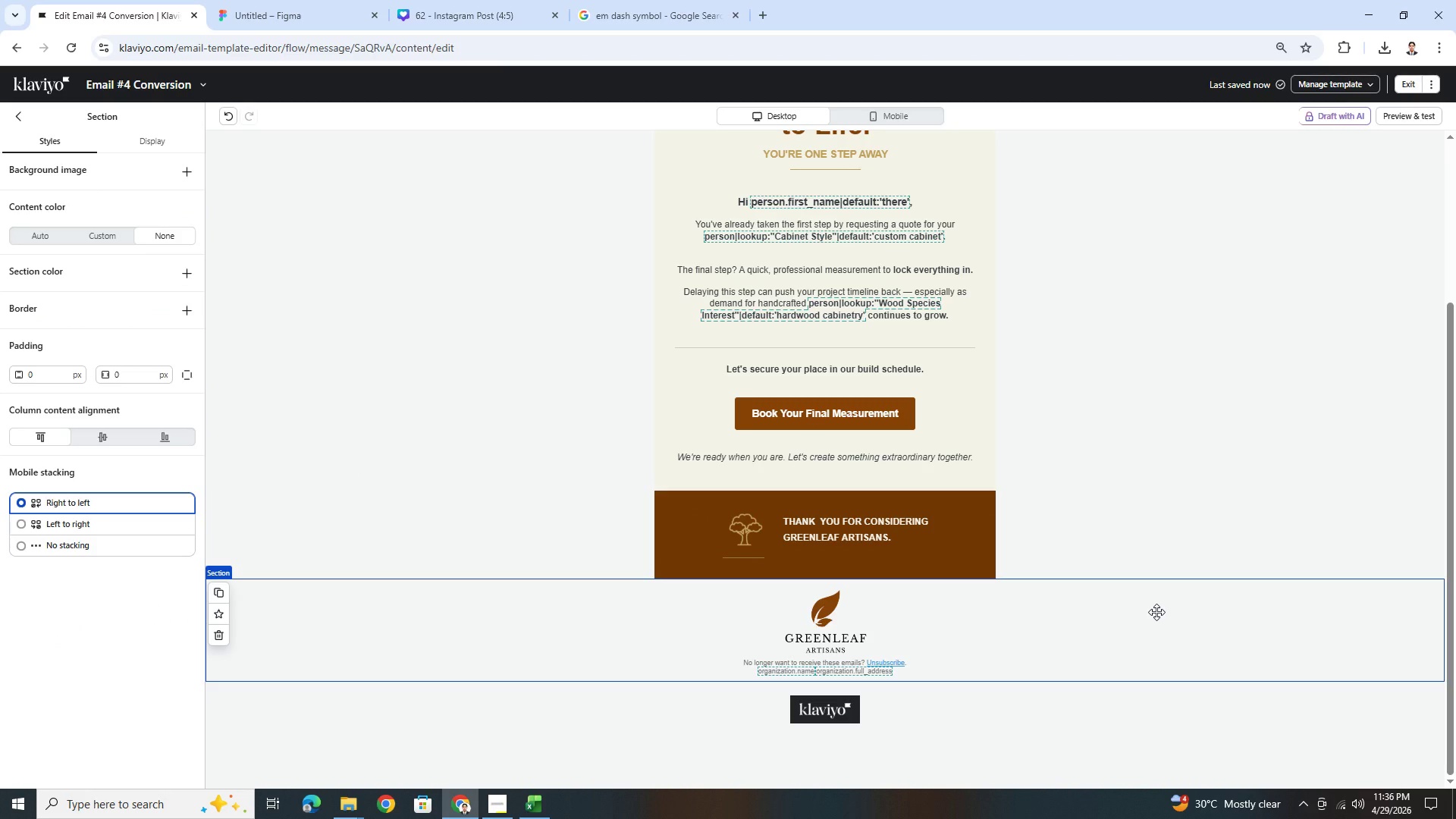 
wait(13.42)
 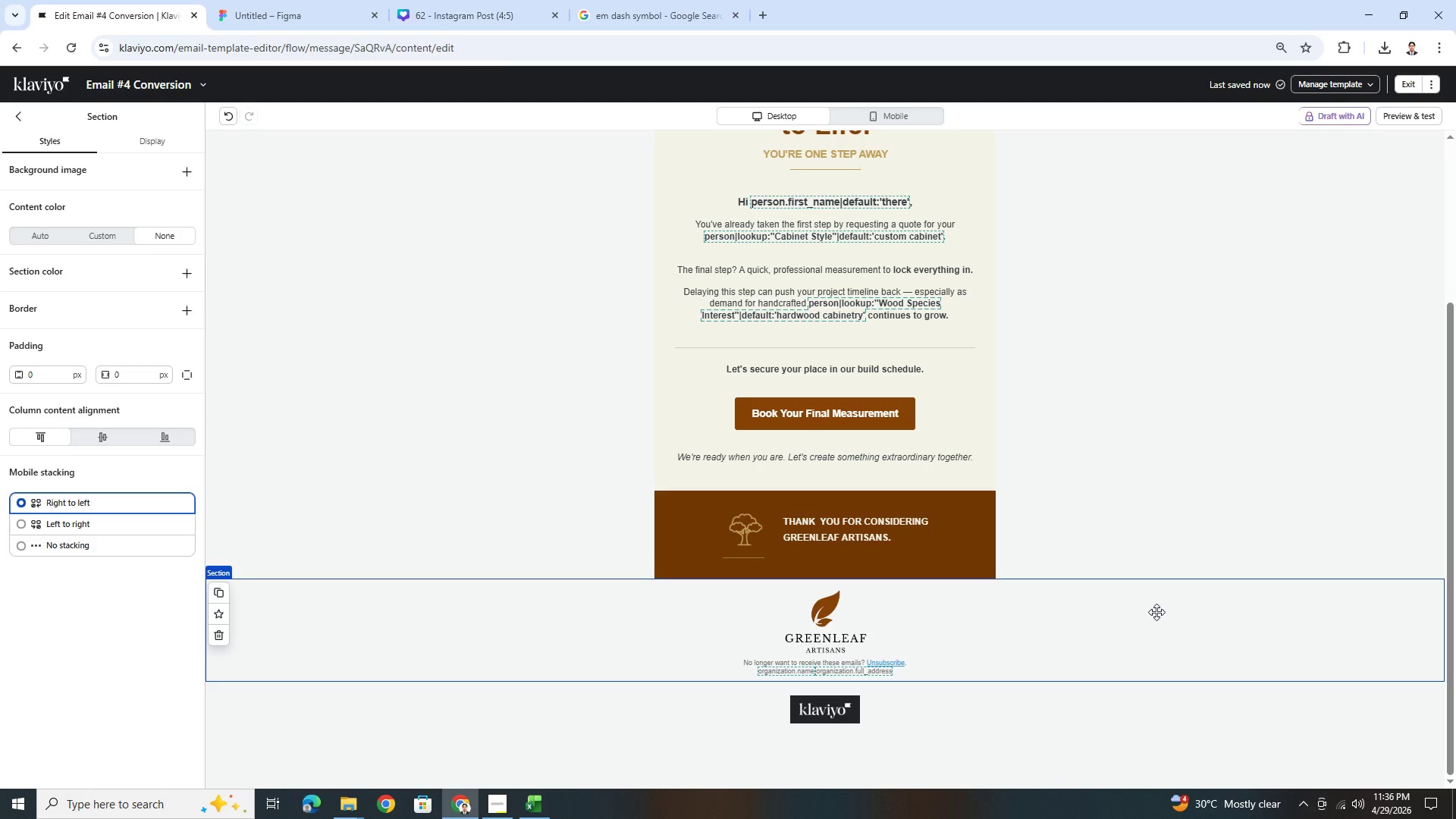 
left_click([830, 561])
 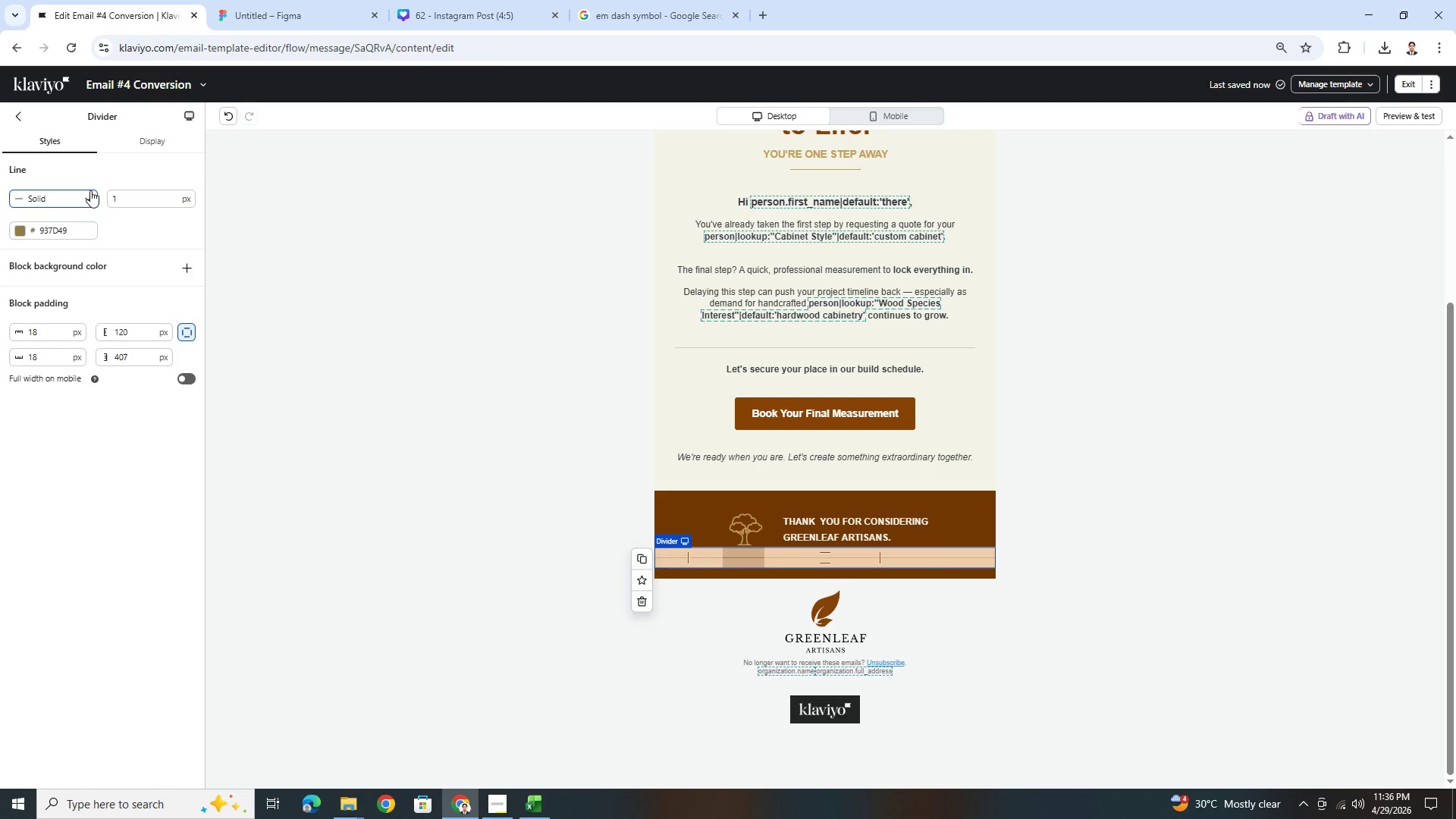 
left_click([24, 124])
 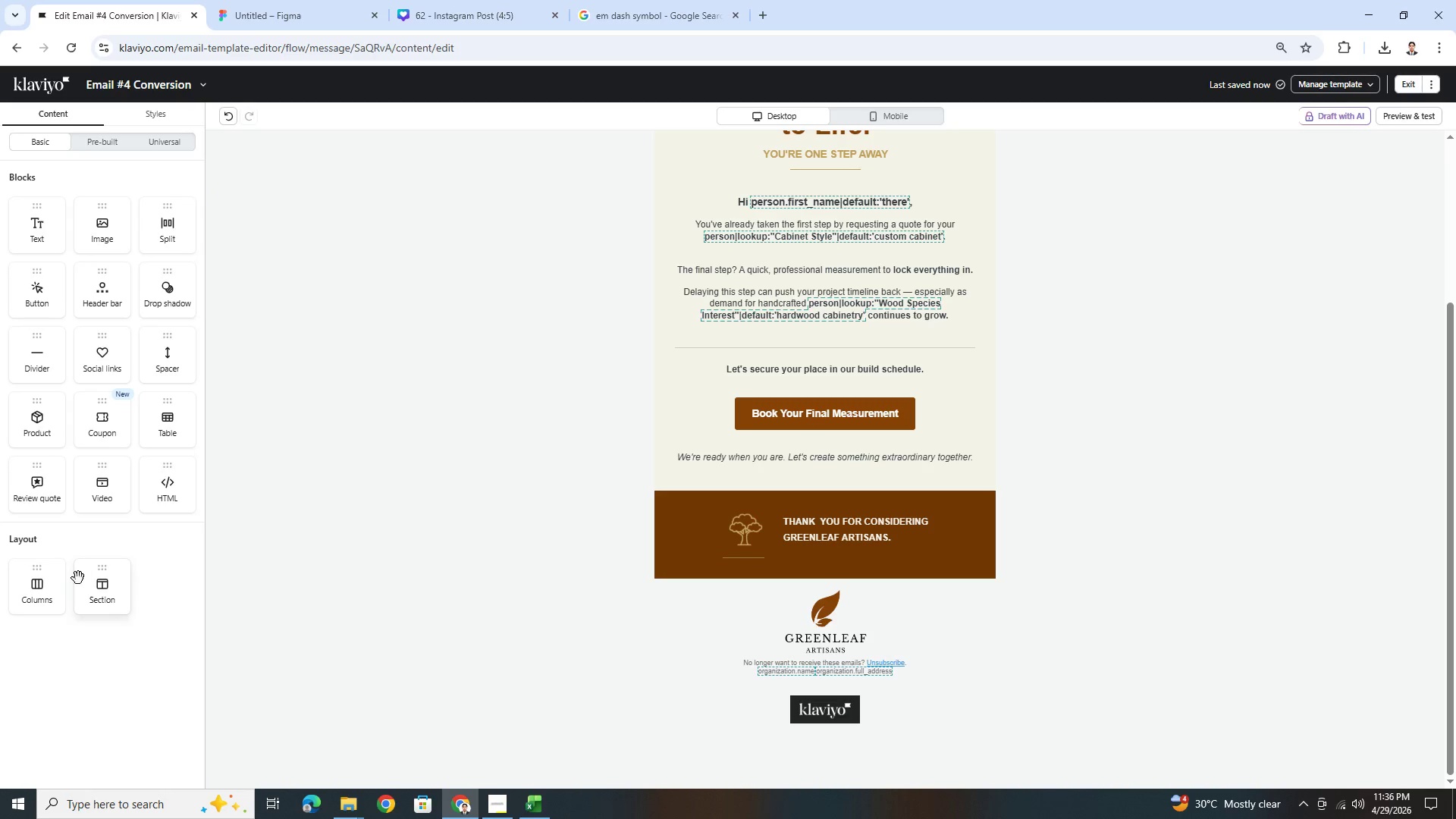 
left_click_drag(start_coordinate=[46, 585], to_coordinate=[849, 563])
 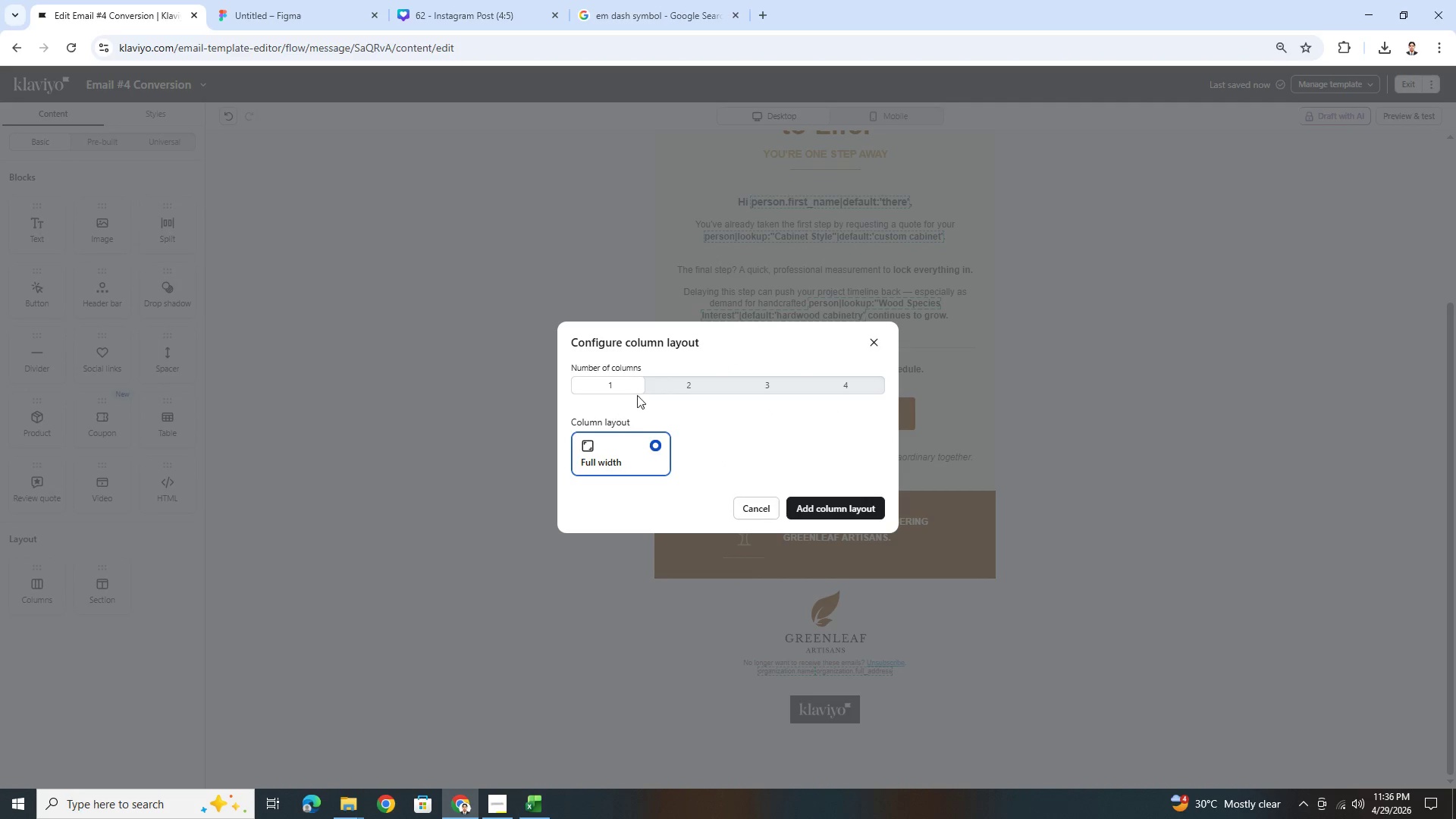 
left_click([682, 384])
 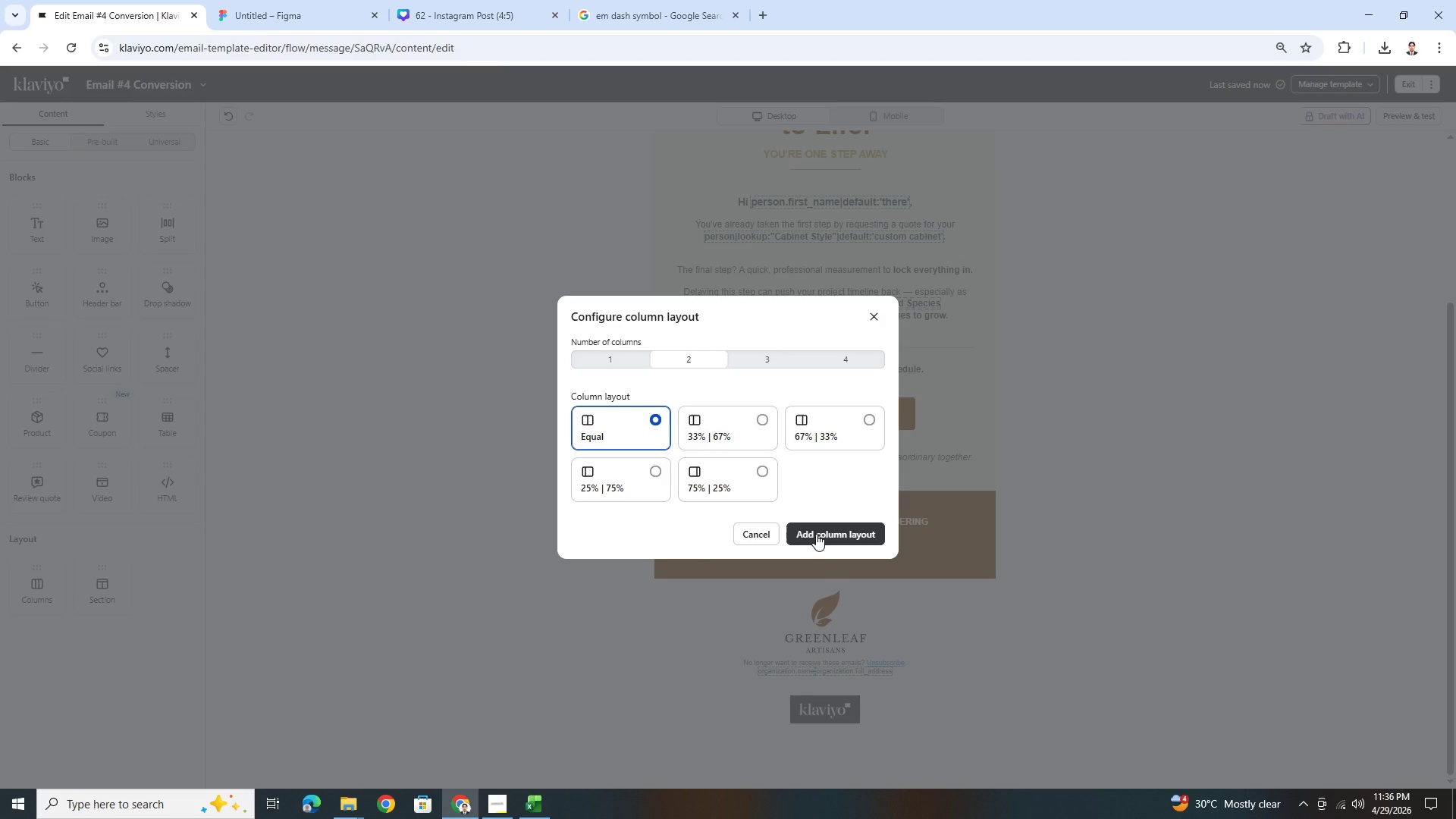 
wait(10.49)
 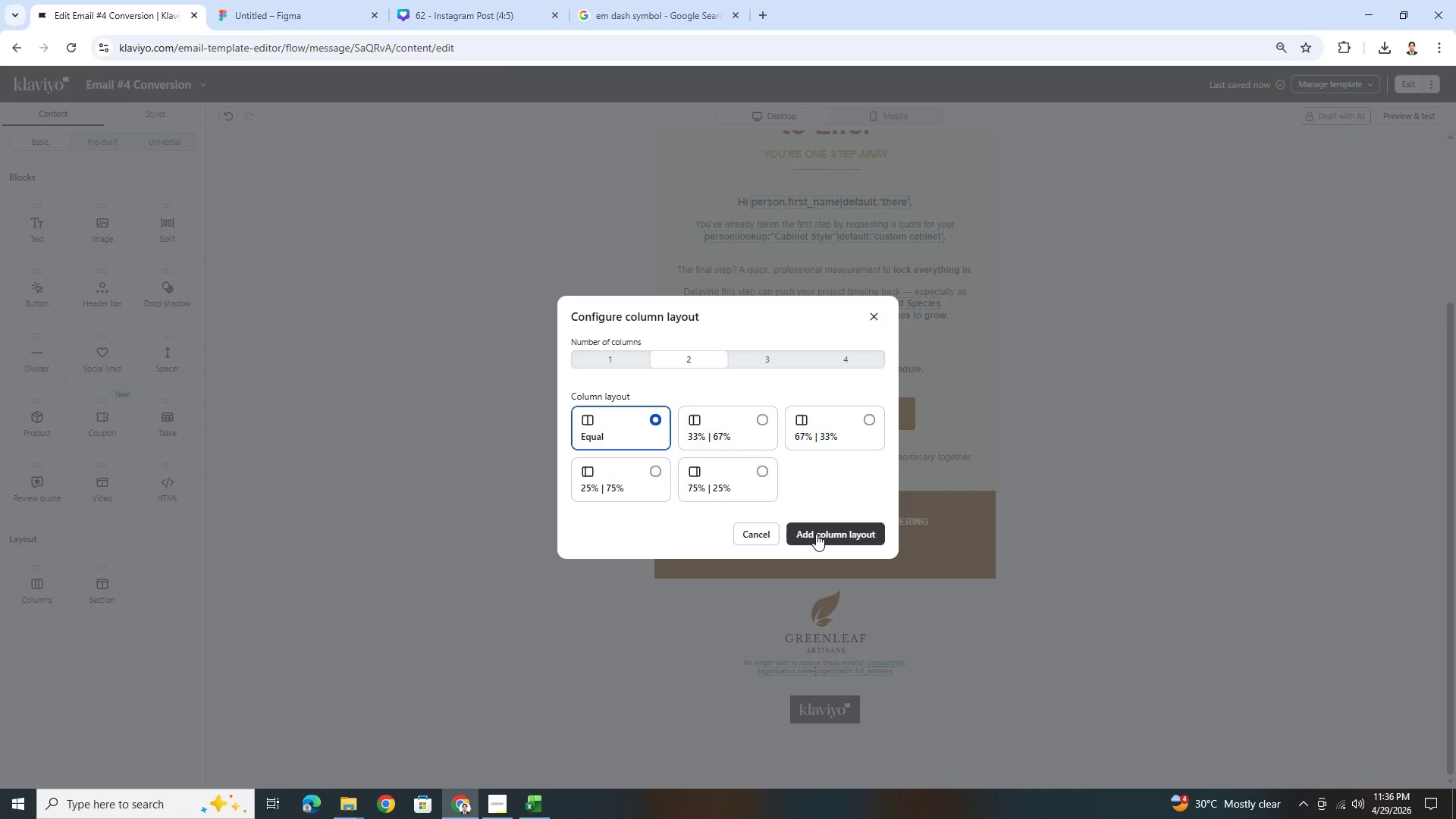 
left_click([759, 421])
 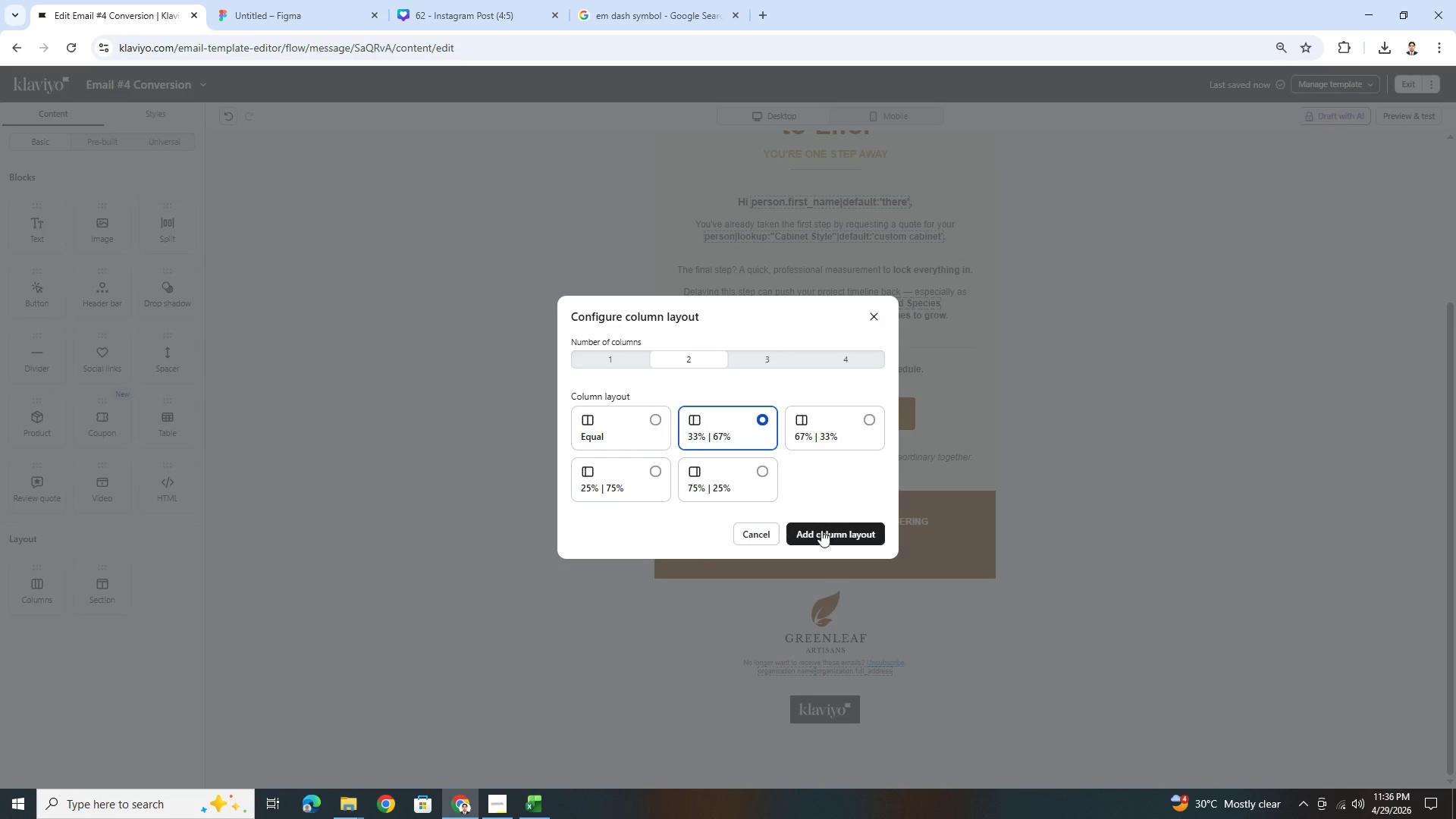 
left_click([824, 533])
 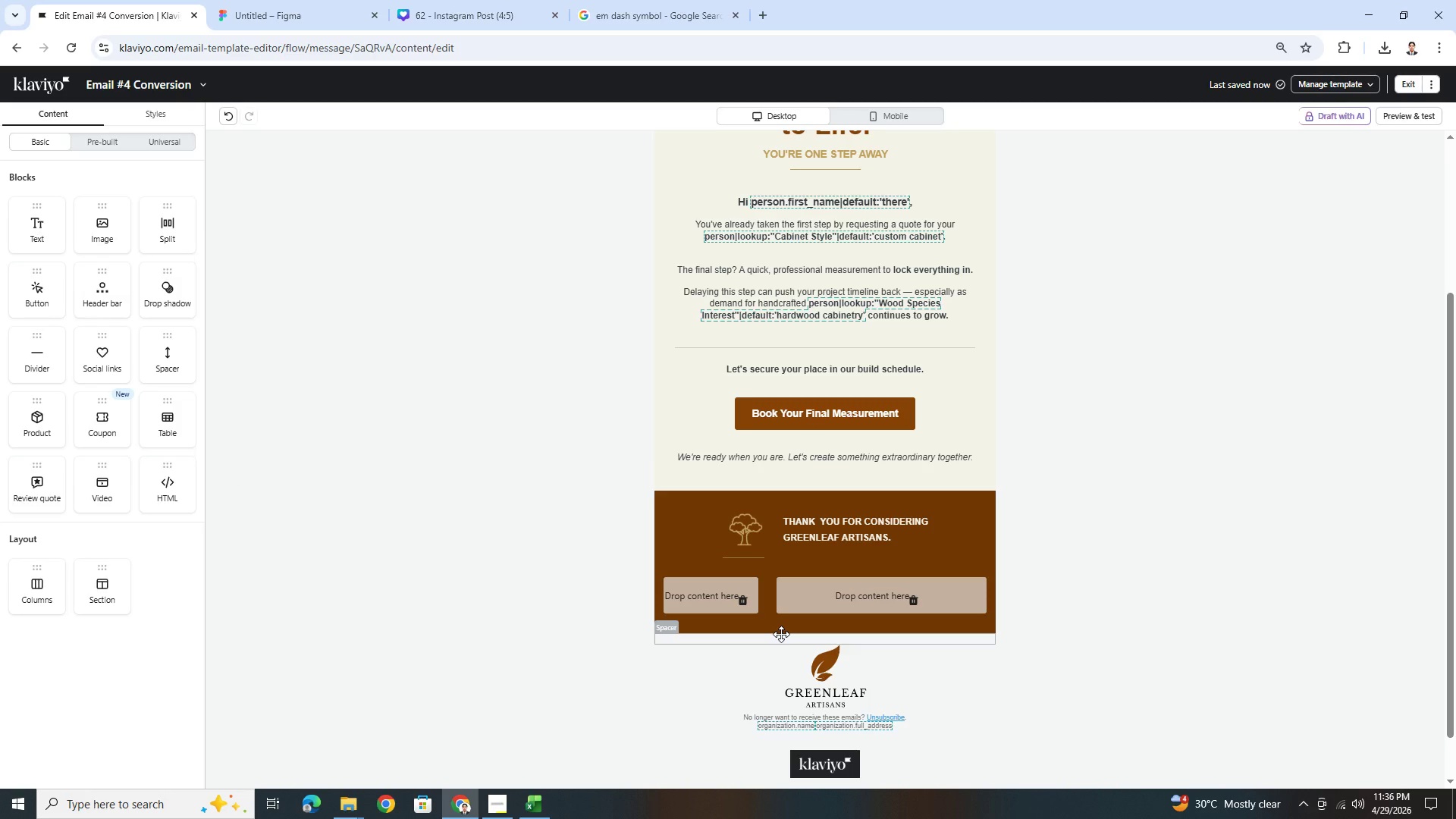 
wait(5.91)
 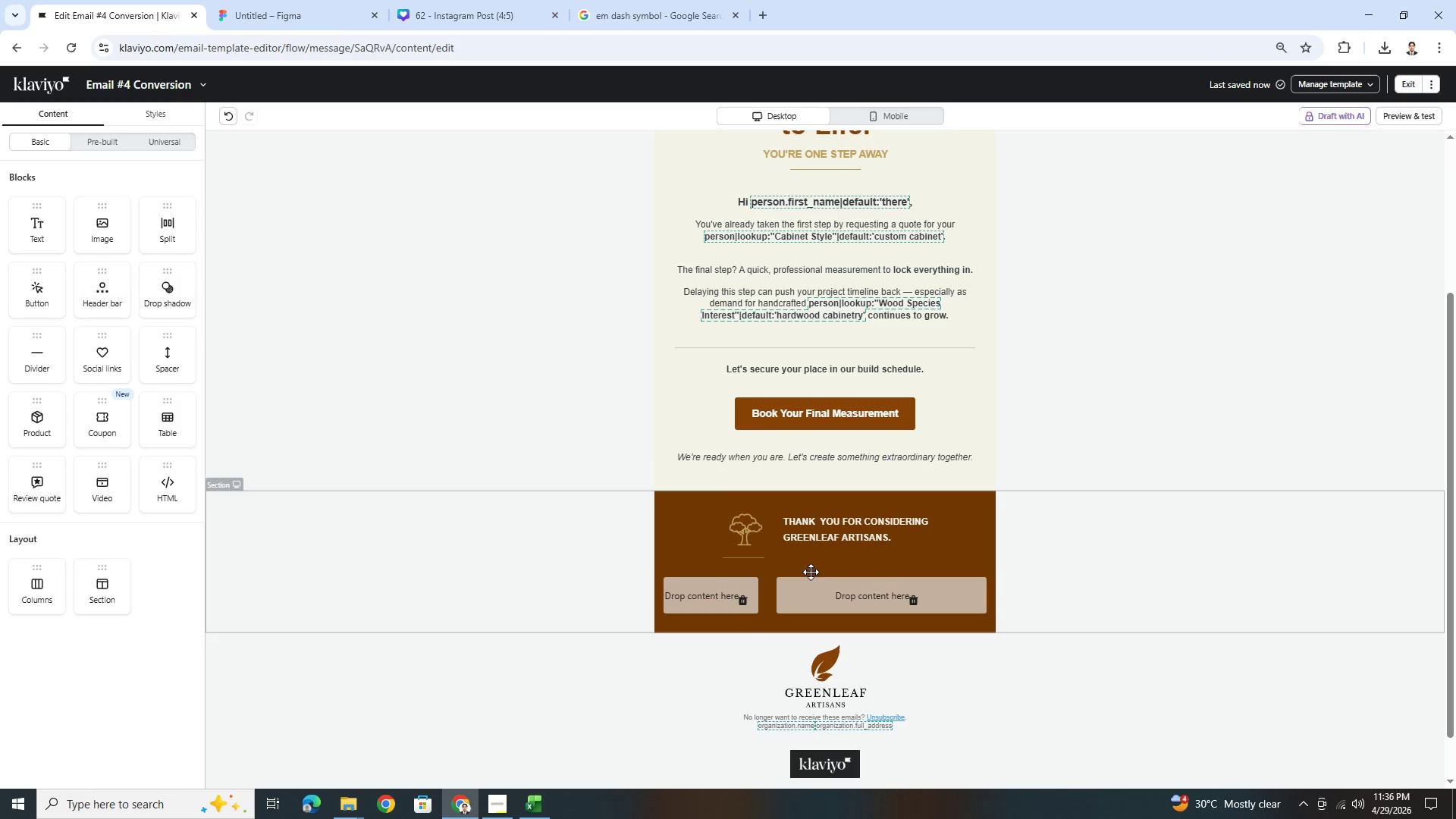 
left_click([823, 532])
 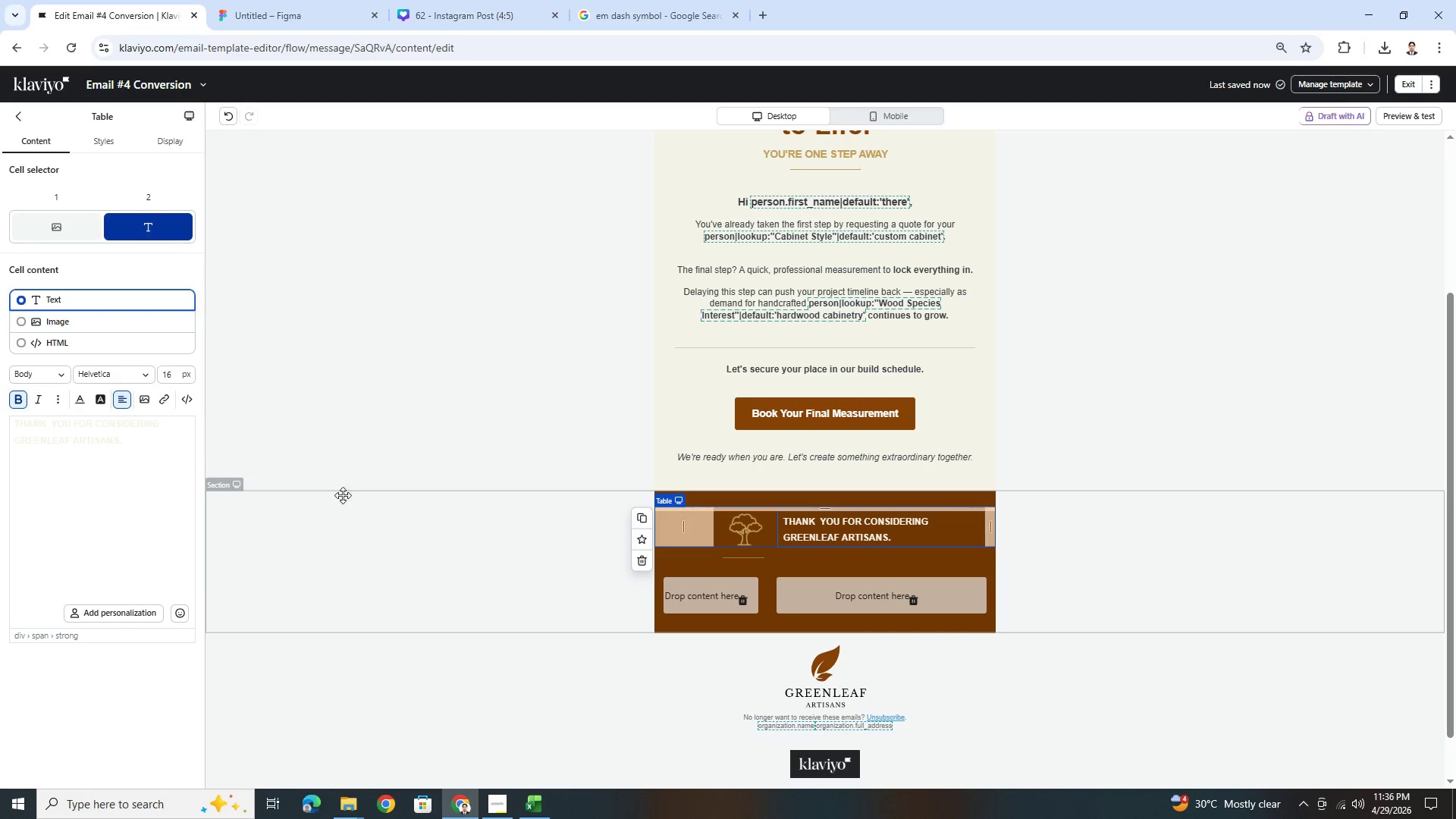 
left_click_drag(start_coordinate=[156, 442], to_coordinate=[18, 421])
 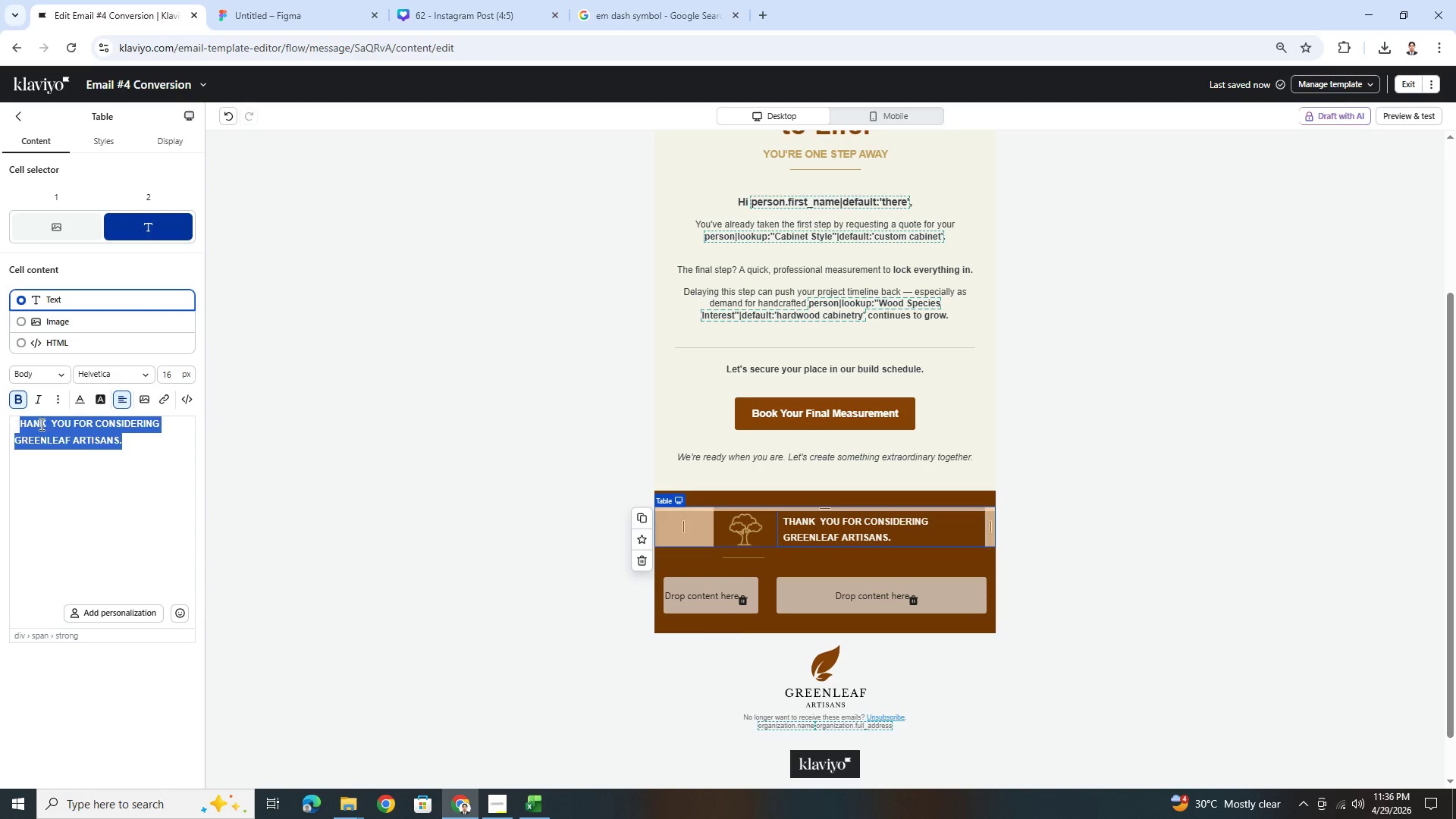 
left_click([38, 424])
 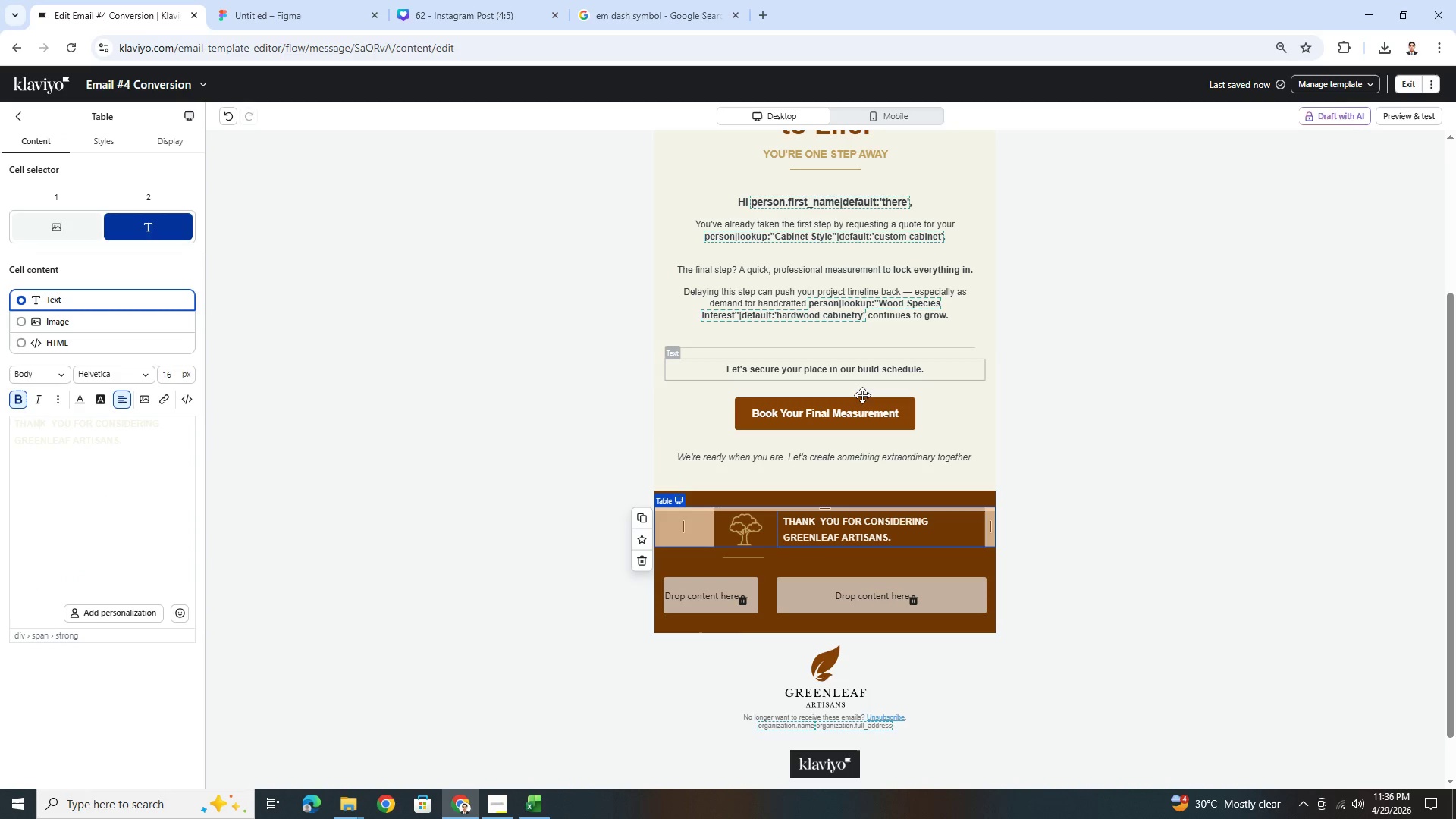 
left_click([864, 463])
 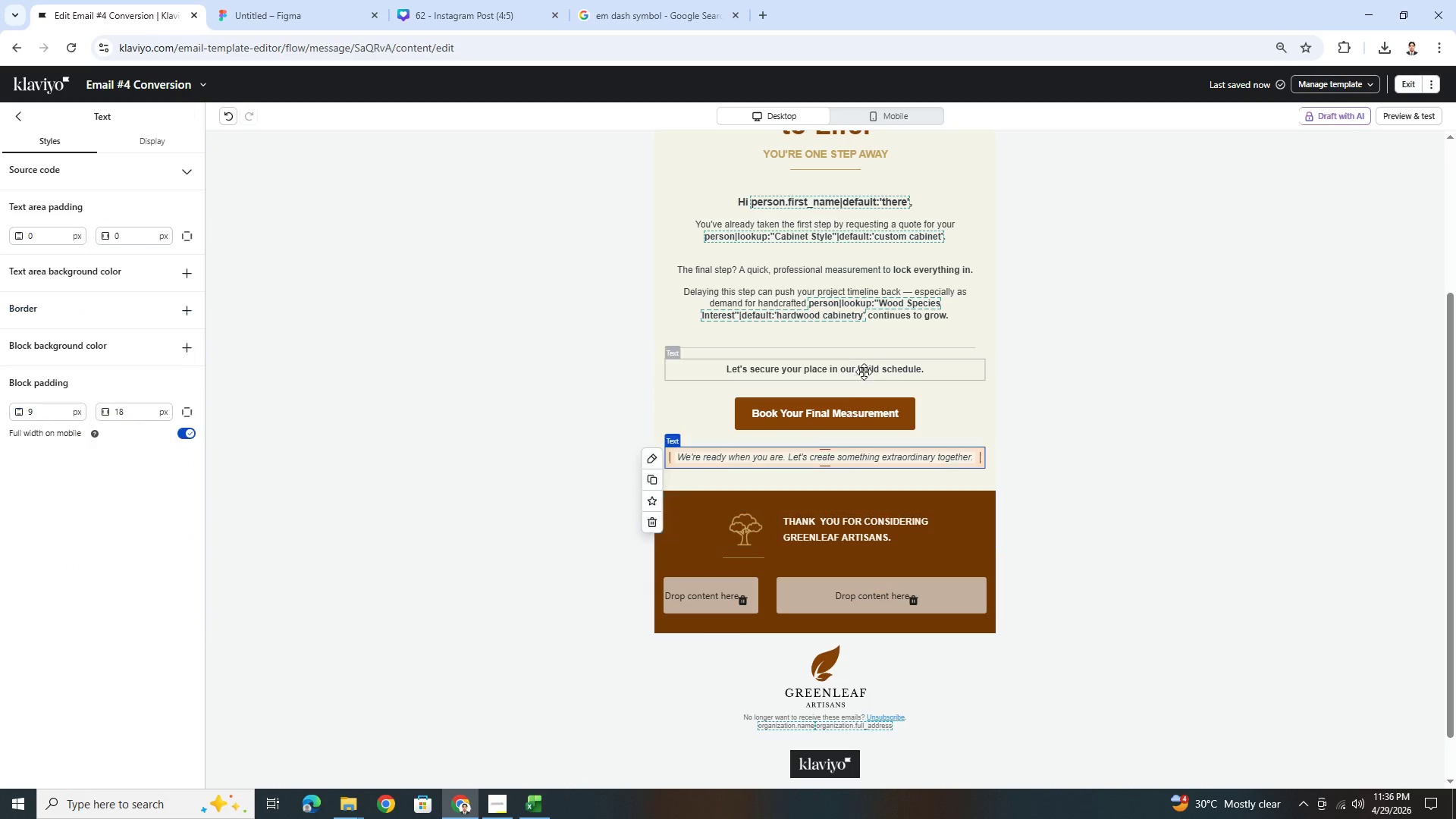 
left_click([865, 366])
 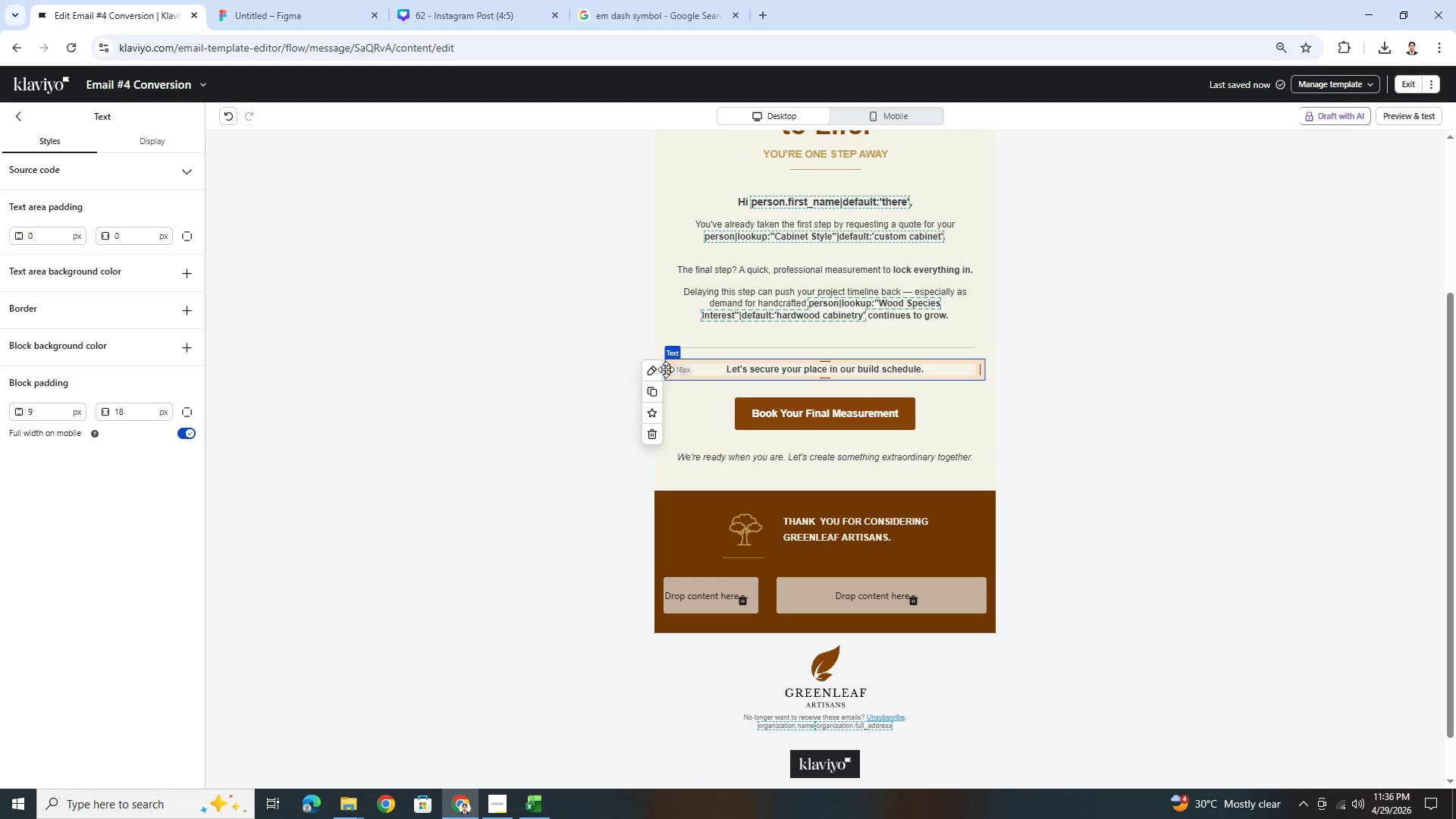 
left_click([655, 384])
 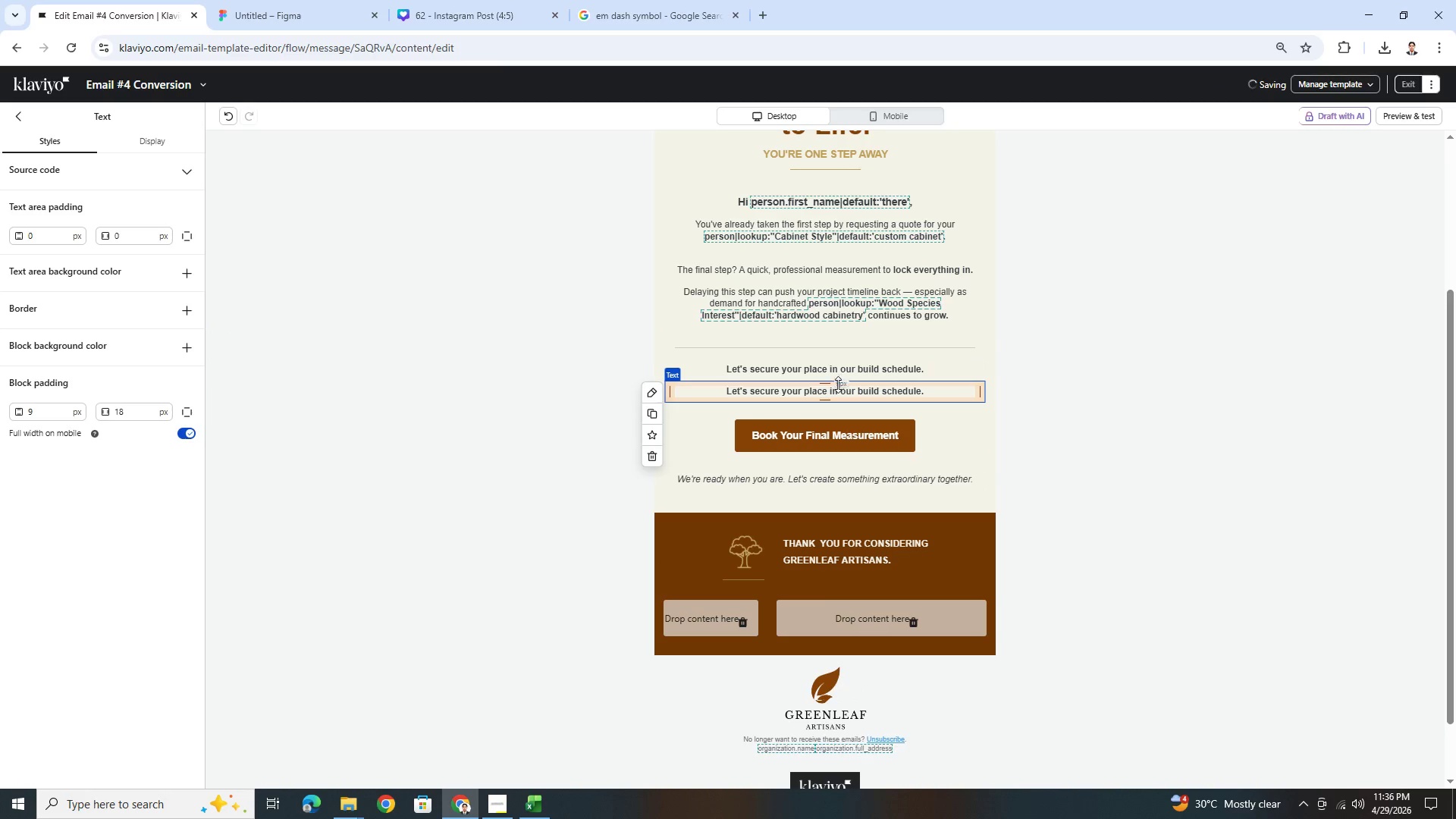 
left_click_drag(start_coordinate=[834, 388], to_coordinate=[864, 617])
 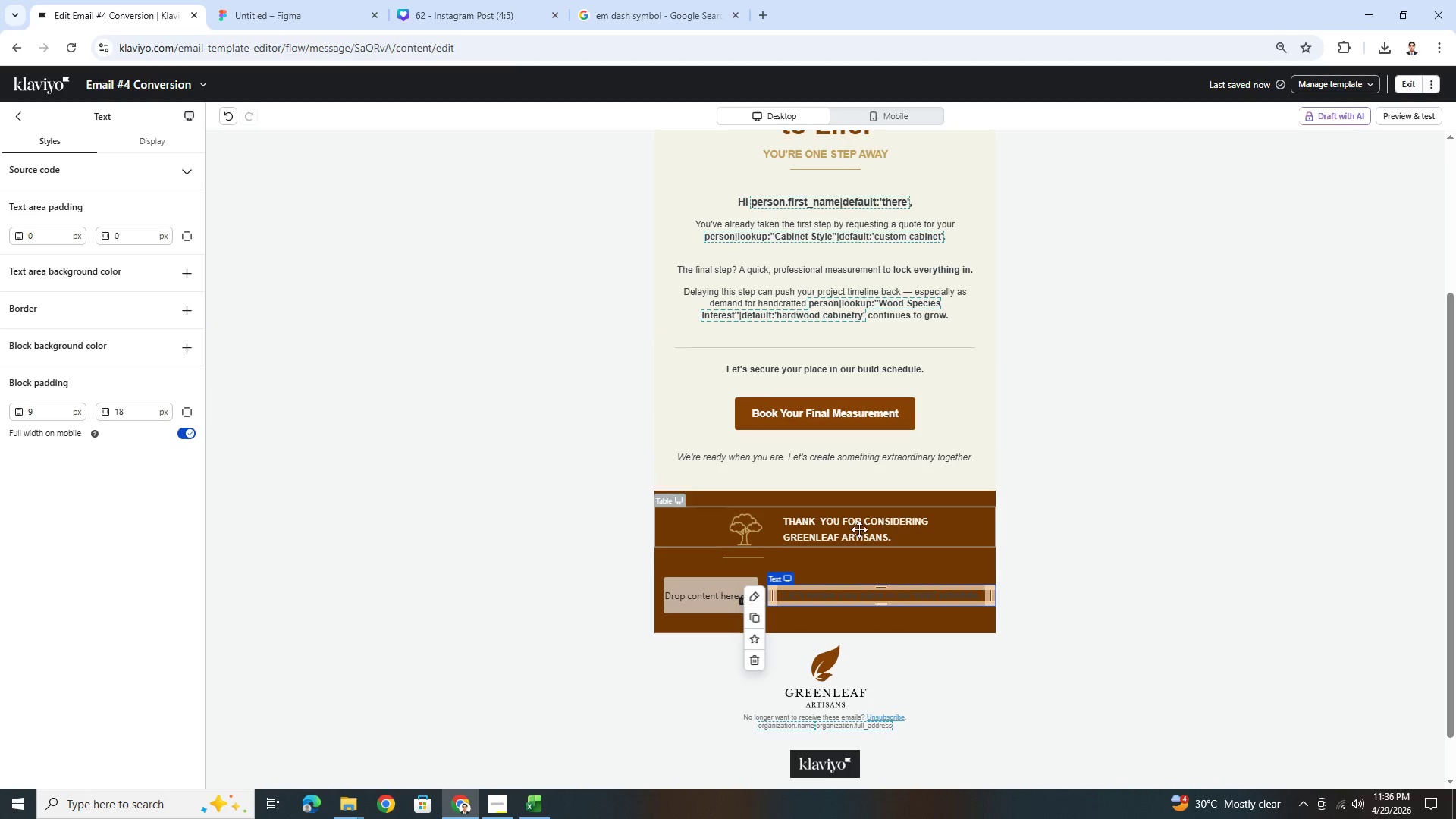 
double_click([859, 528])
 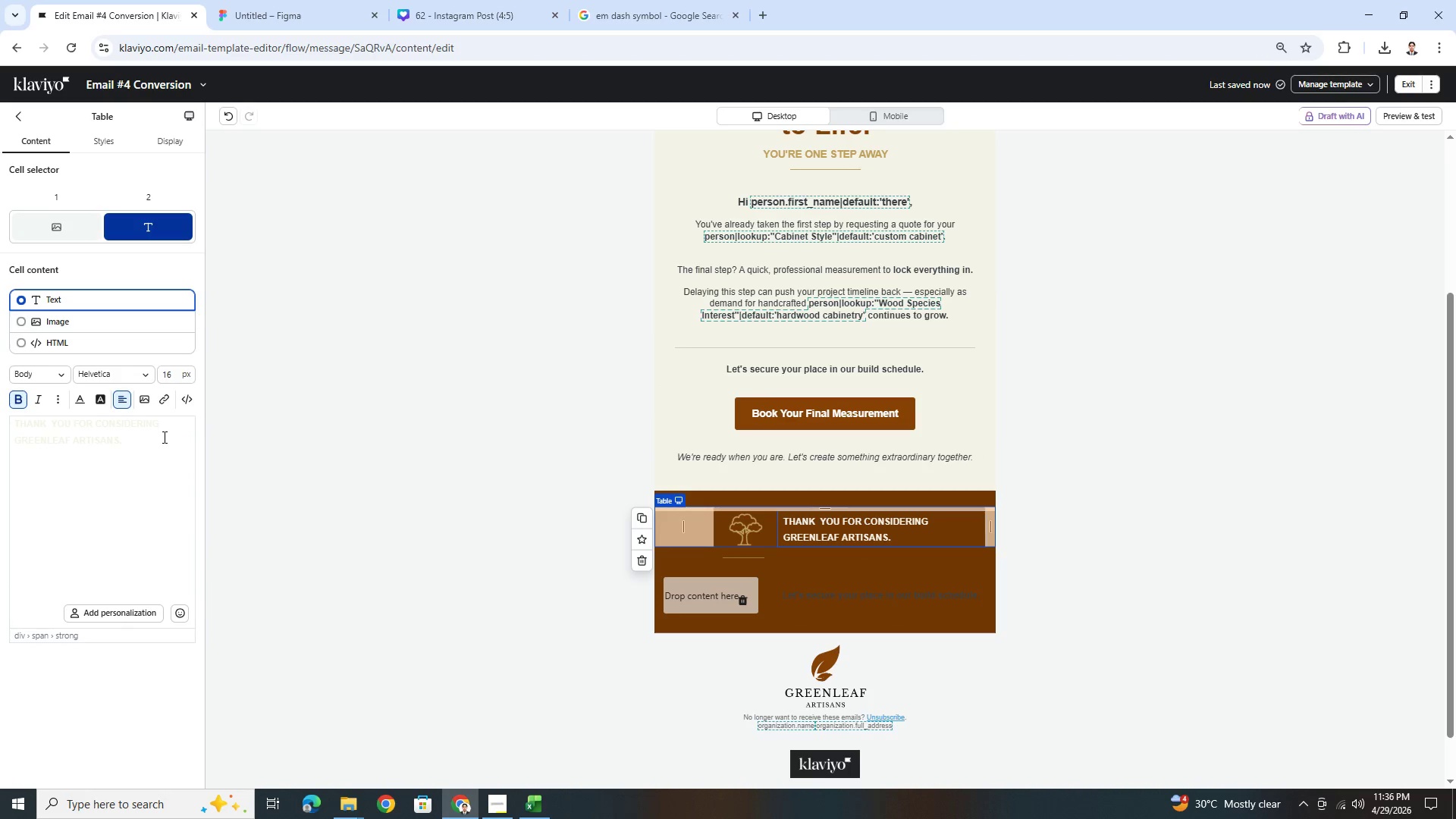 
double_click([163, 437])
 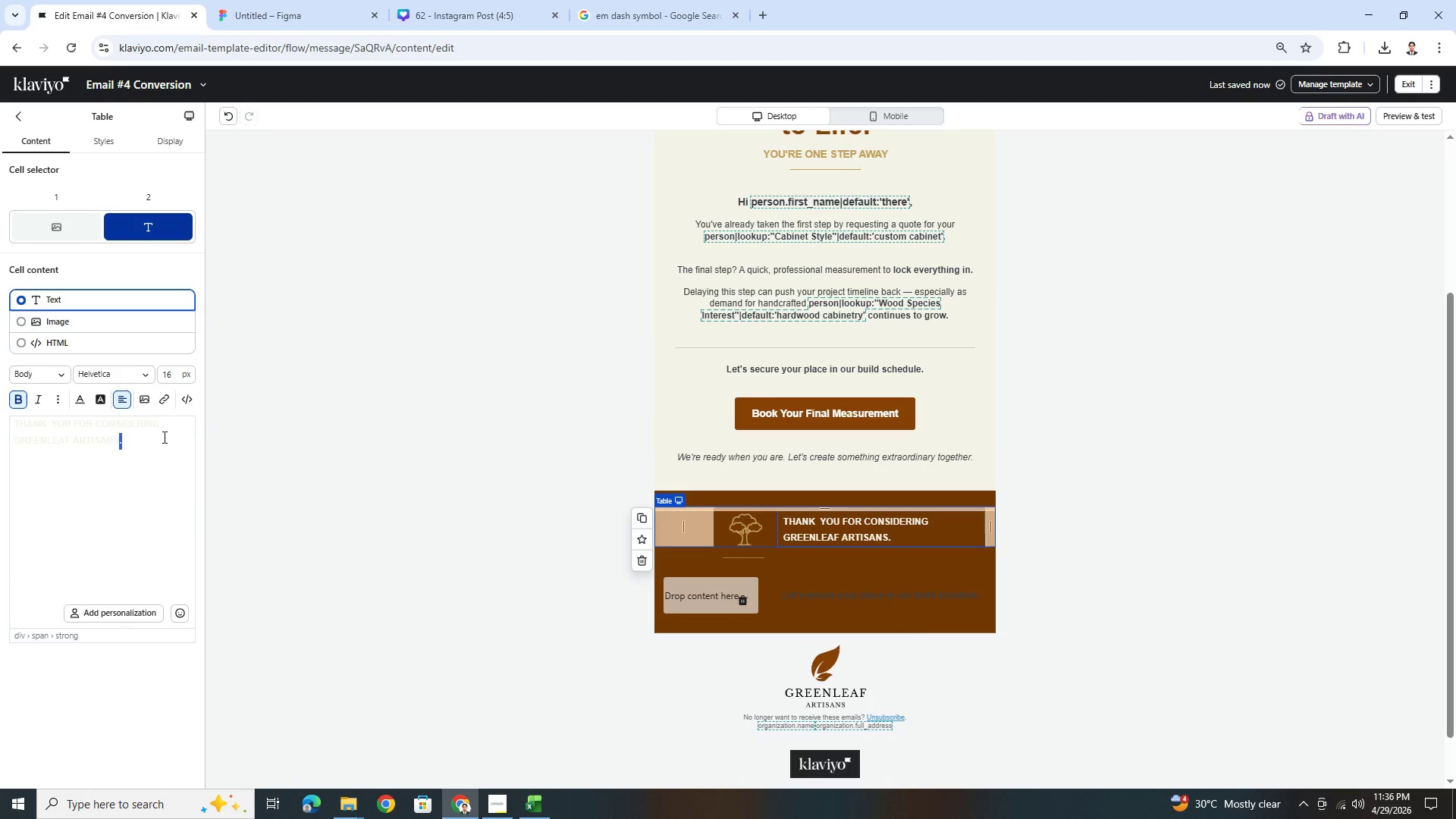 
triple_click([163, 437])
 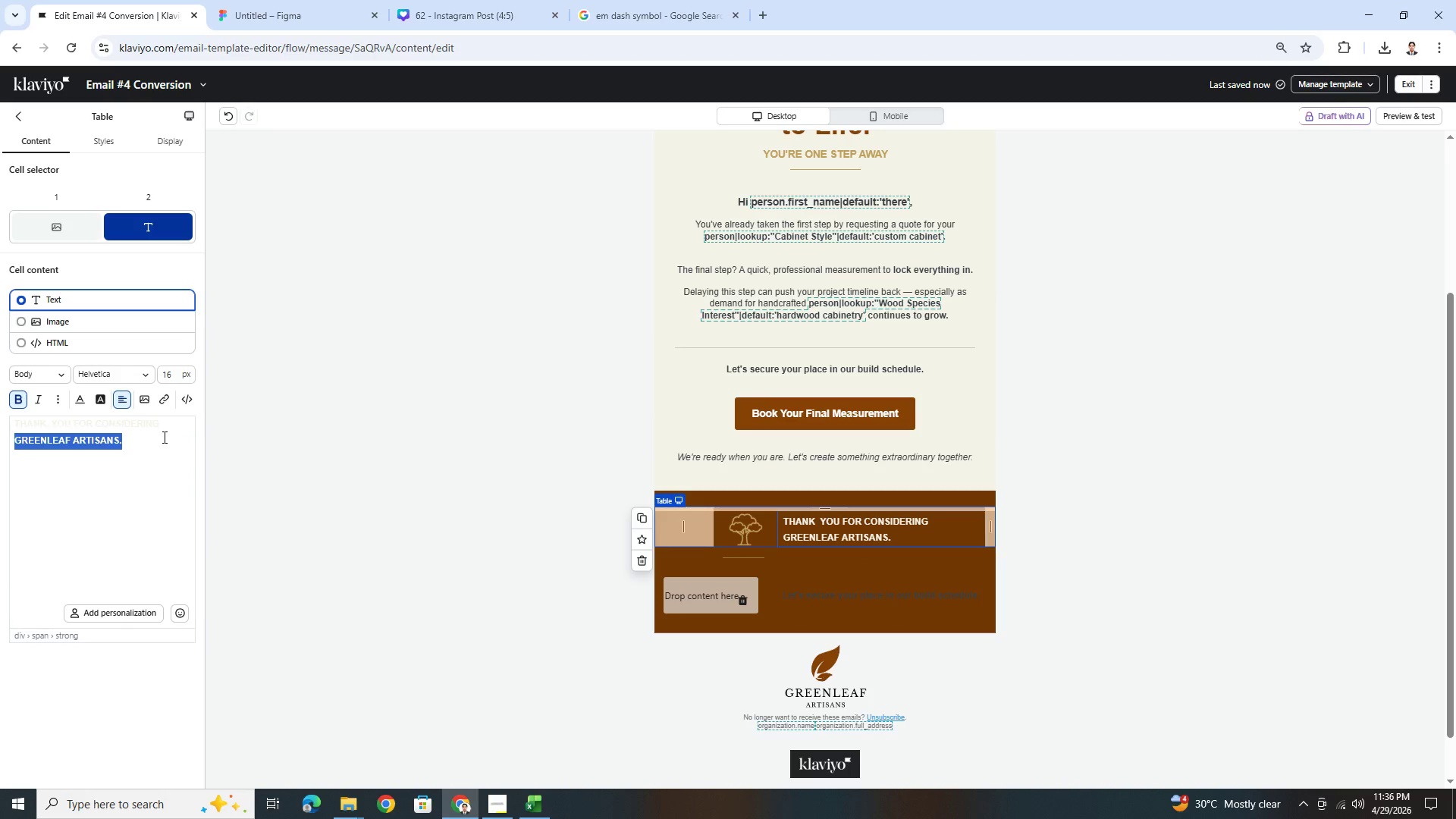 
key(Control+A)
 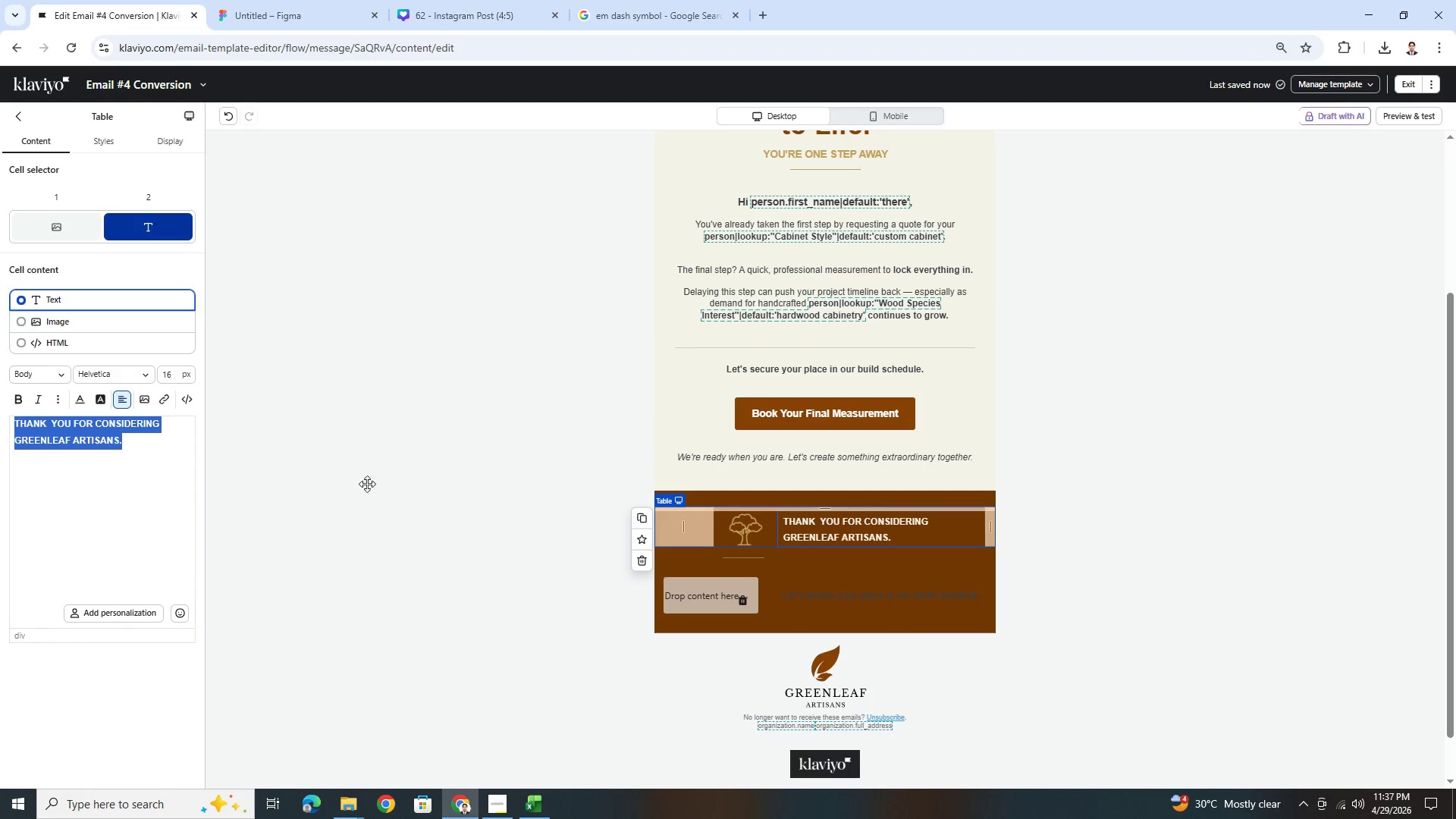 
key(Control+C)
 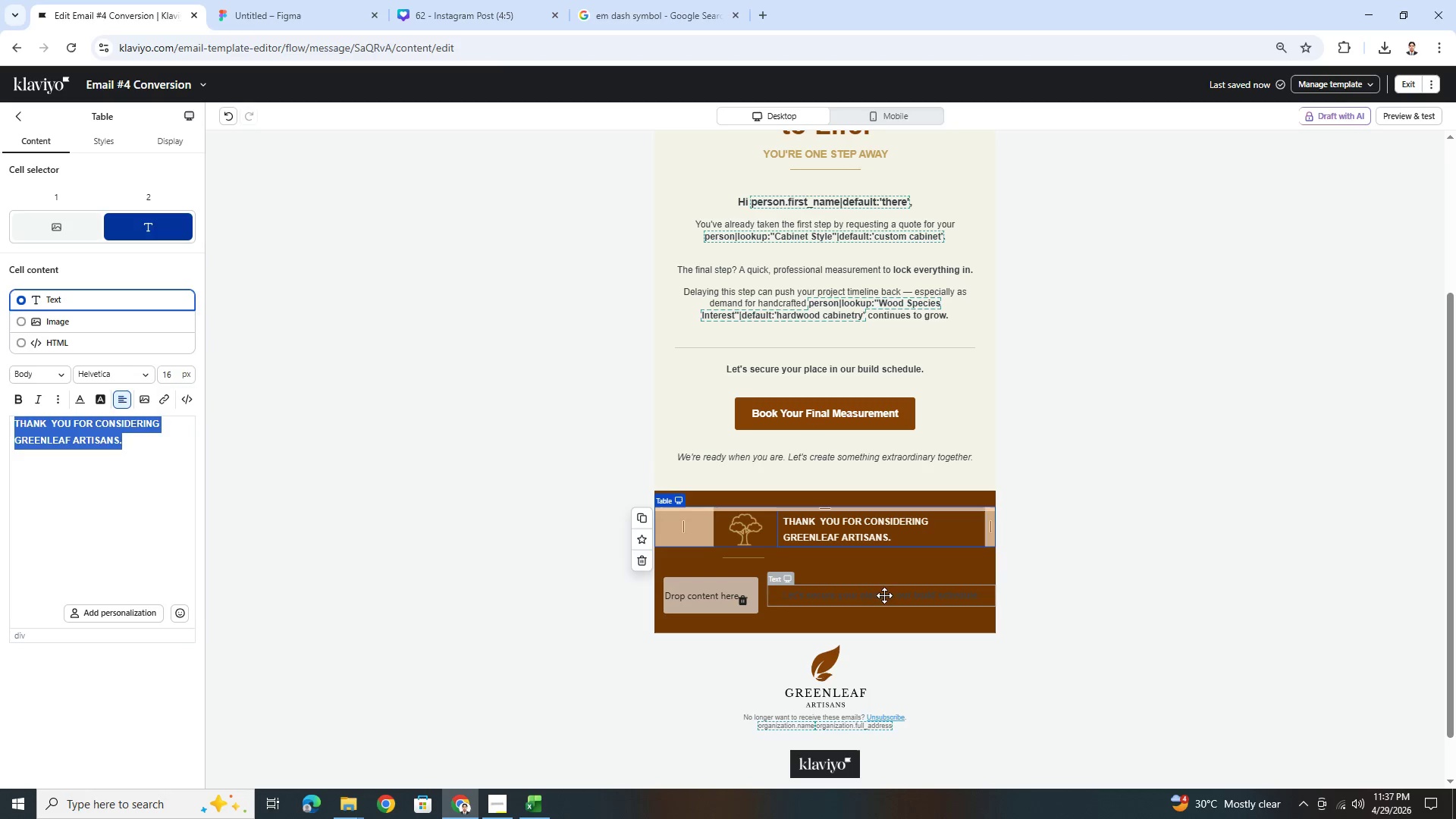 
left_click([881, 599])
 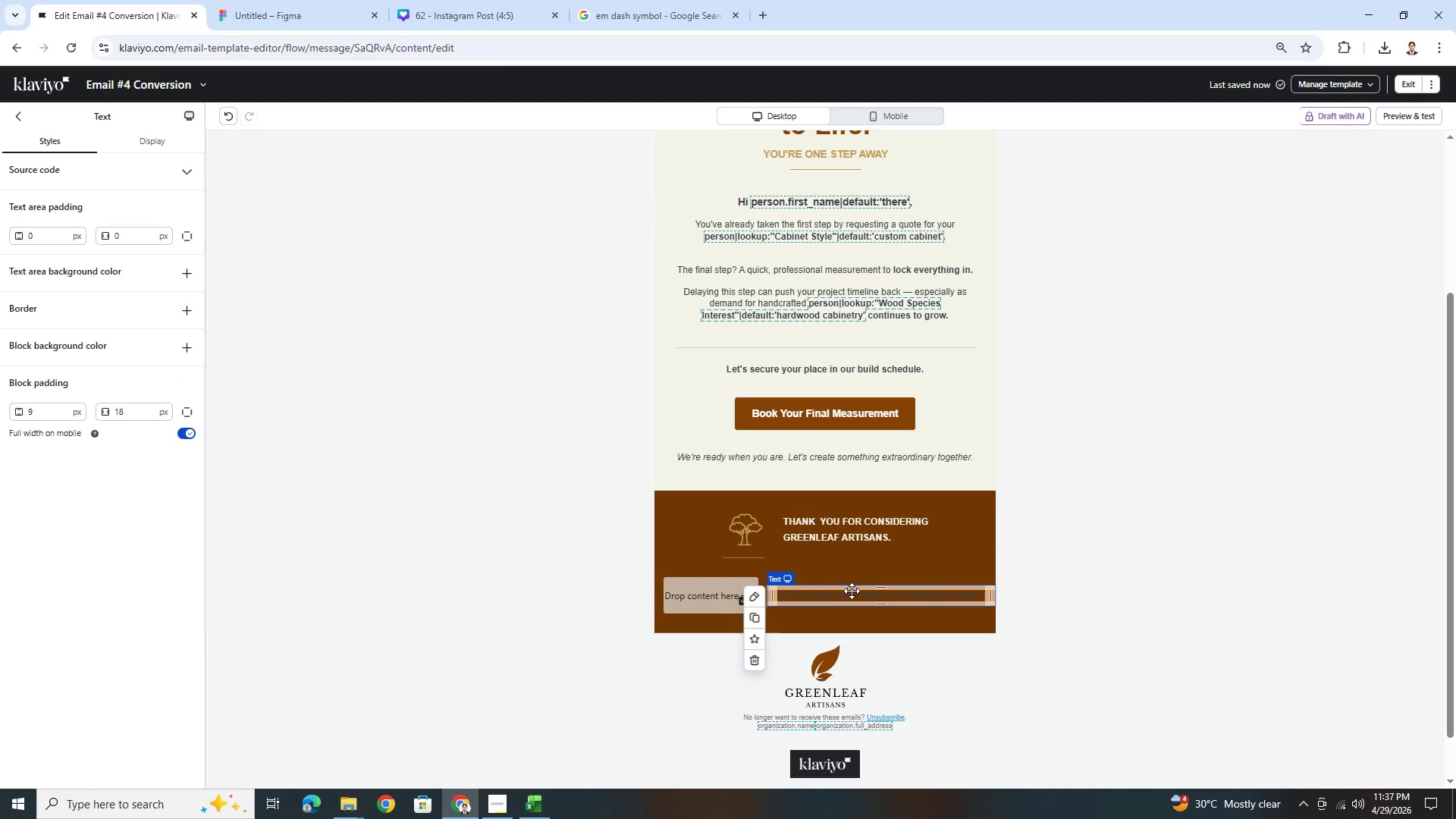 
double_click([856, 598])
 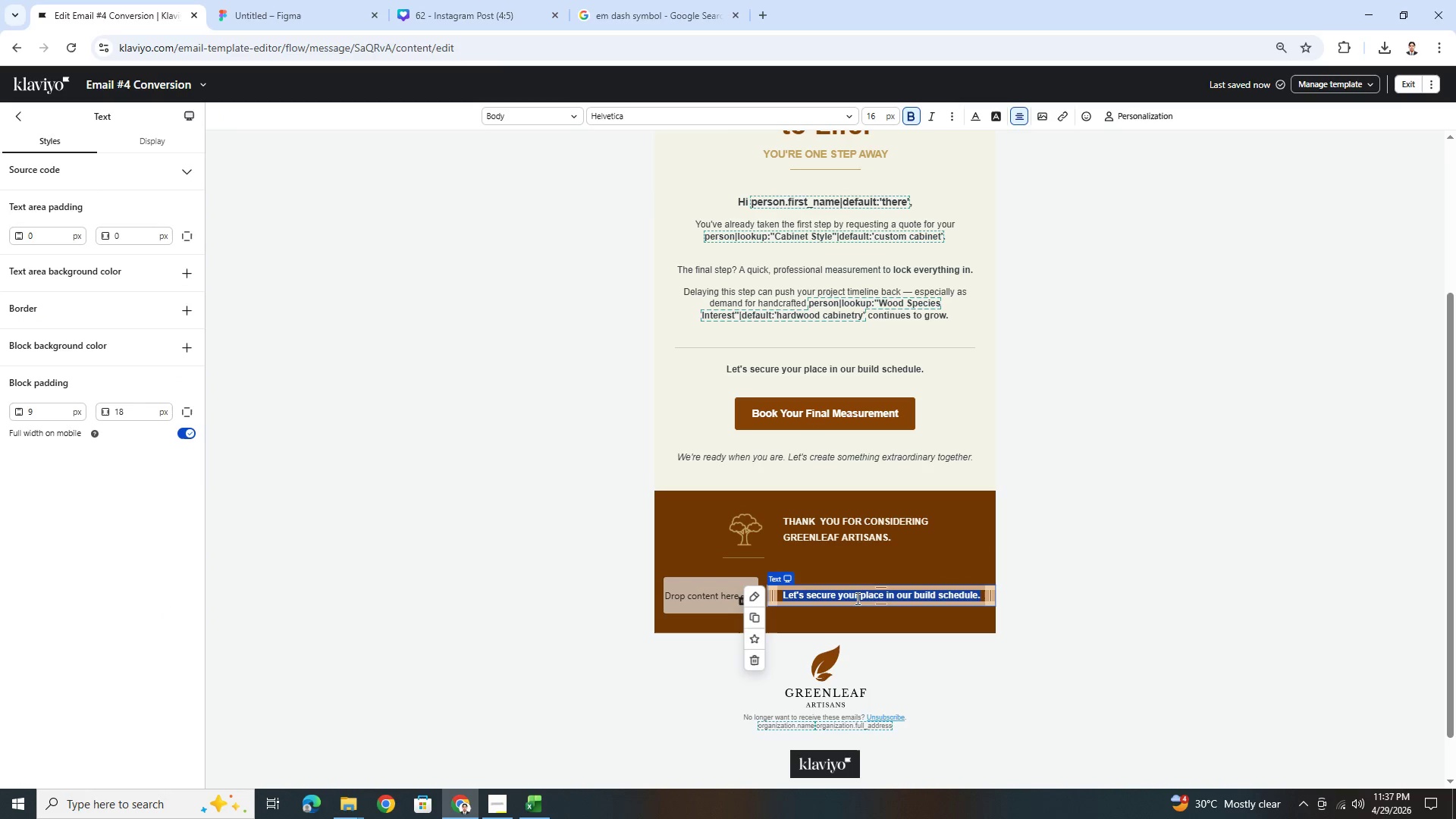 
key(Control+V)
 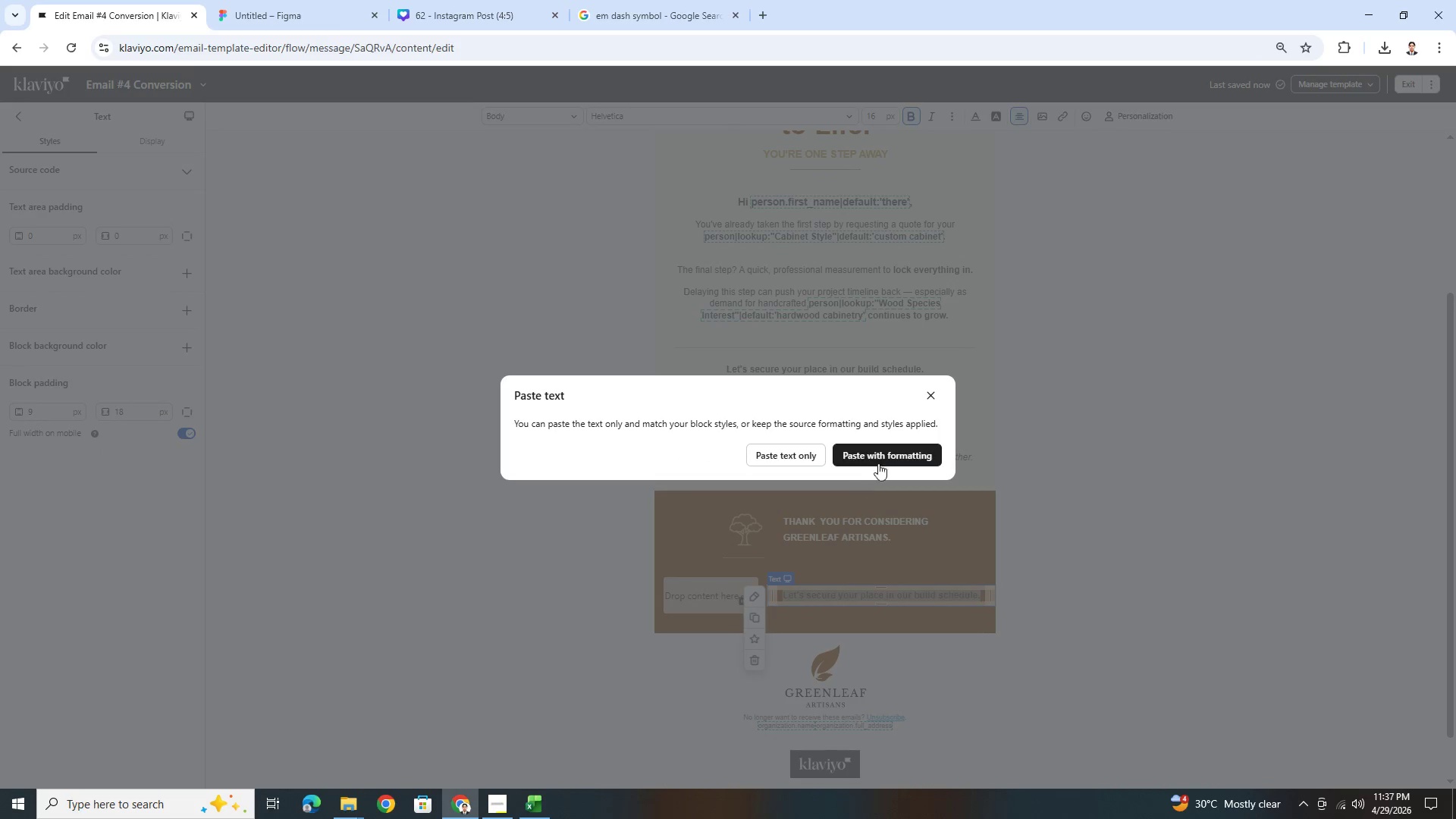 
left_click([886, 453])
 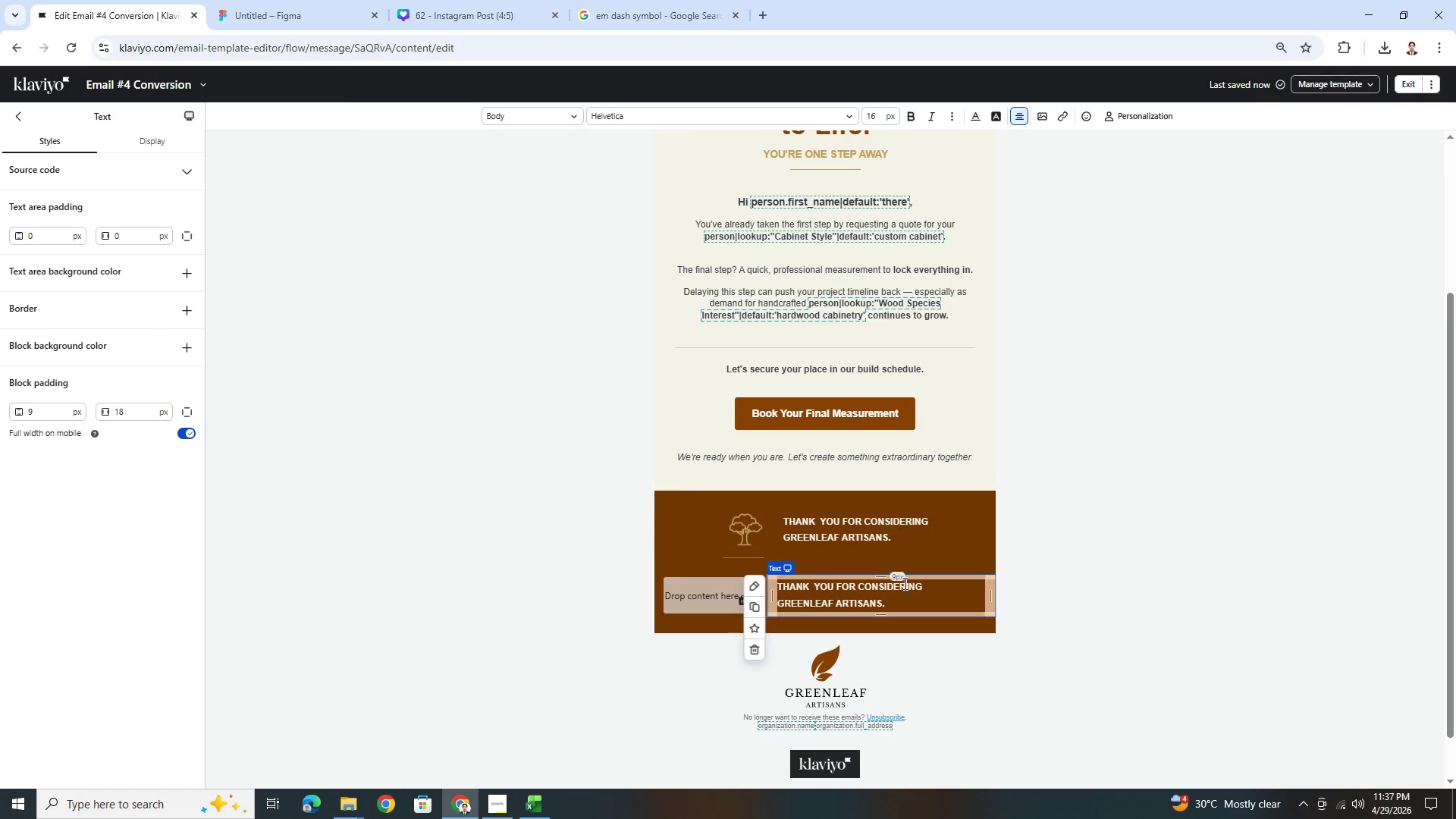 
key(Control+A)
 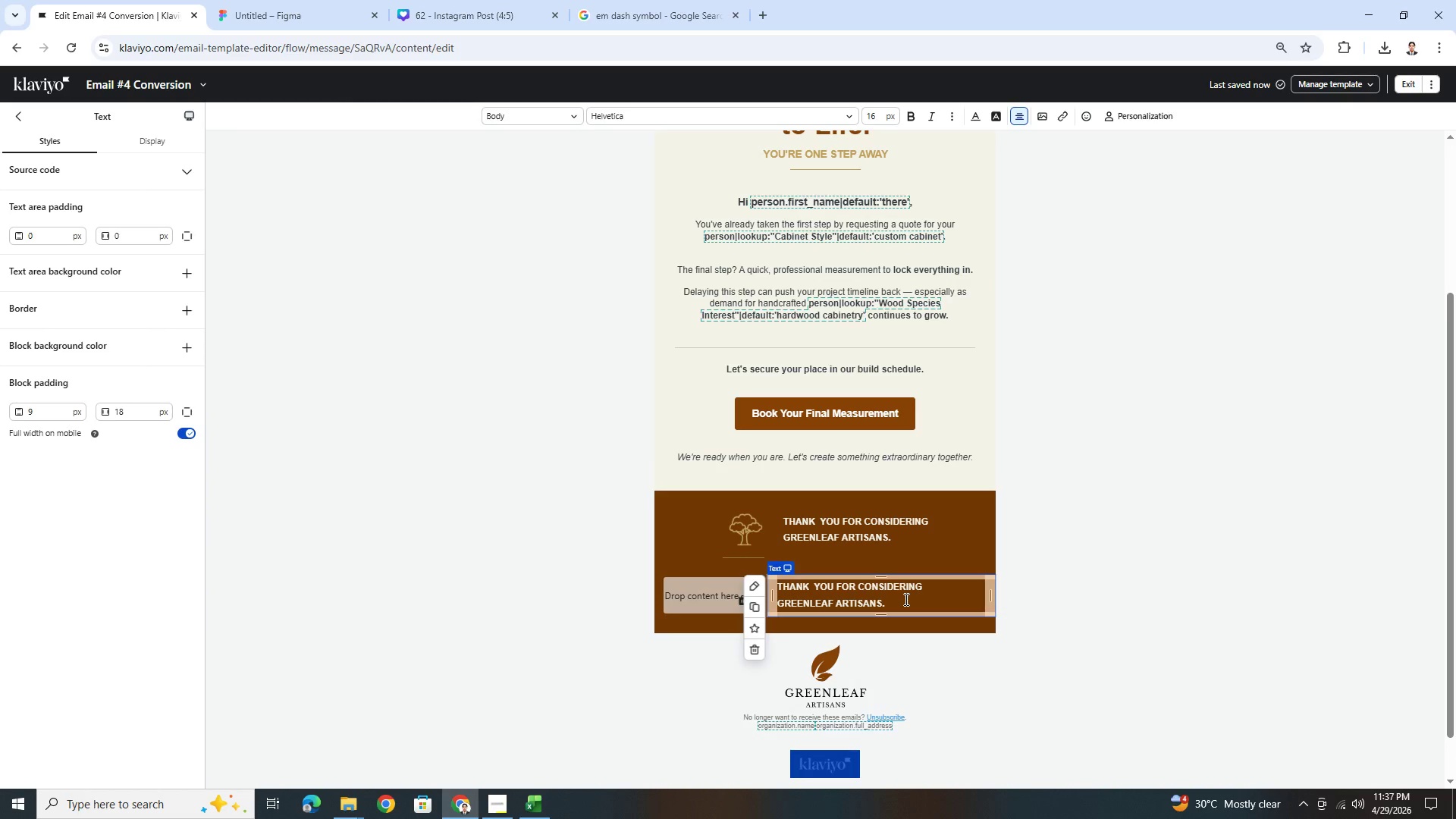 
left_click([905, 599])
 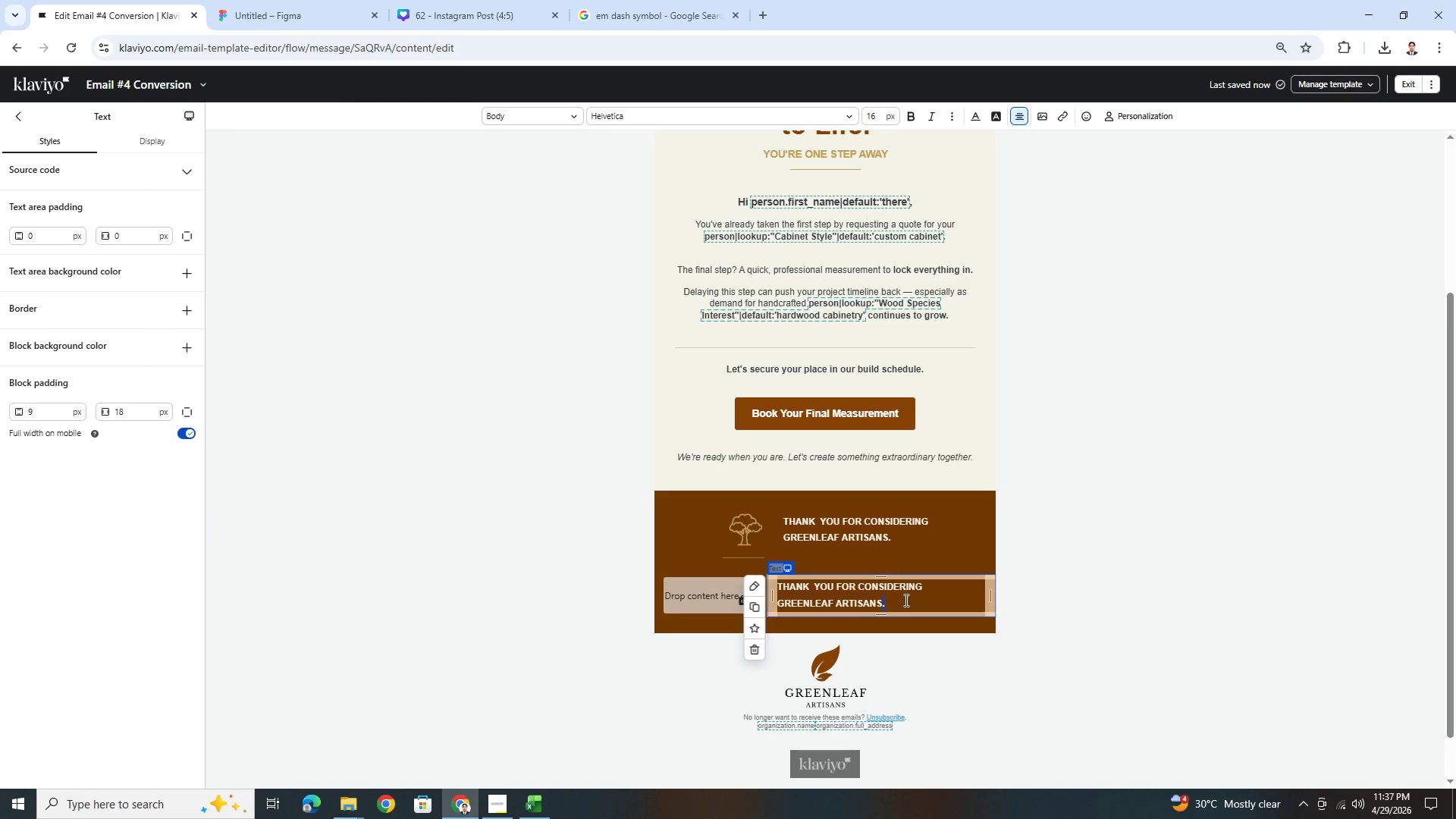 
left_click_drag(start_coordinate=[905, 600], to_coordinate=[788, 589])
 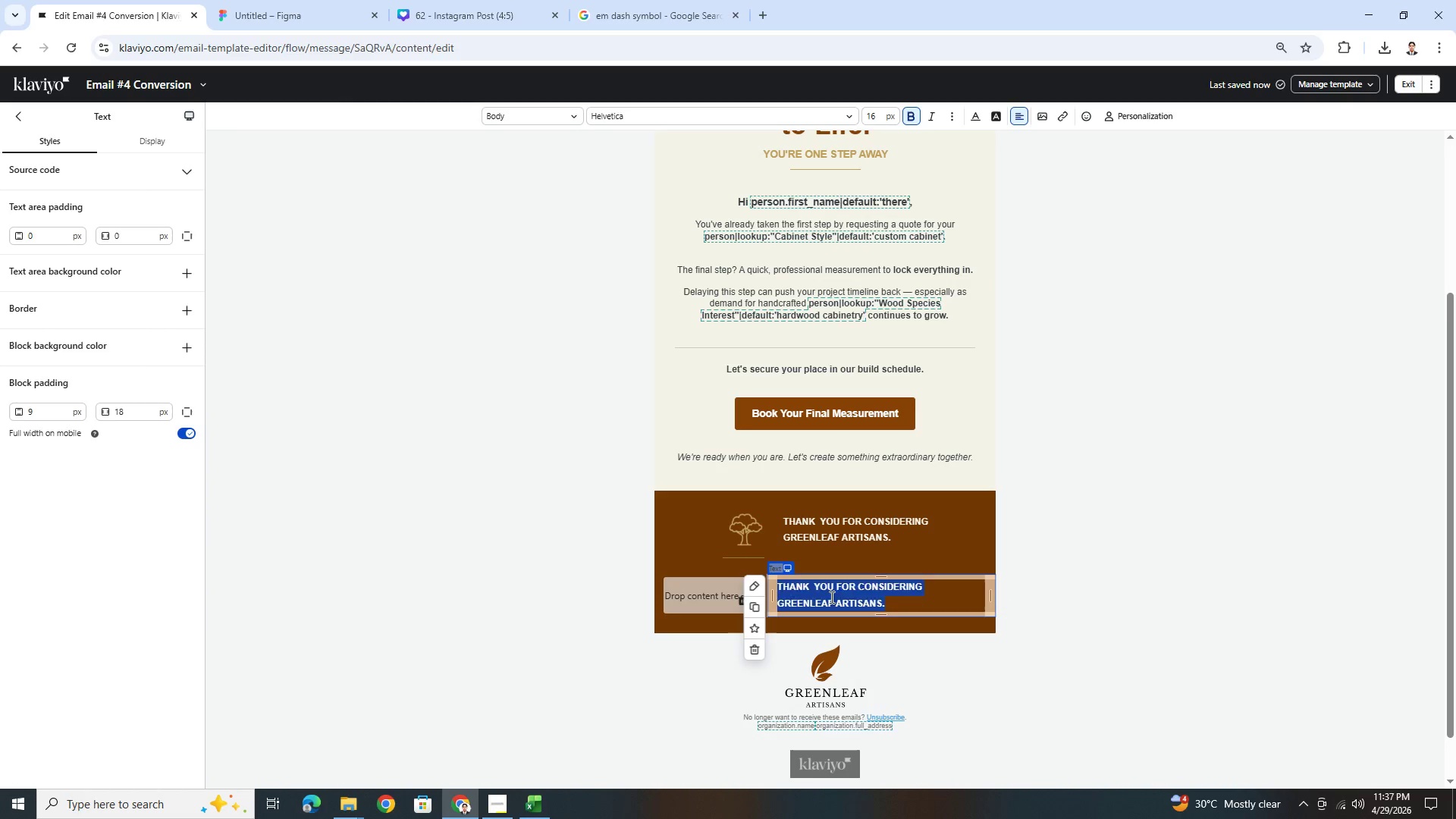 
type(we look forwardf)
key(Backspace)
type( w)
key(Backspace)
type( to working with you.)
 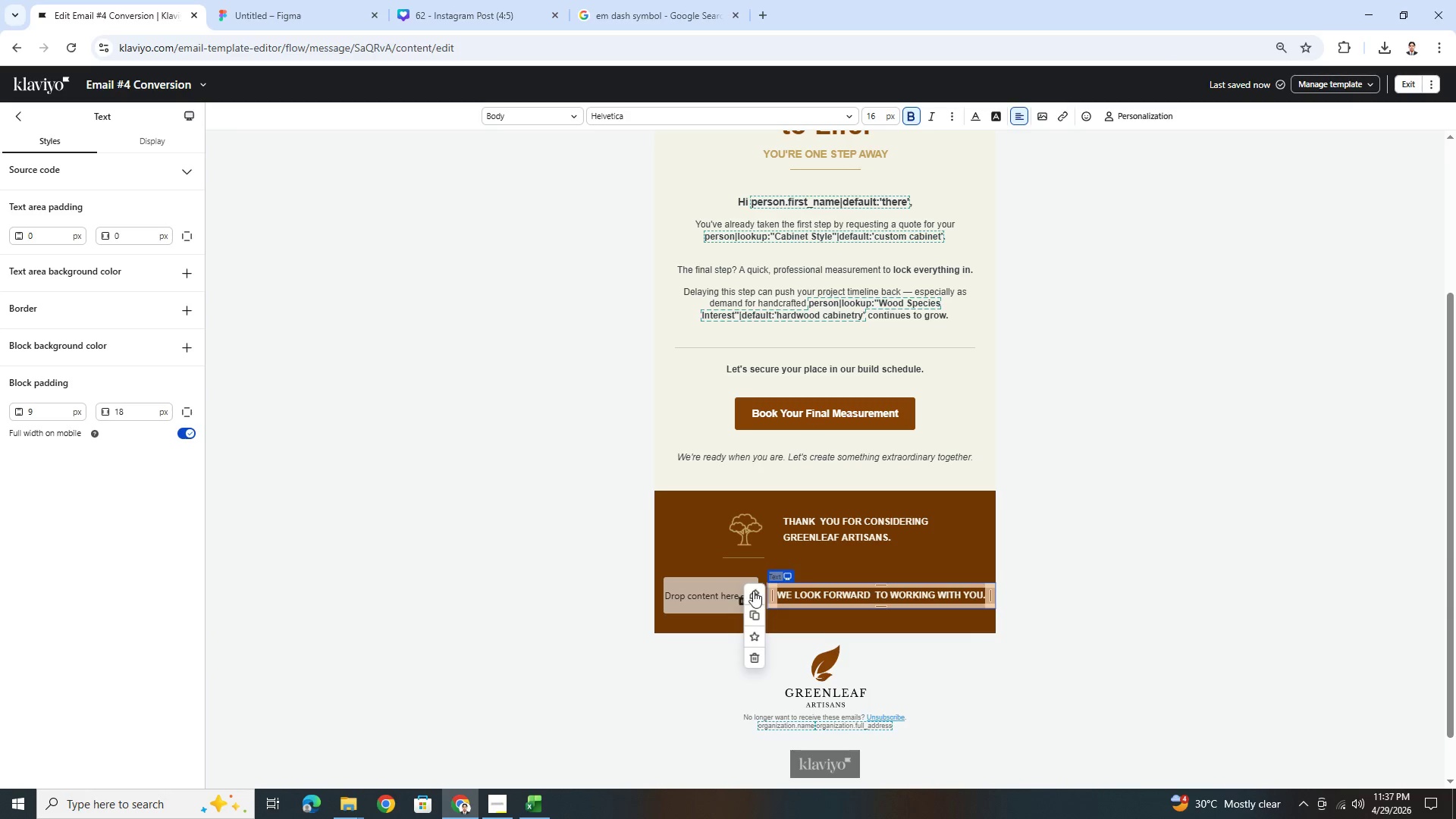 
left_click([683, 595])
 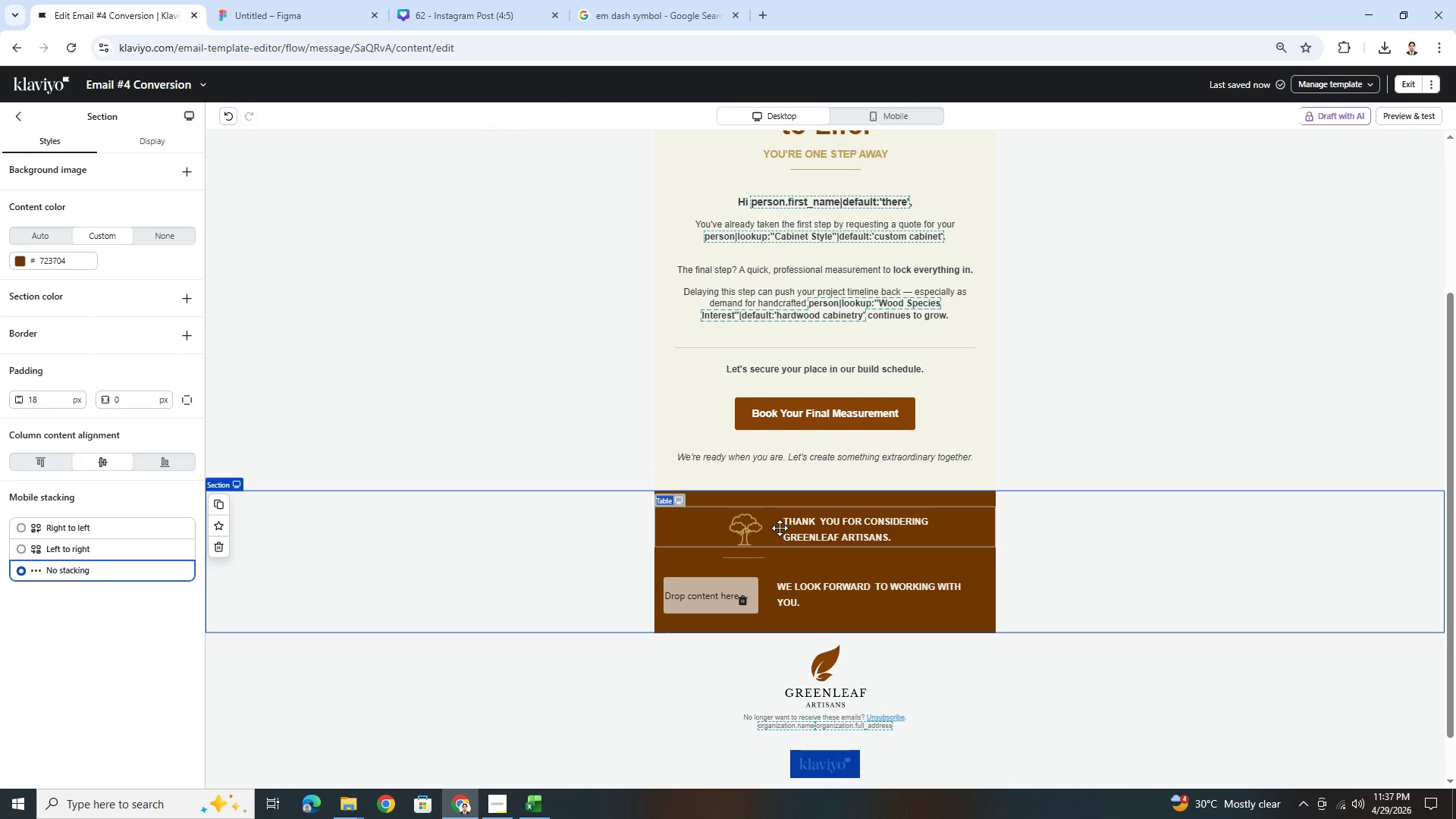 
left_click([748, 554])
 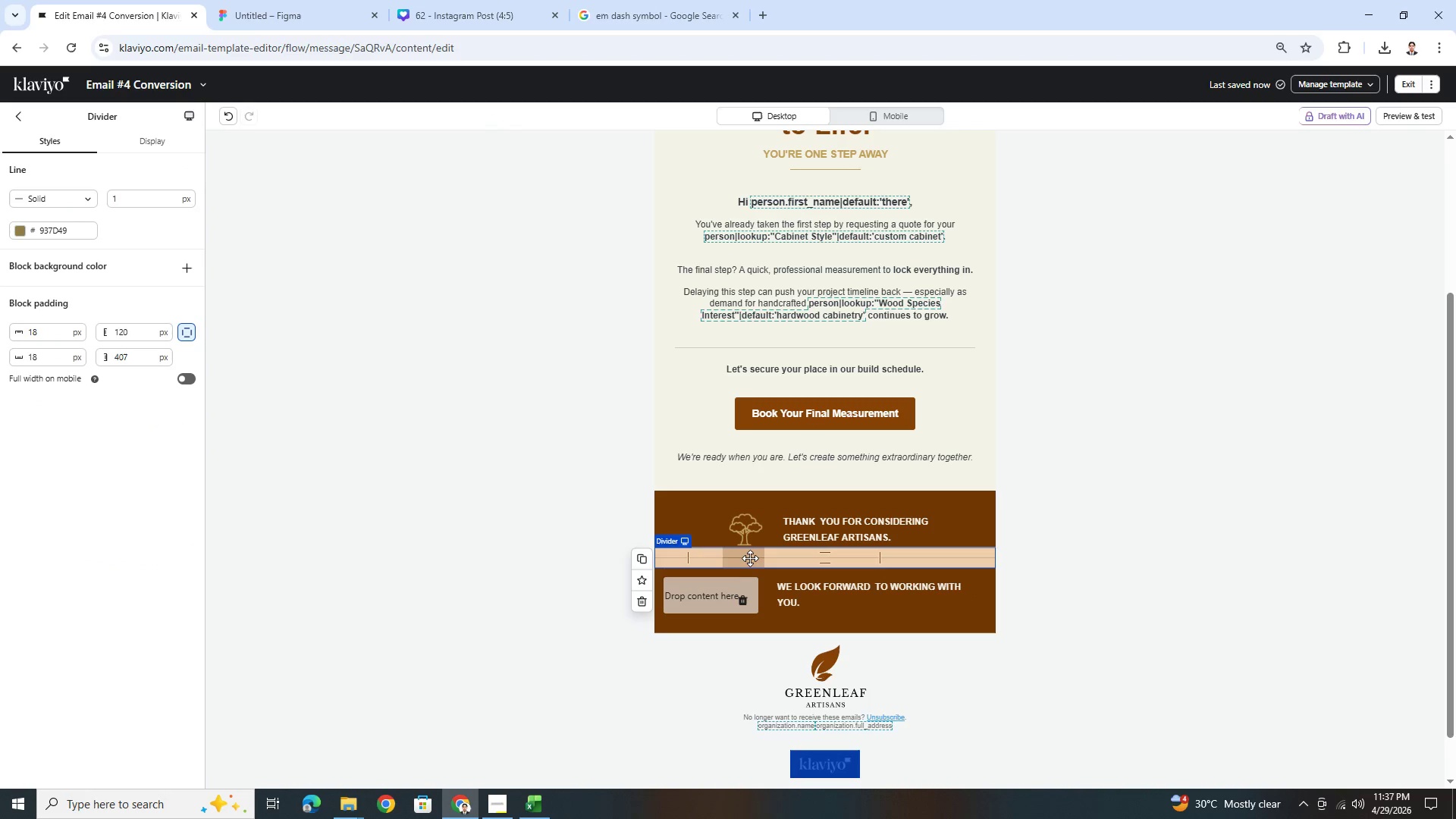 
left_click_drag(start_coordinate=[751, 557], to_coordinate=[723, 594])
 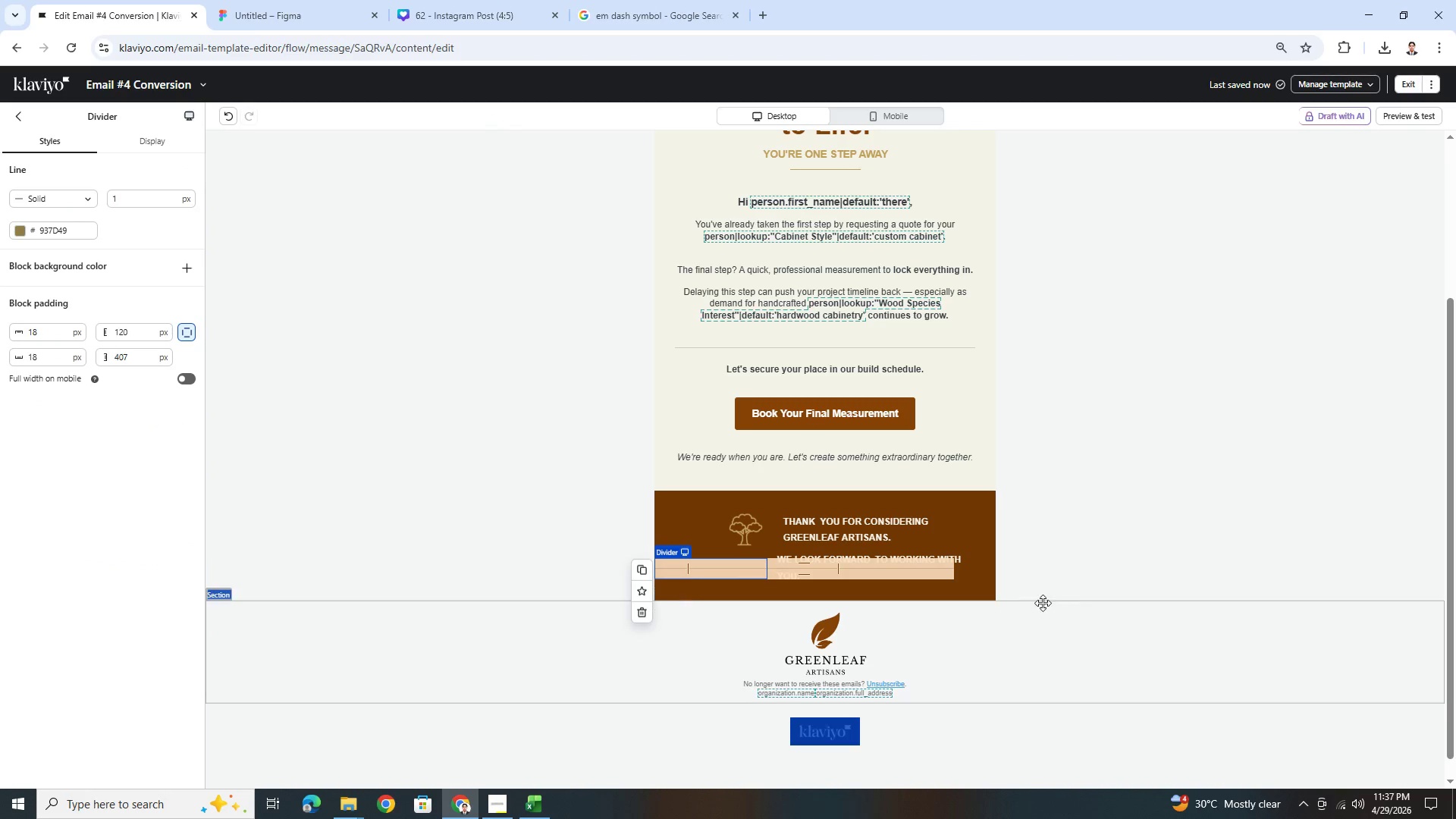 
left_click([1137, 667])
 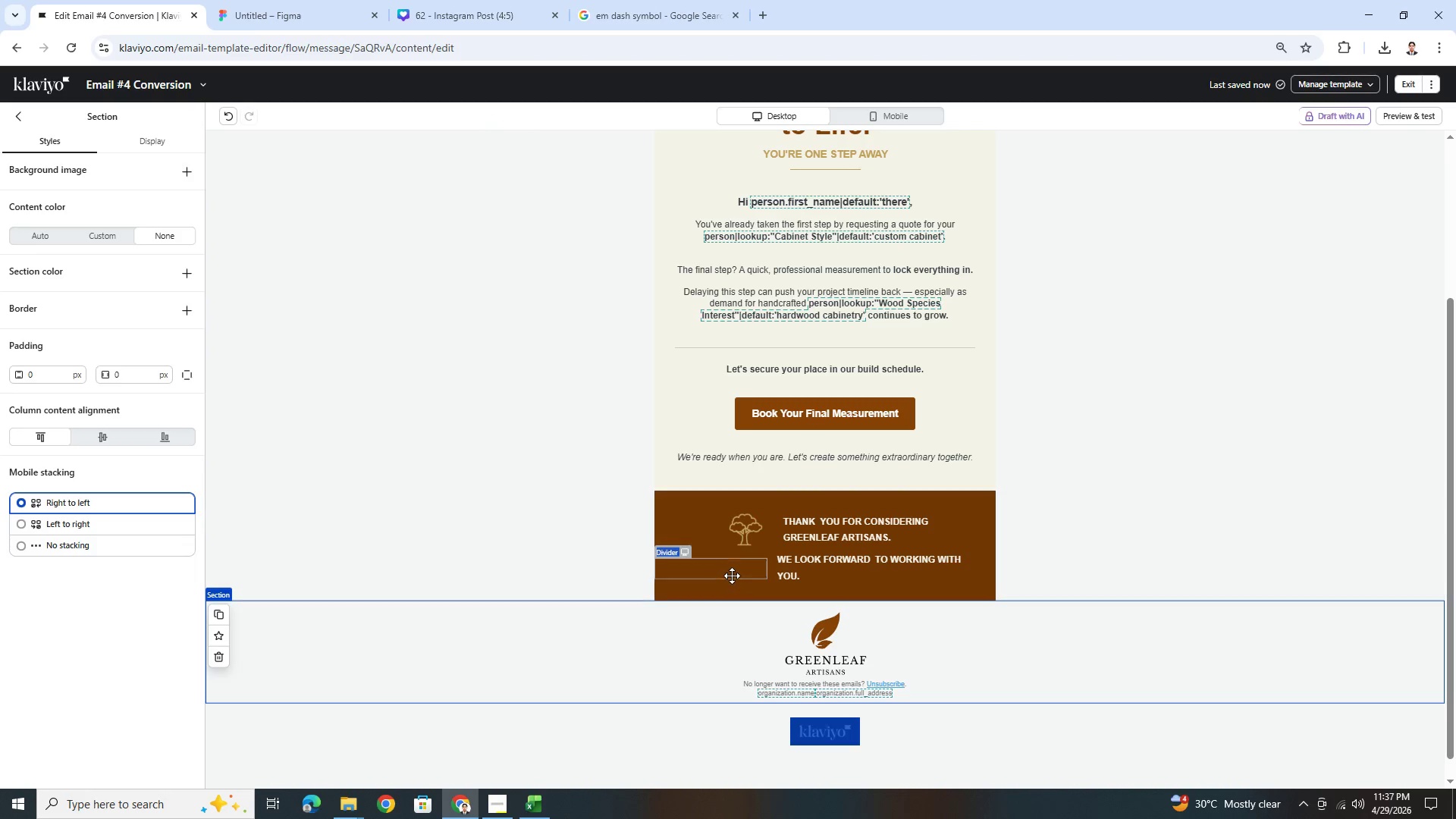 
left_click([716, 566])
 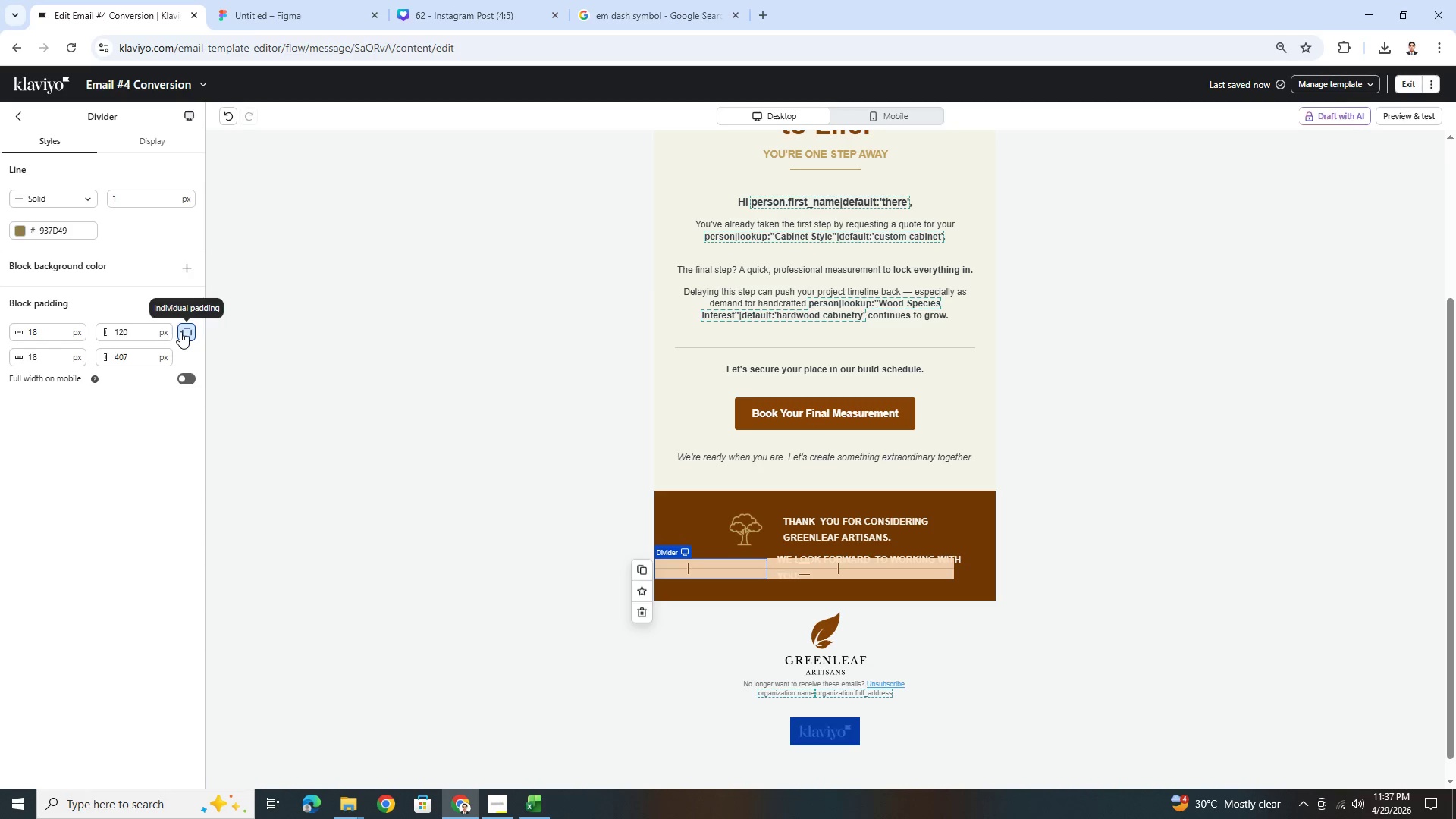 
wait(6.73)
 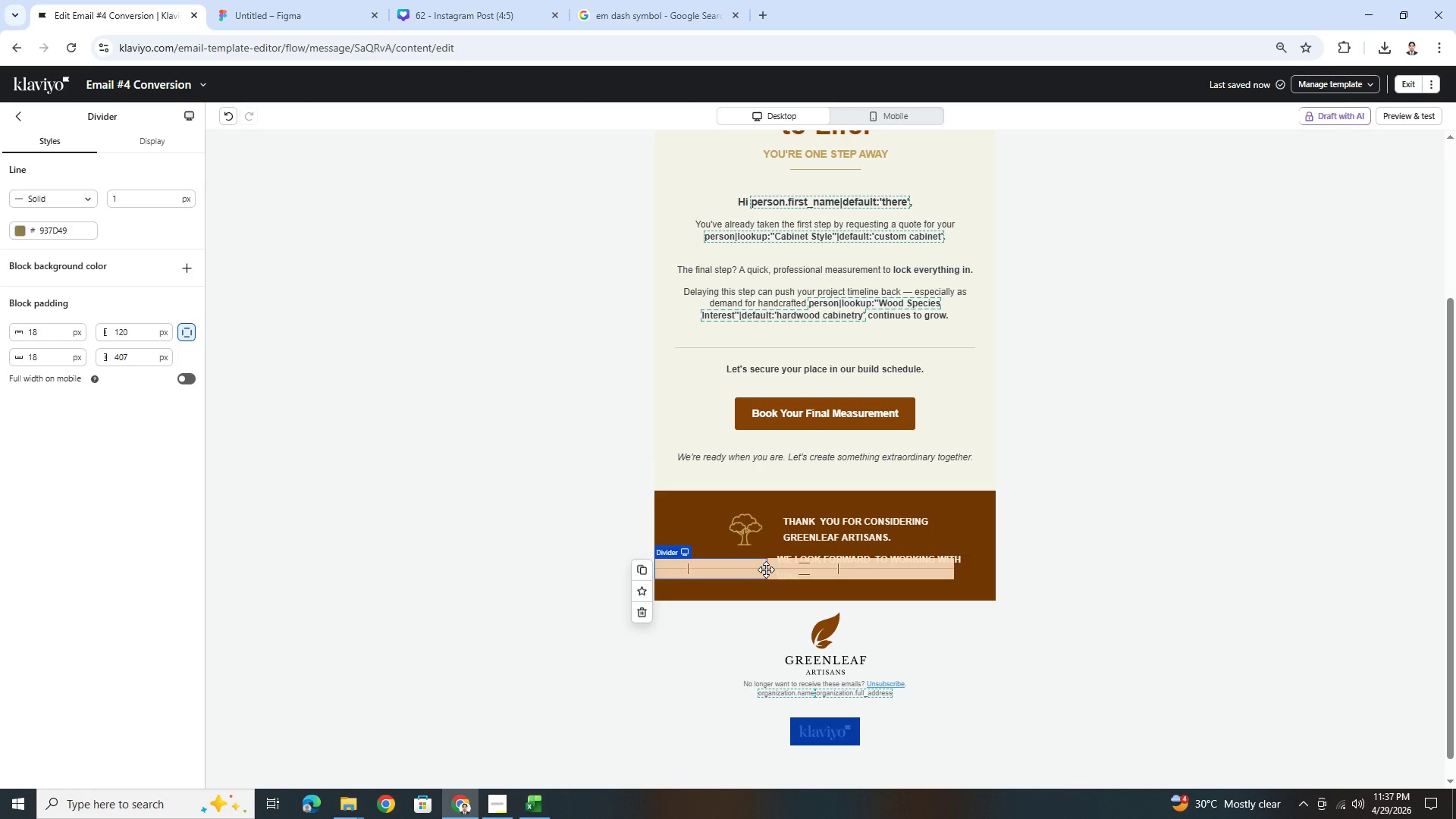 
left_click([181, 331])
 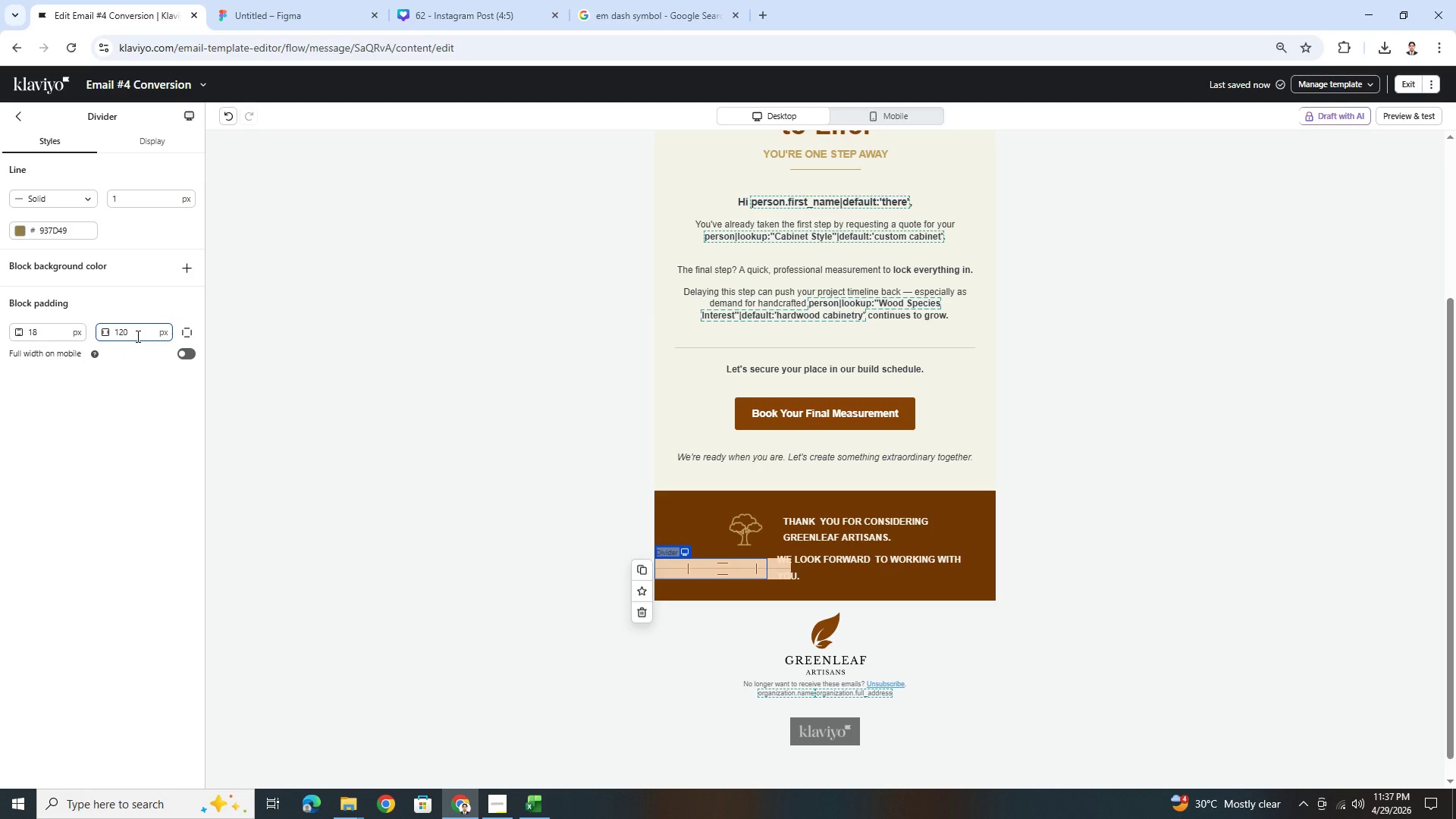 
left_click([136, 336])
 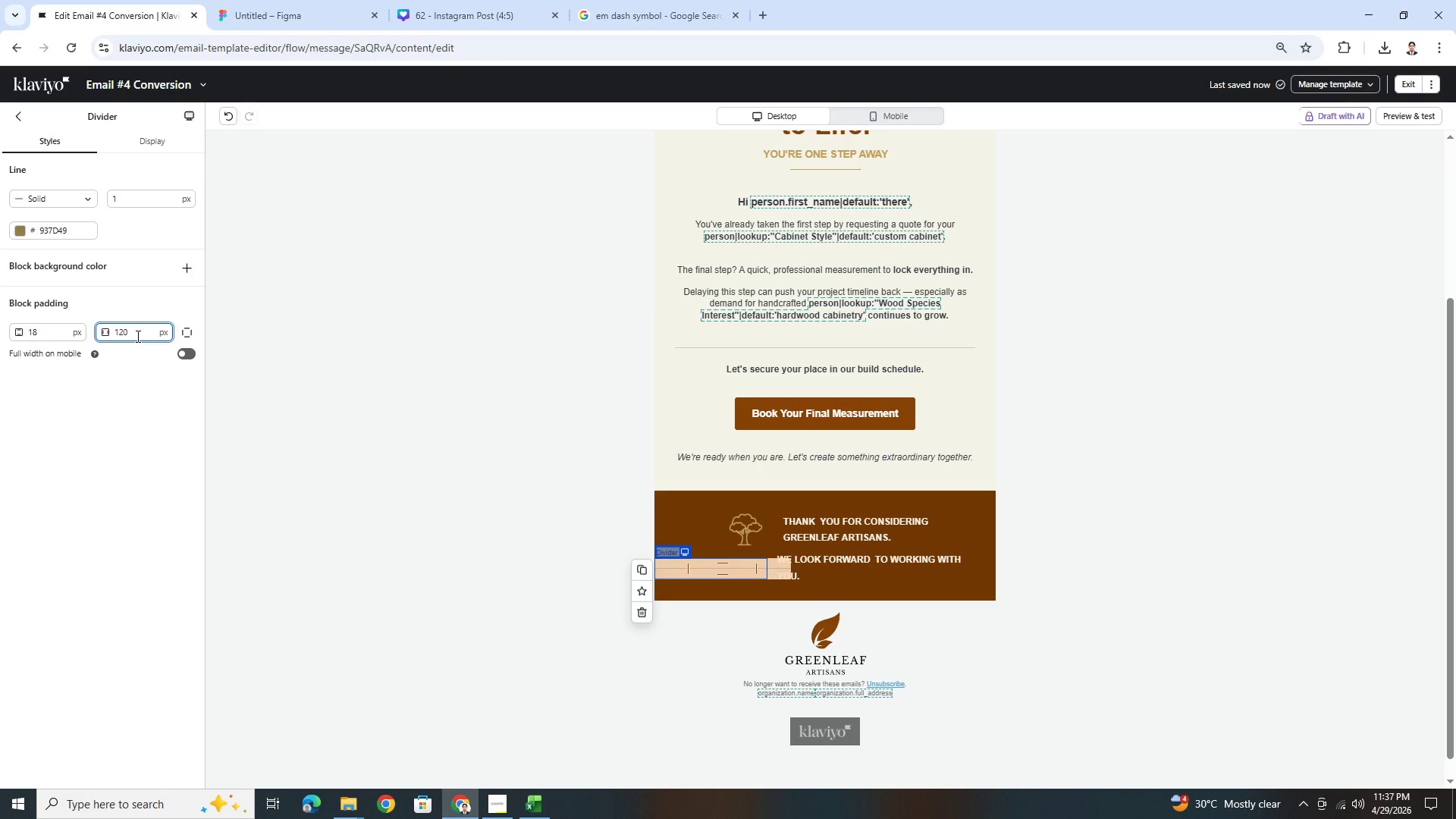 
double_click([136, 336])
 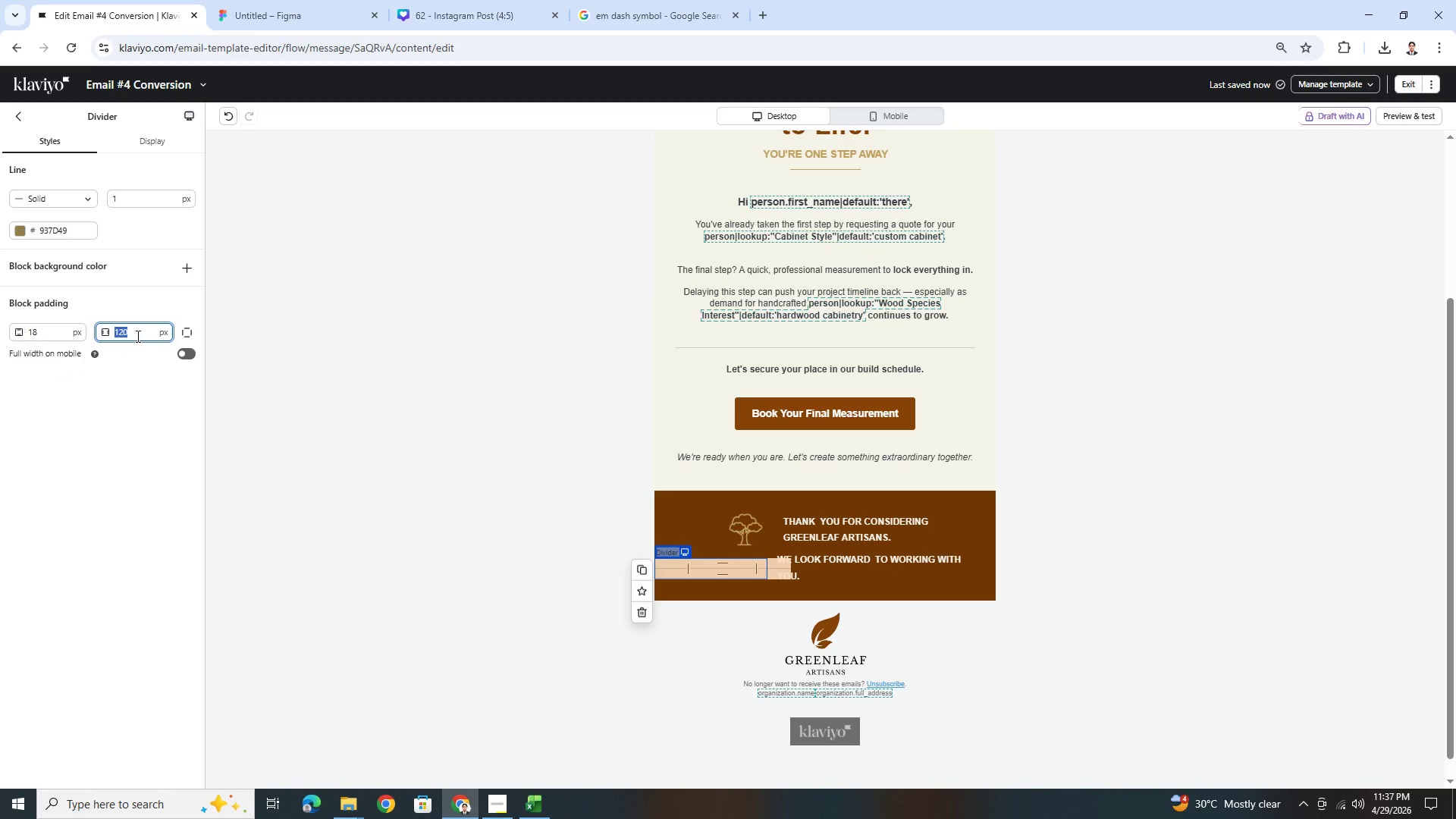 
triple_click([136, 336])
 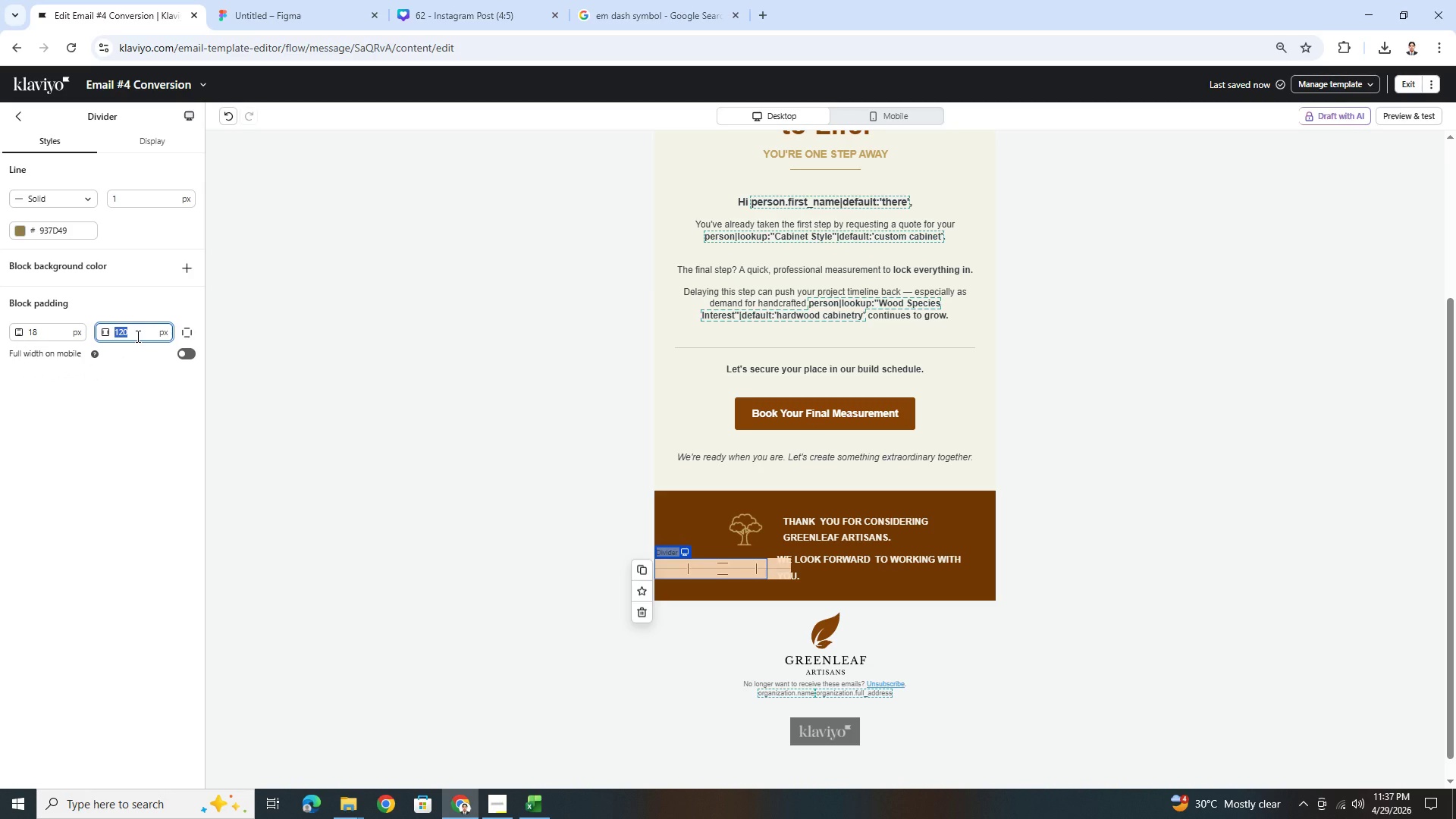 
key(Numpad1)
 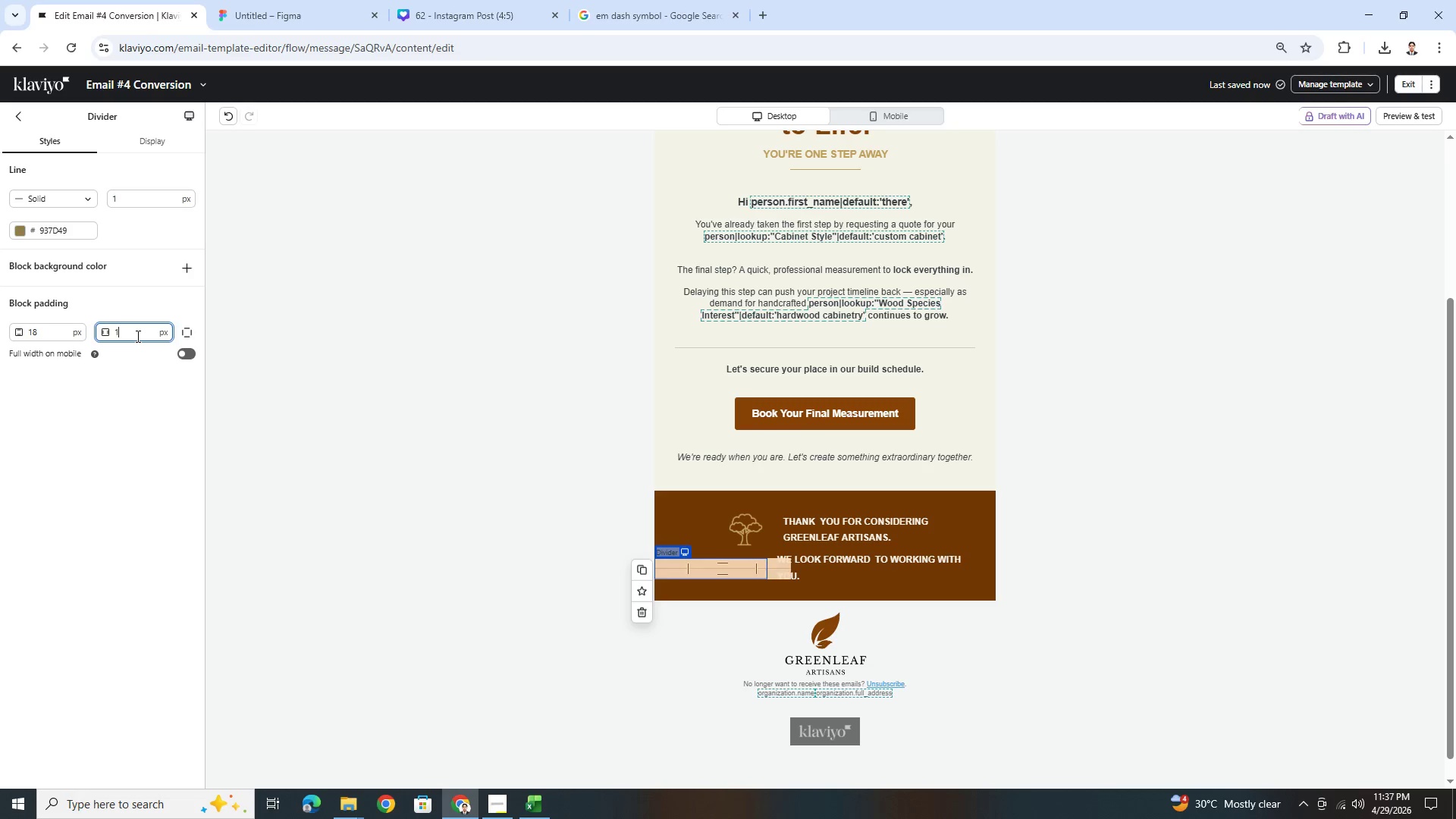 
key(Numpad8)
 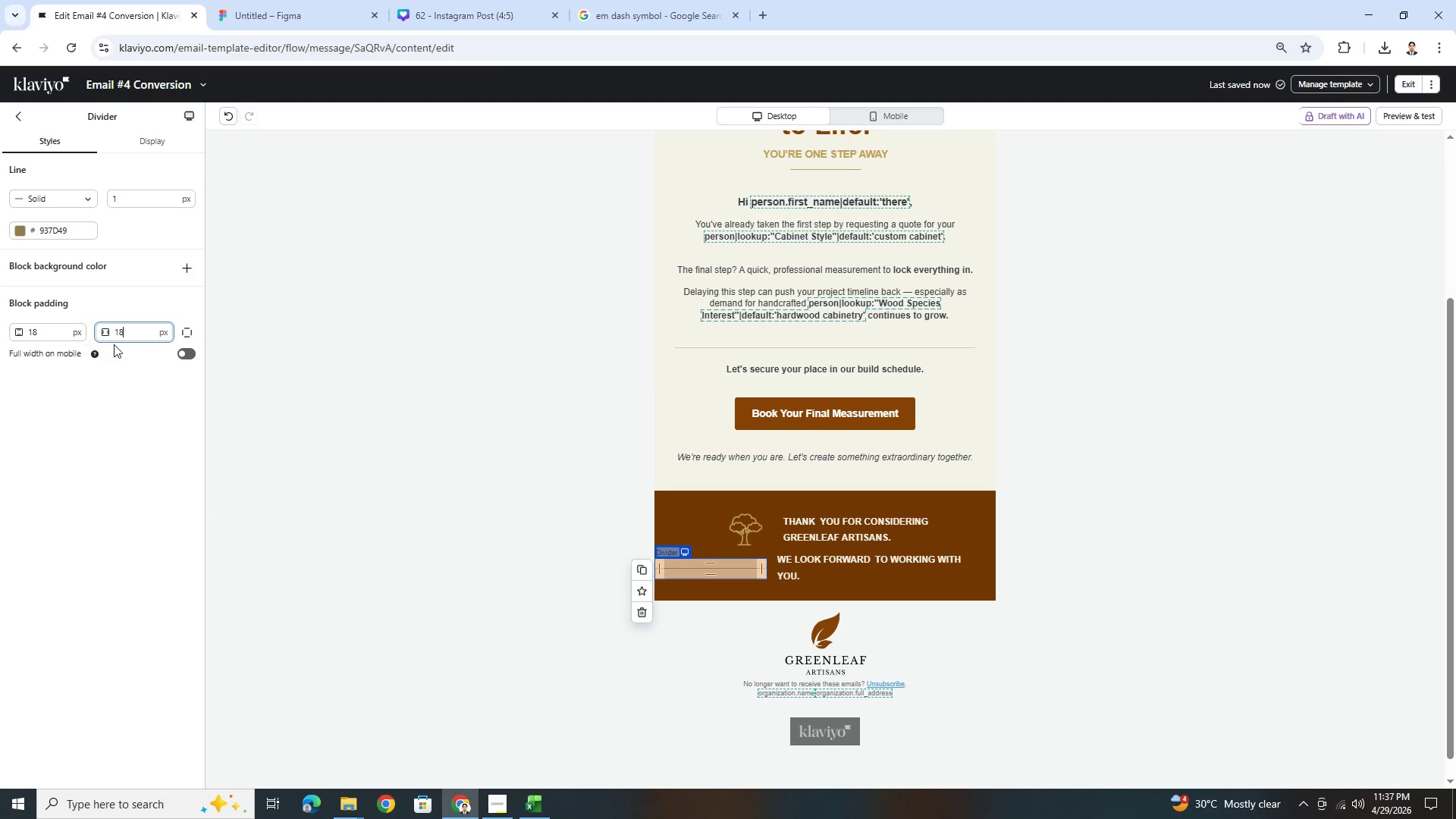 
double_click([140, 337])
 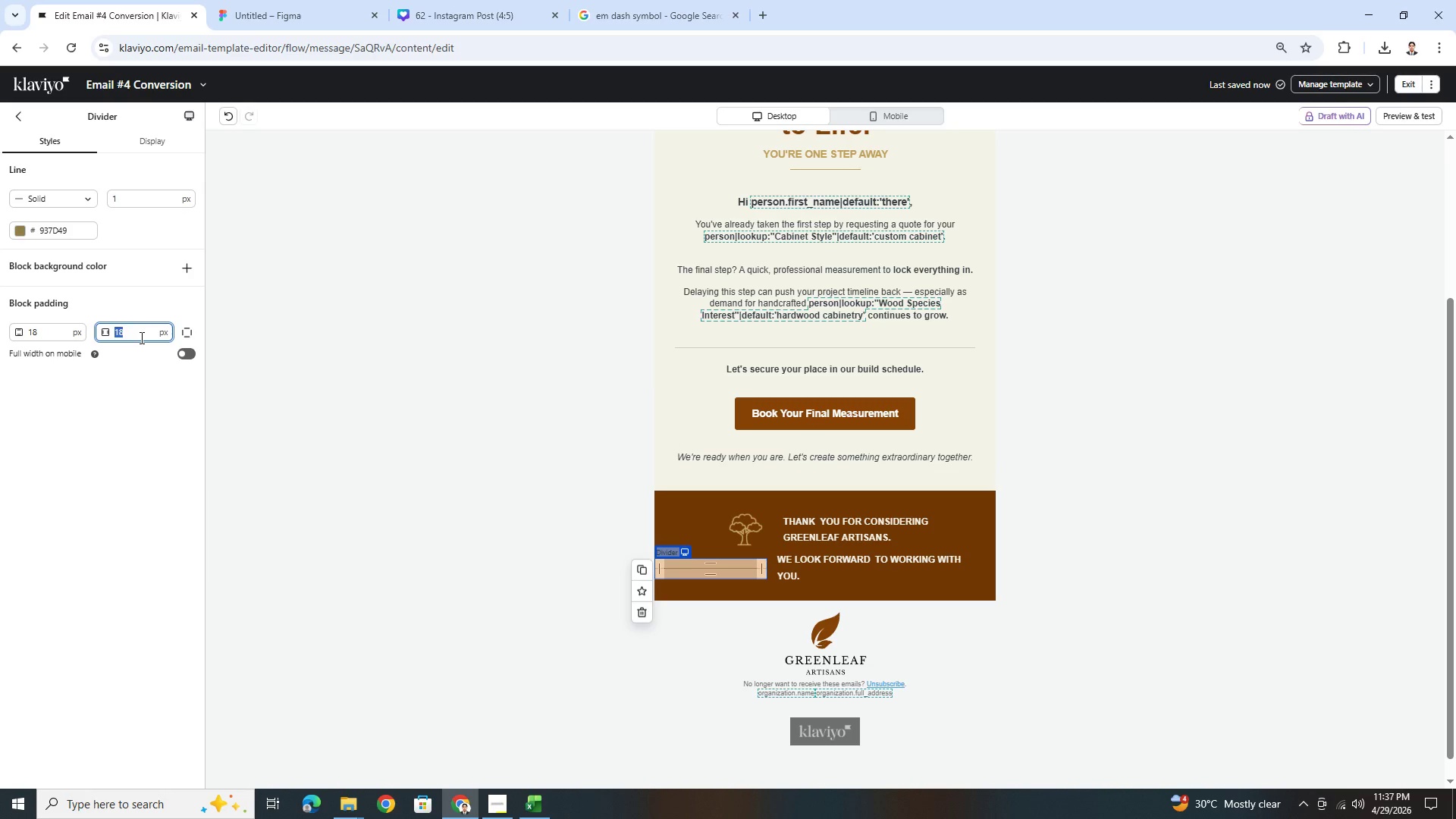 
key(Numpad2)
 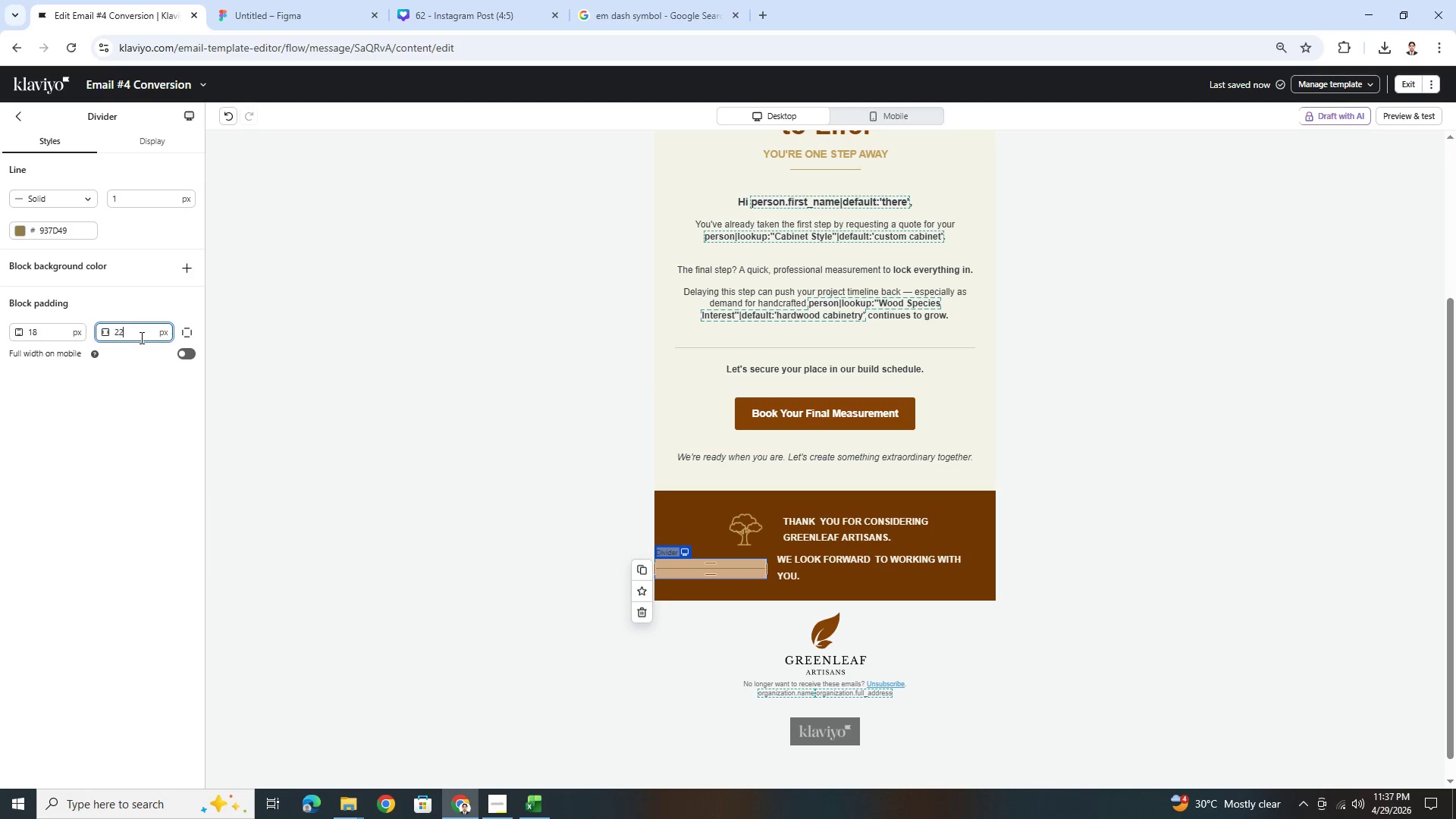 
key(Numpad2)
 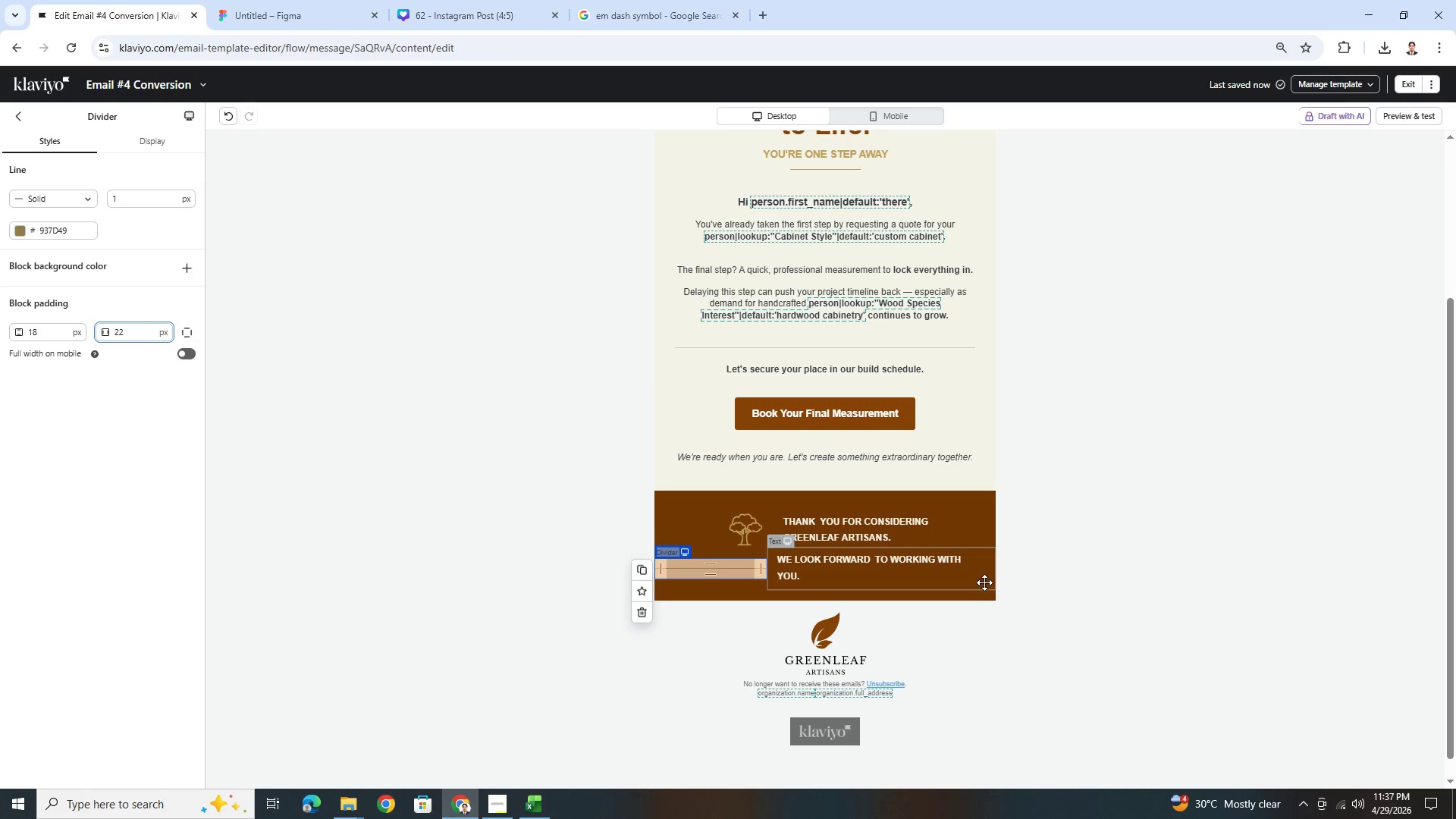 
left_click([1037, 681])
 